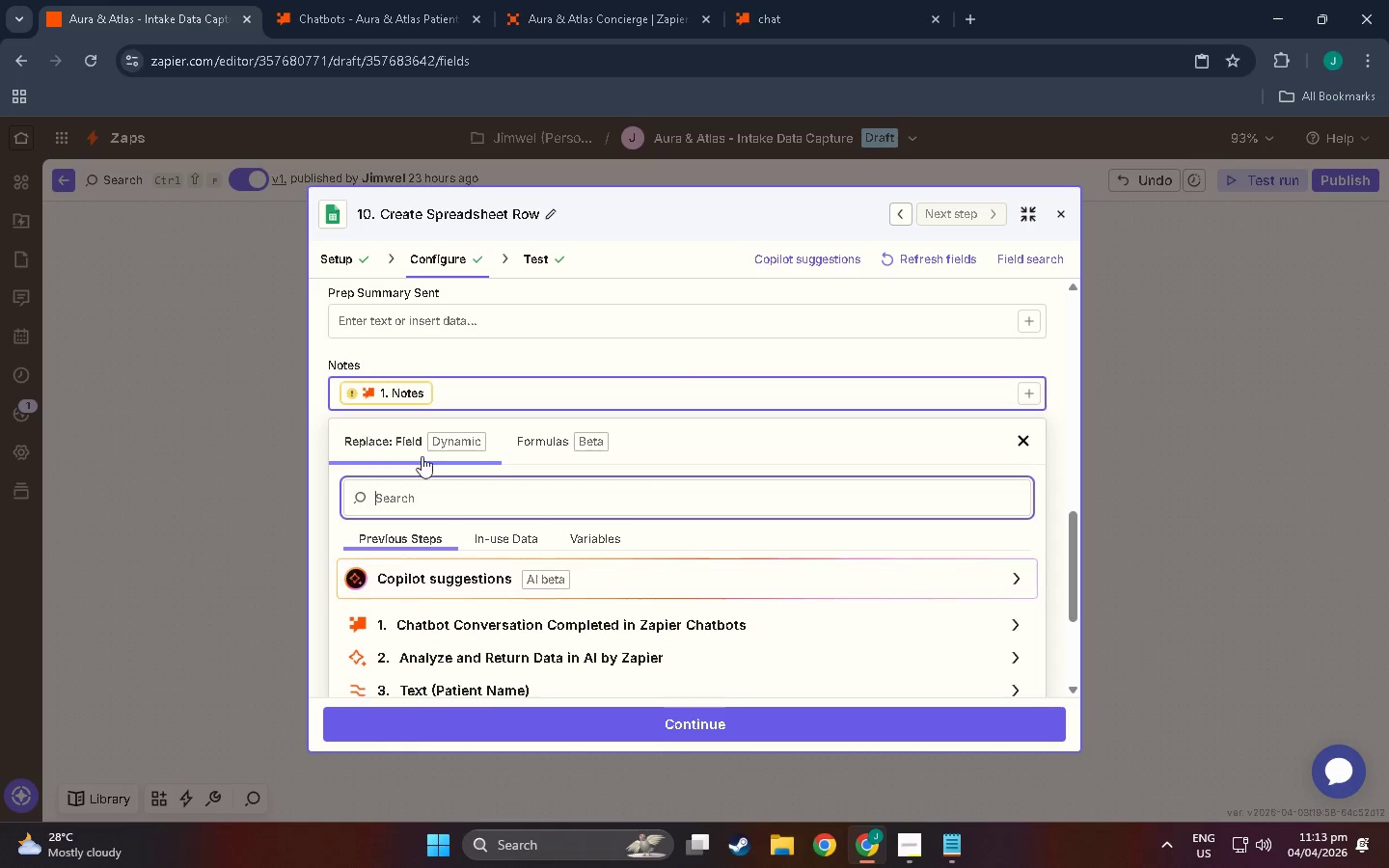 
scroll: coordinate [496, 563], scroll_direction: down, amount: 4.0
 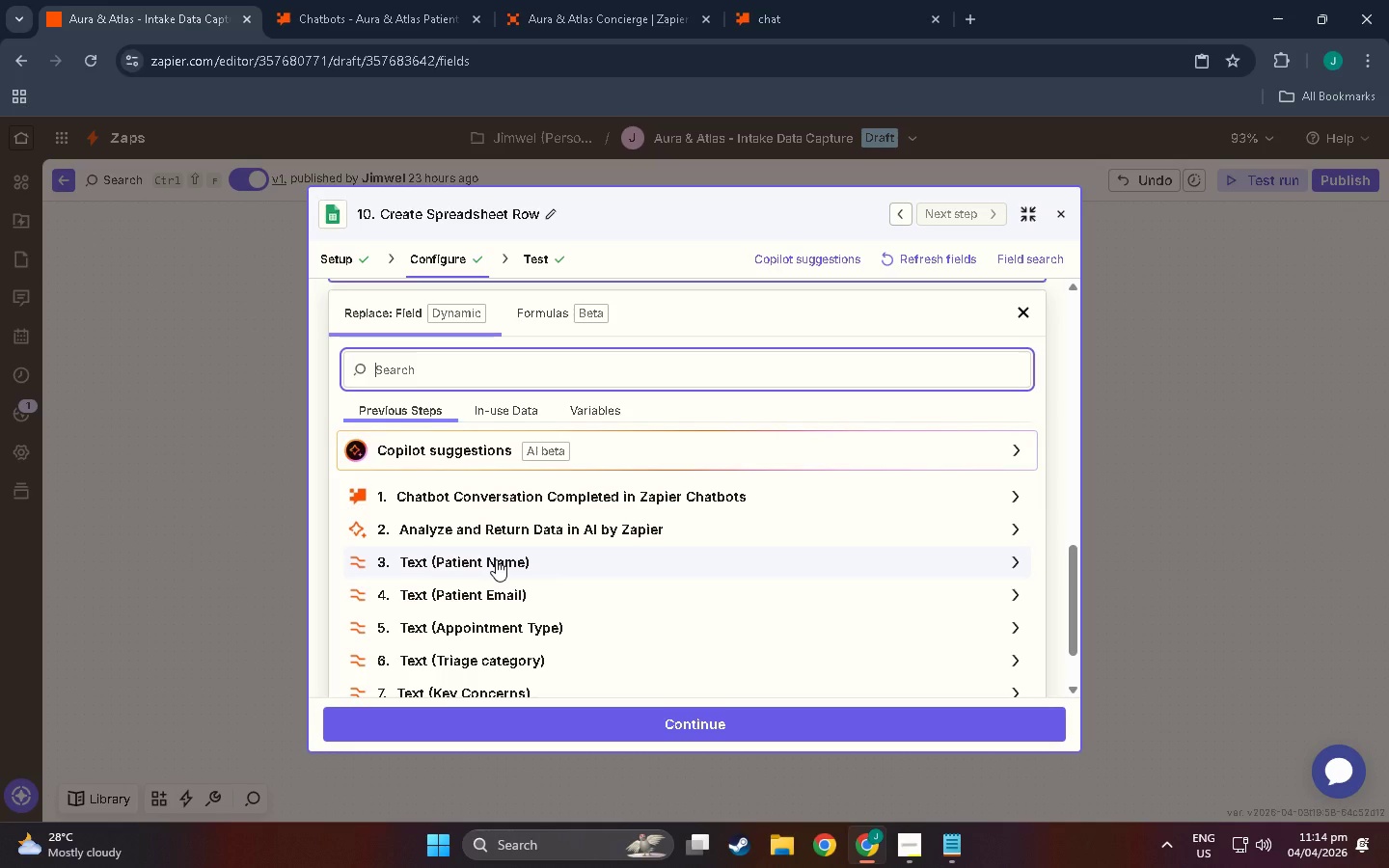 
wait(8.33)
 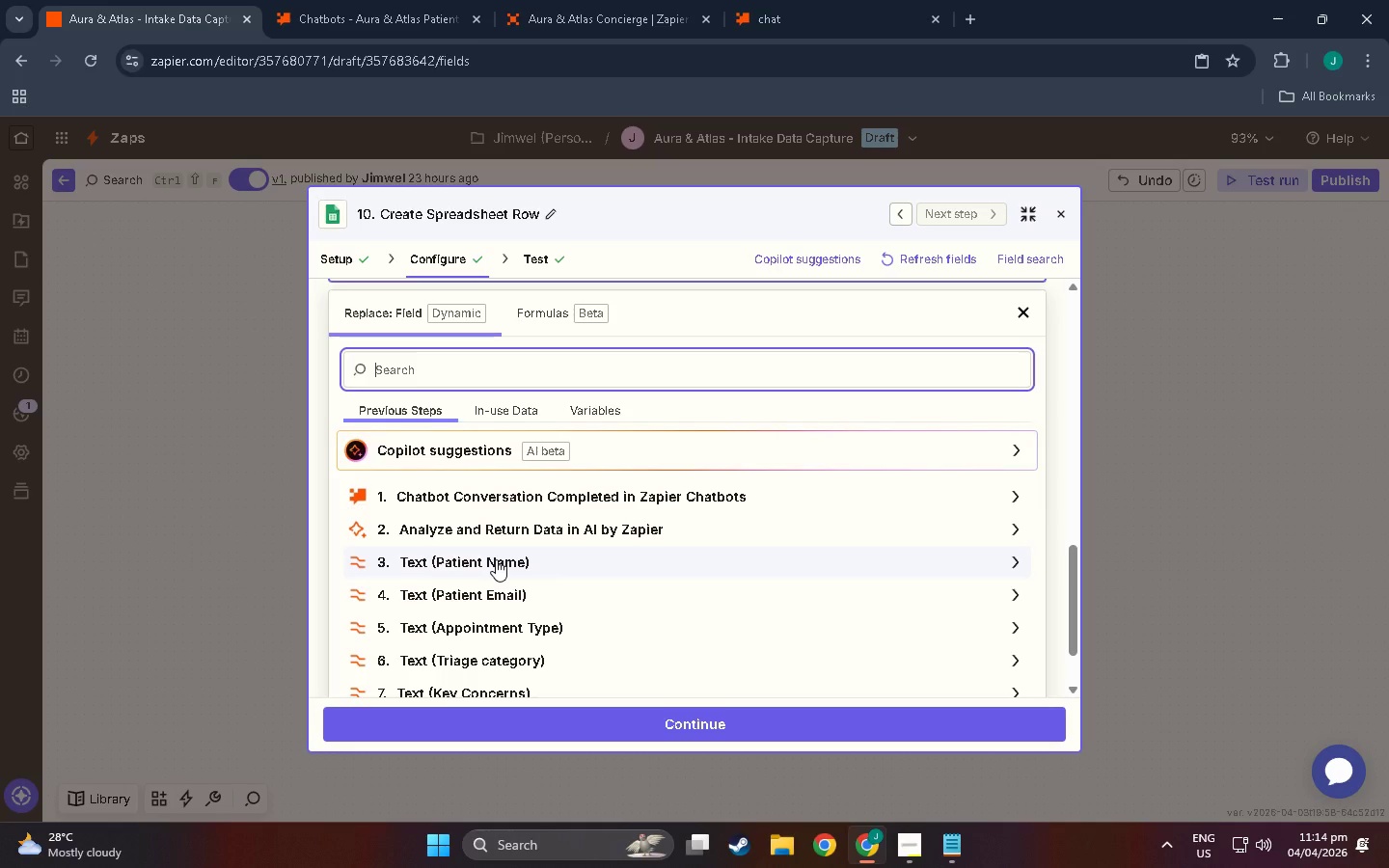 
scroll: coordinate [461, 655], scroll_direction: down, amount: 11.0
 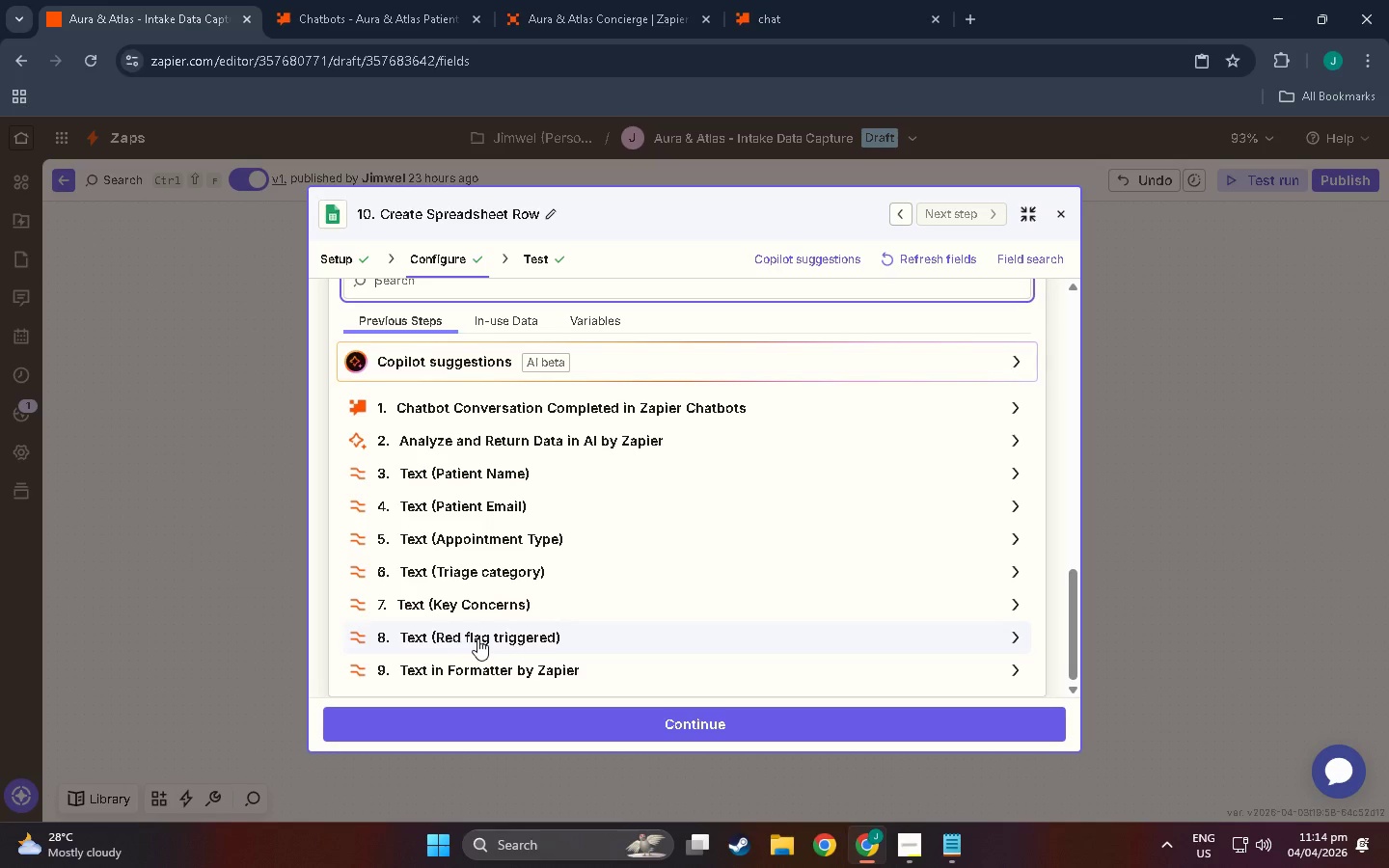 
left_click([492, 669])
 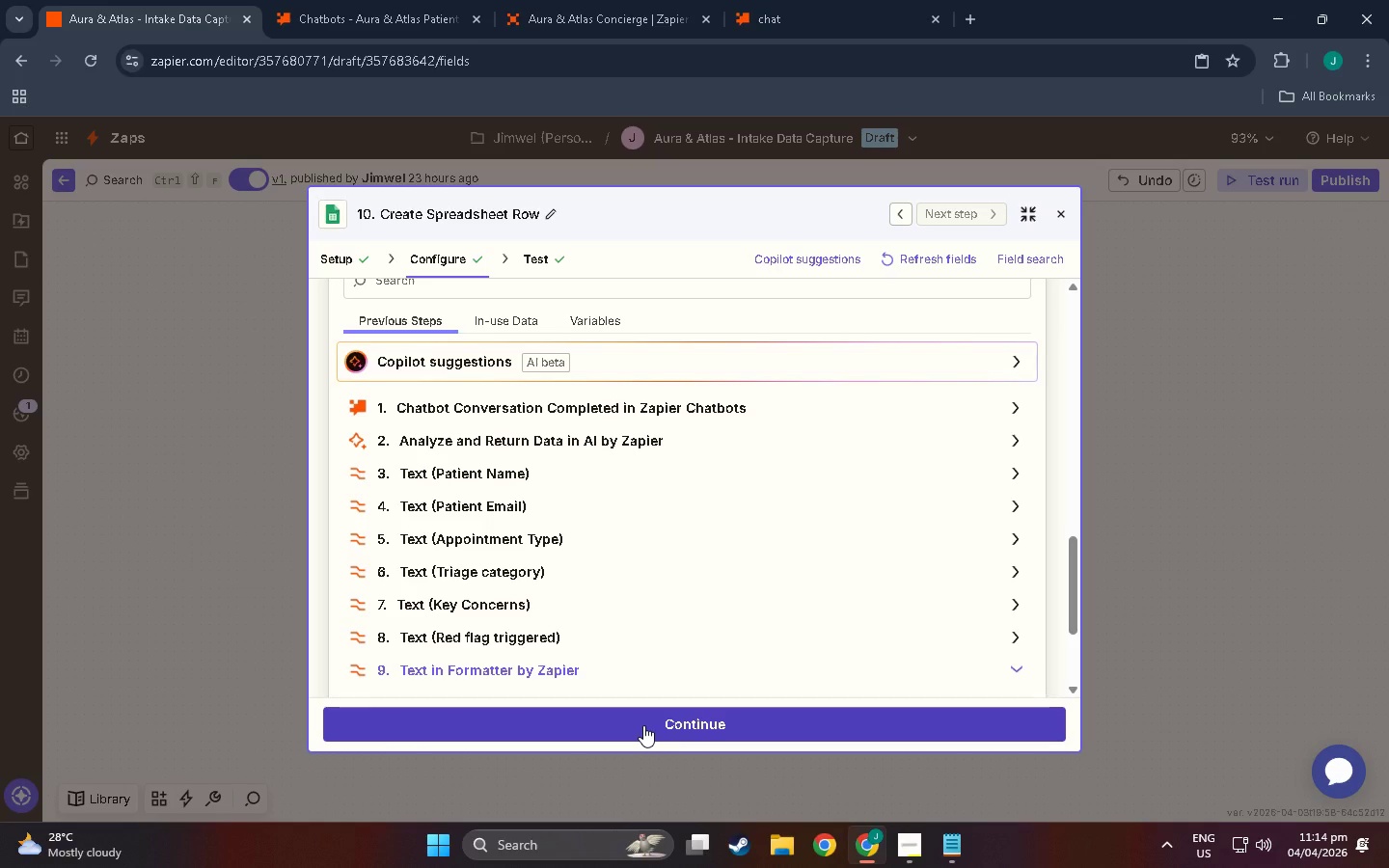 
left_click([643, 725])
 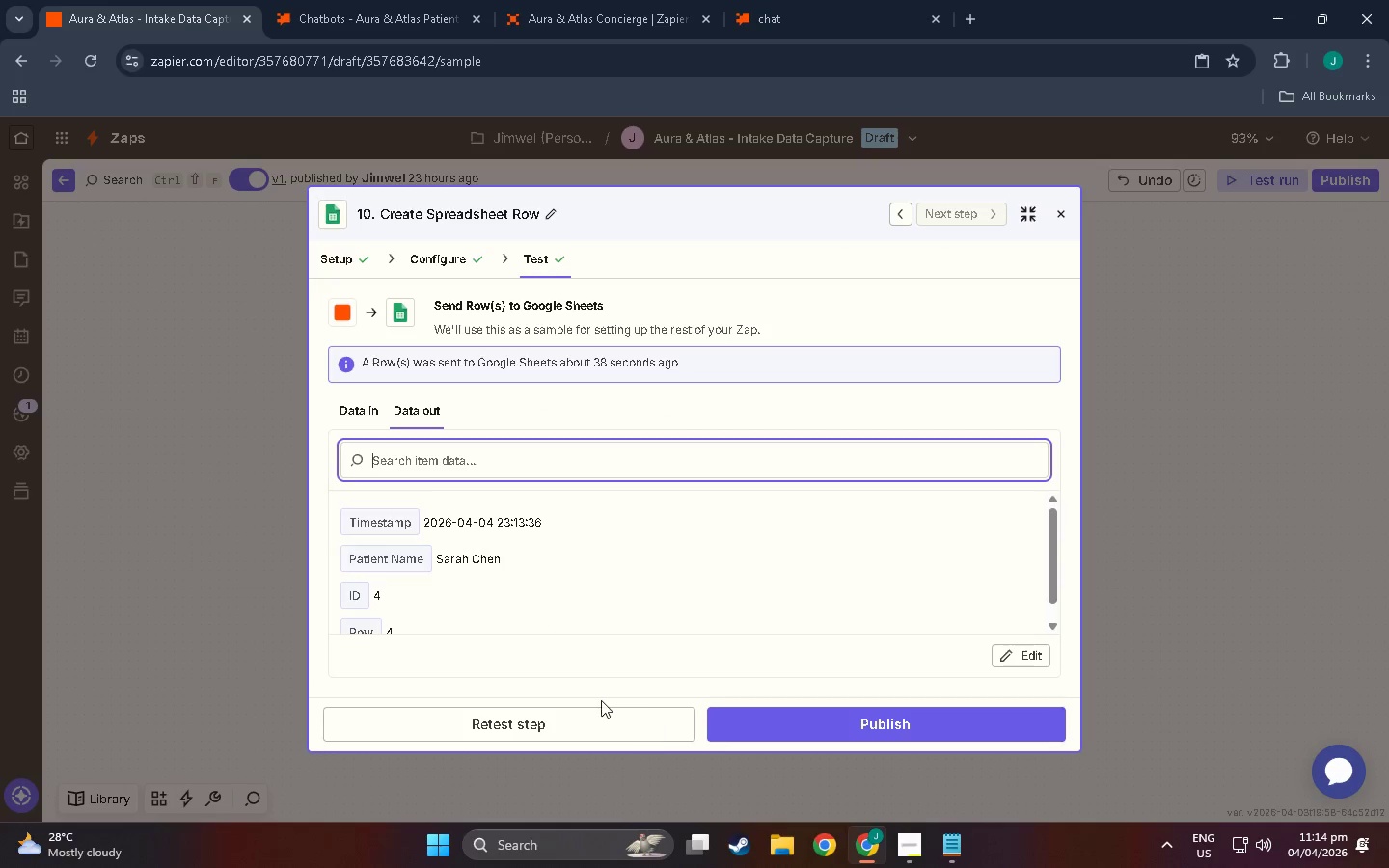 
scroll: coordinate [431, 648], scroll_direction: down, amount: 4.0
 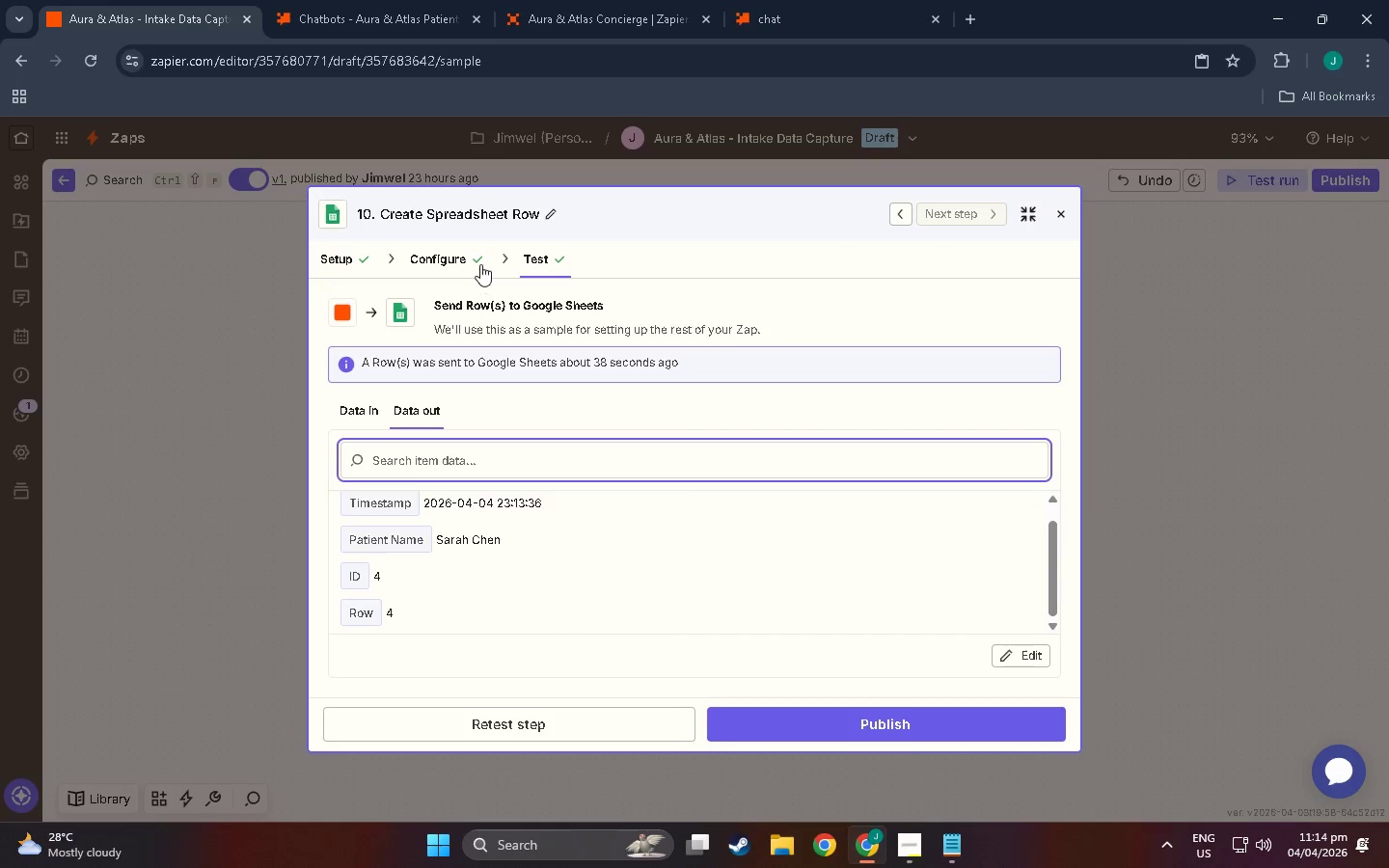 
left_click([456, 258])
 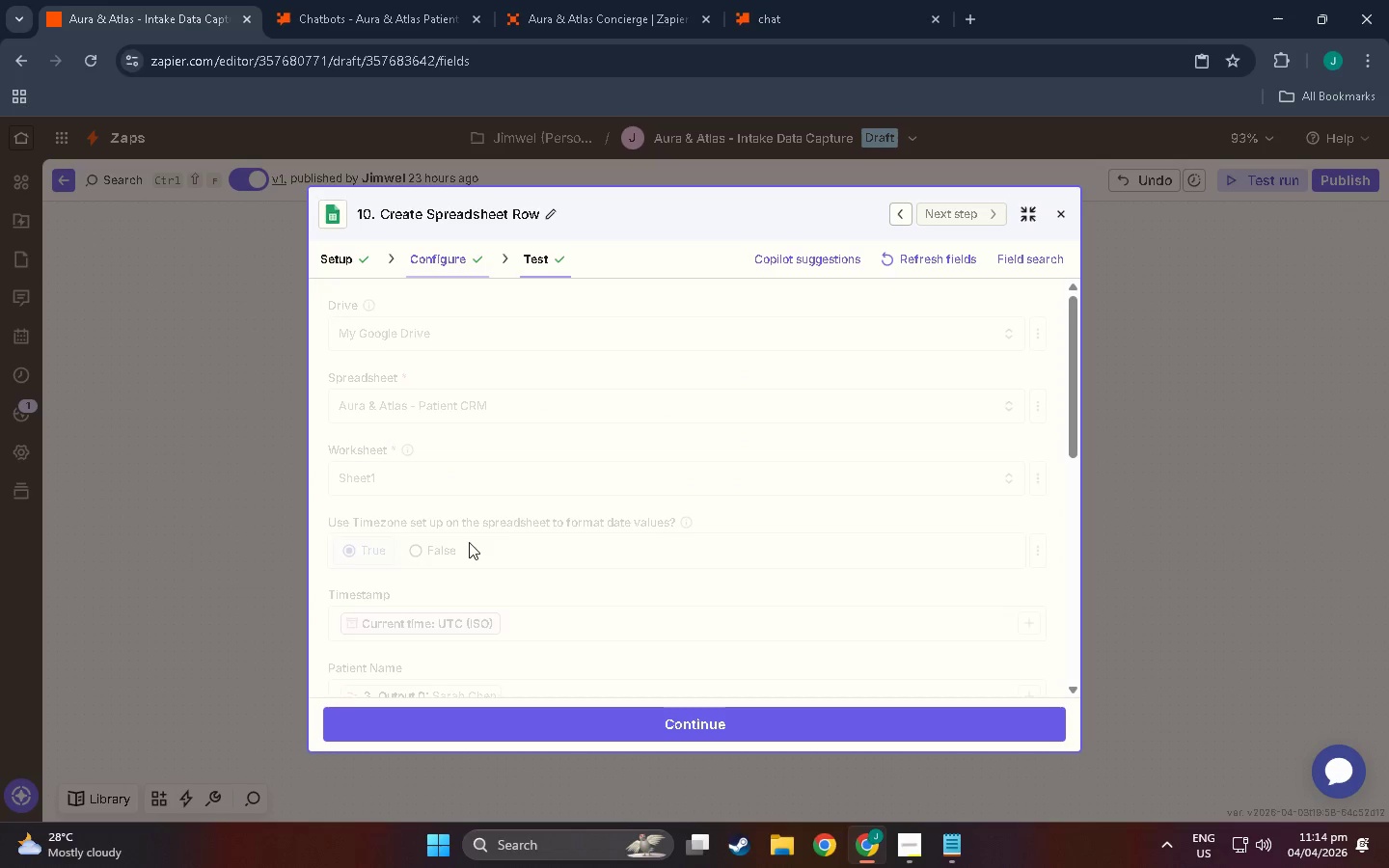 
scroll: coordinate [467, 620], scroll_direction: down, amount: 25.0
 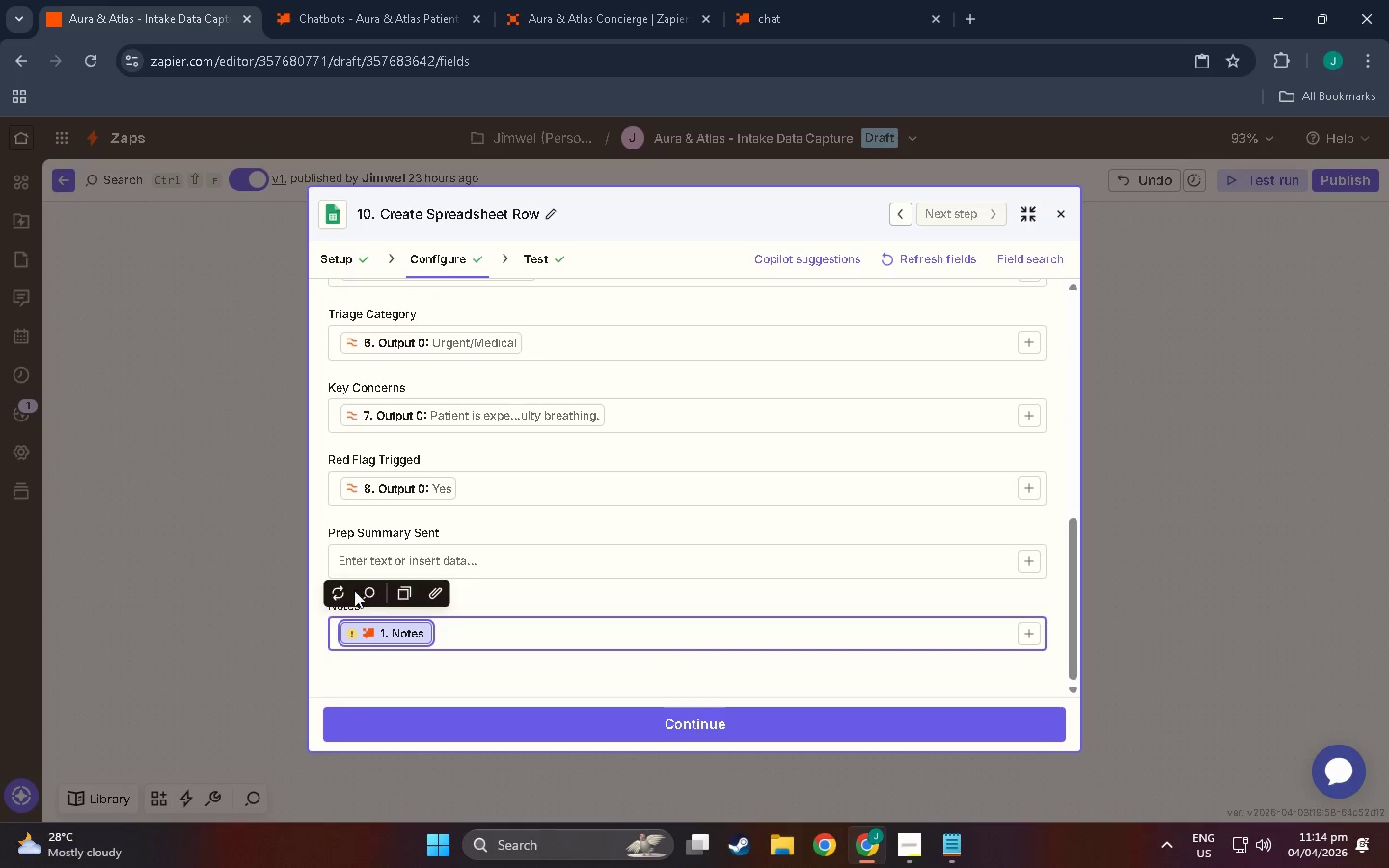 
left_click([342, 586])
 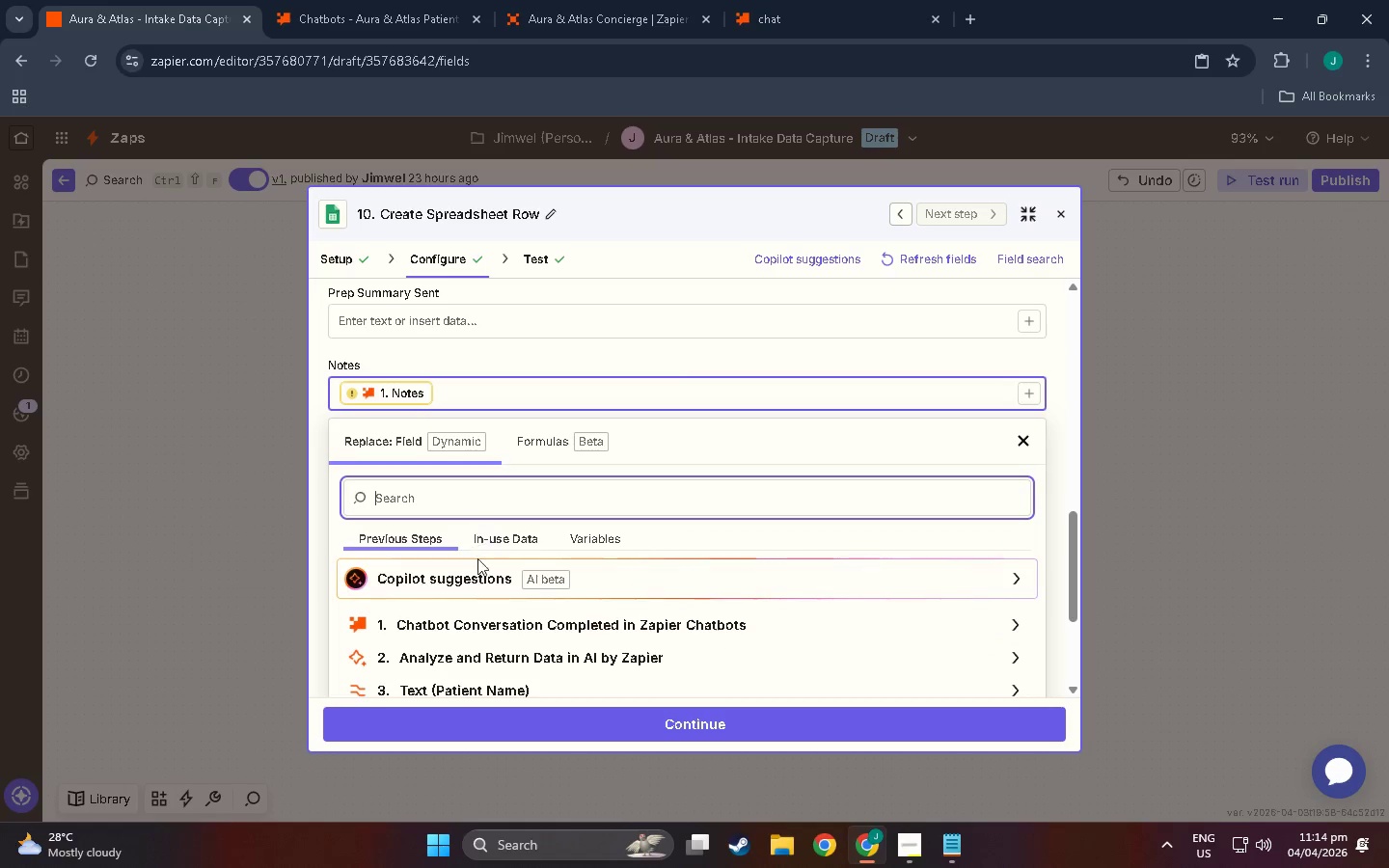 
scroll: coordinate [472, 611], scroll_direction: down, amount: 15.0
 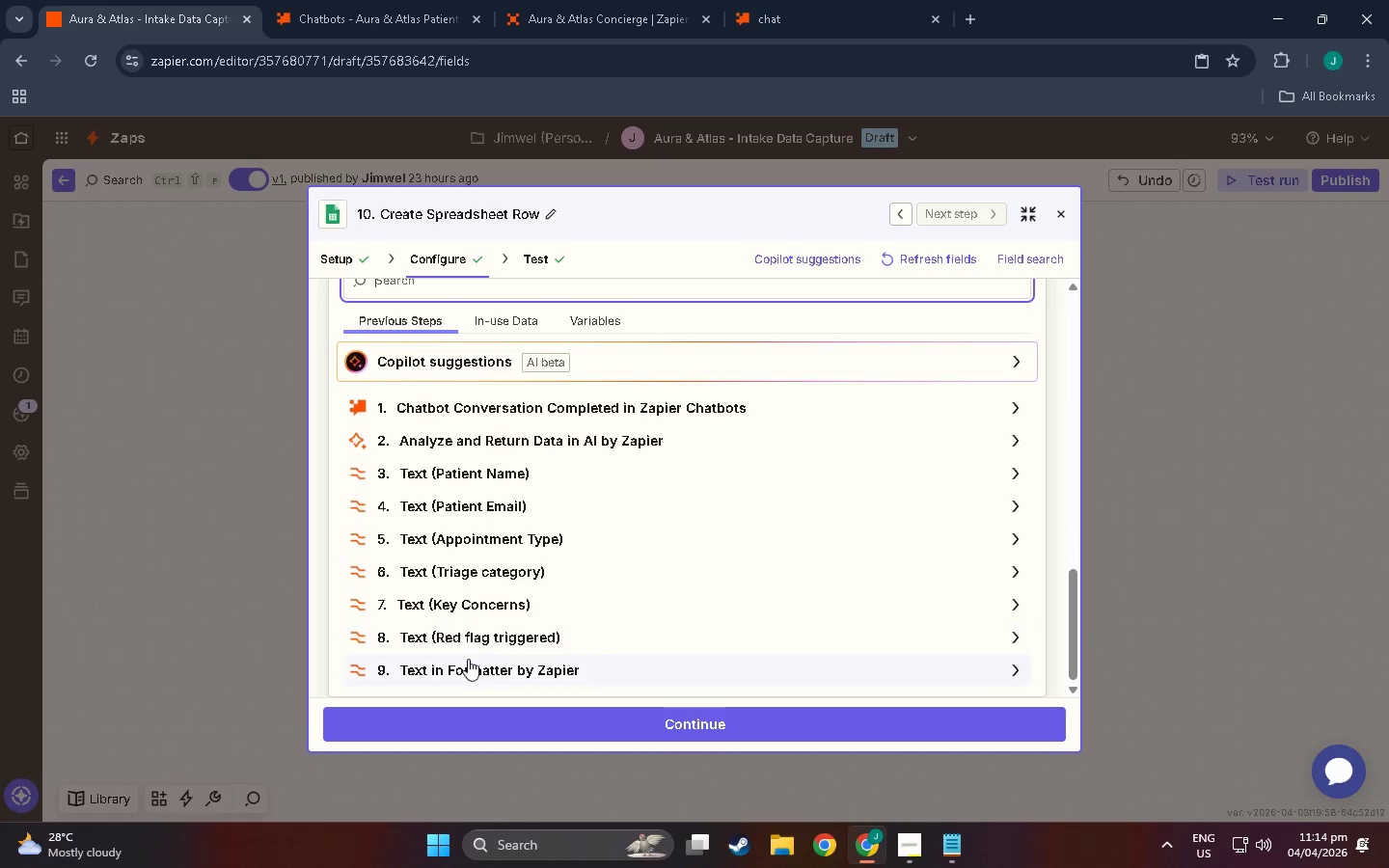 
left_click([467, 665])
 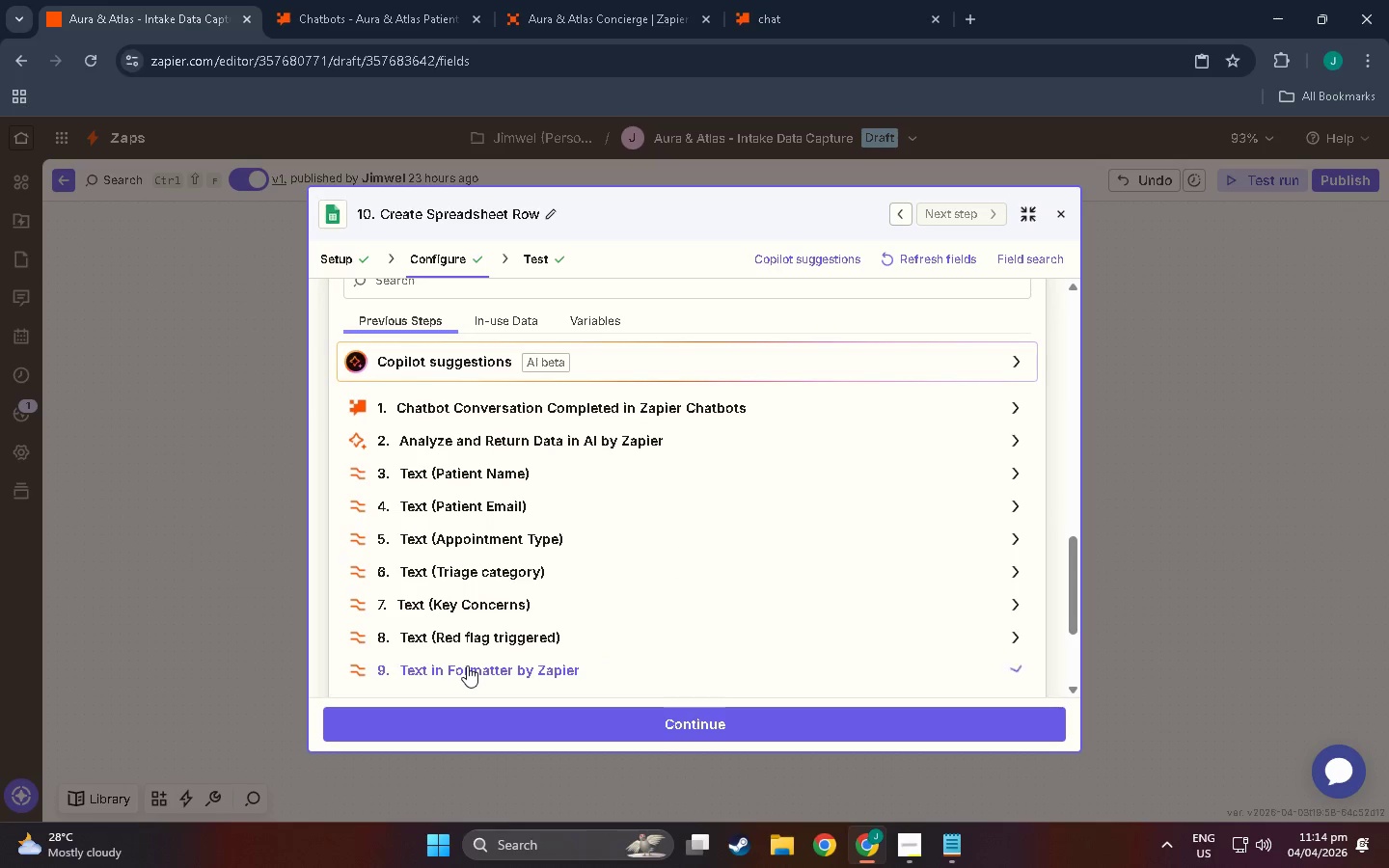 
scroll: coordinate [440, 642], scroll_direction: down, amount: 15.0
 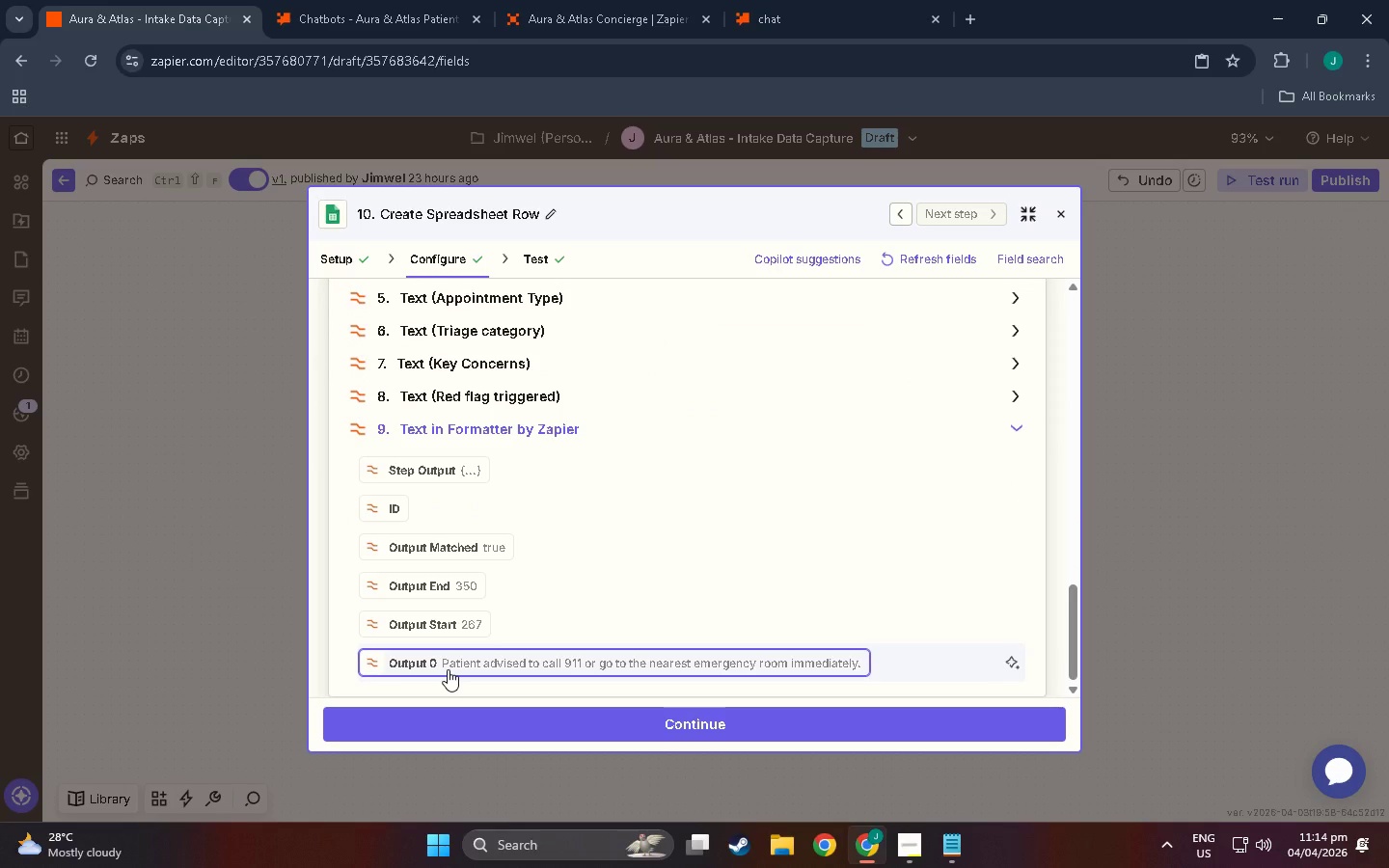 
left_click([448, 669])
 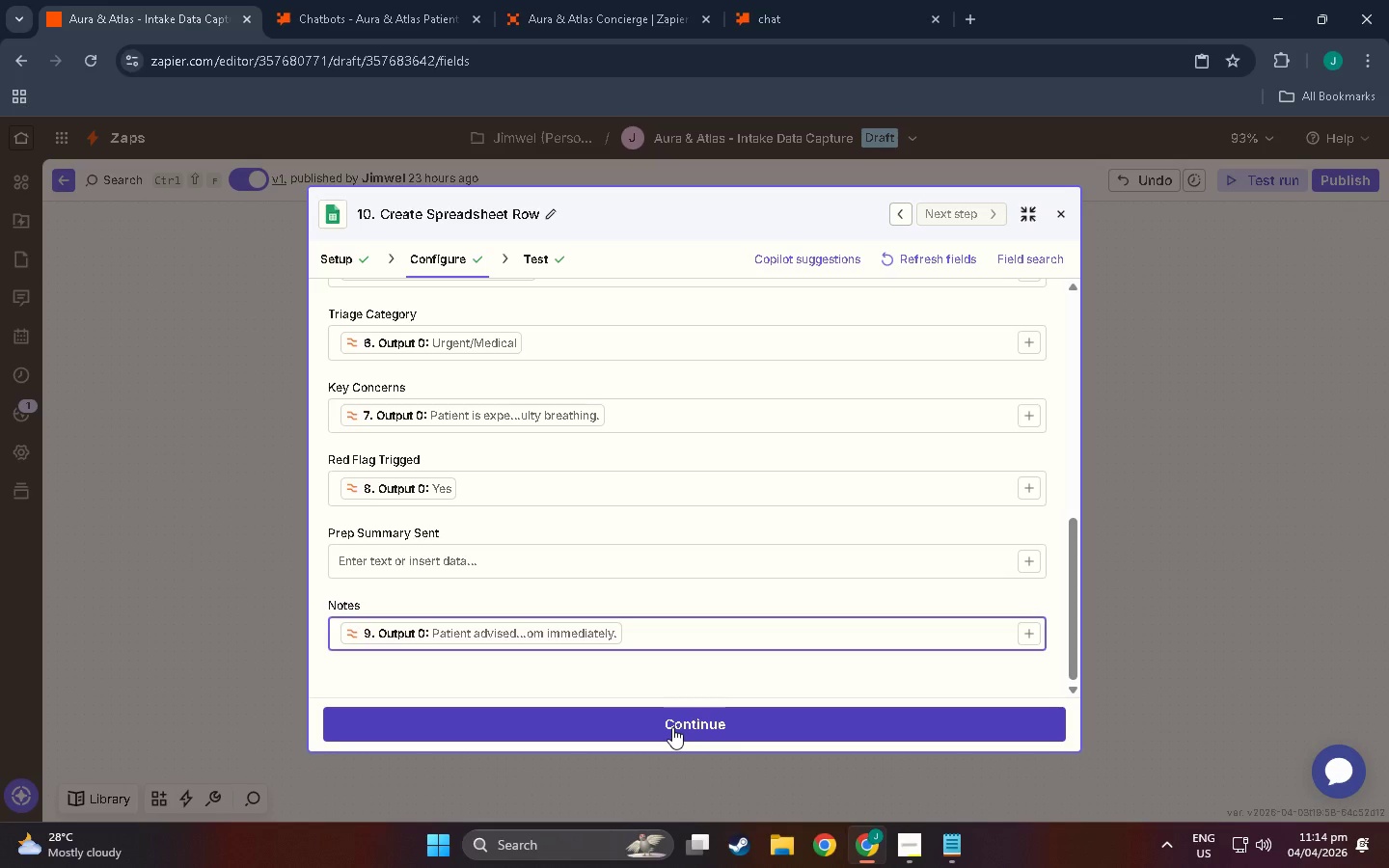 
wait(22.74)
 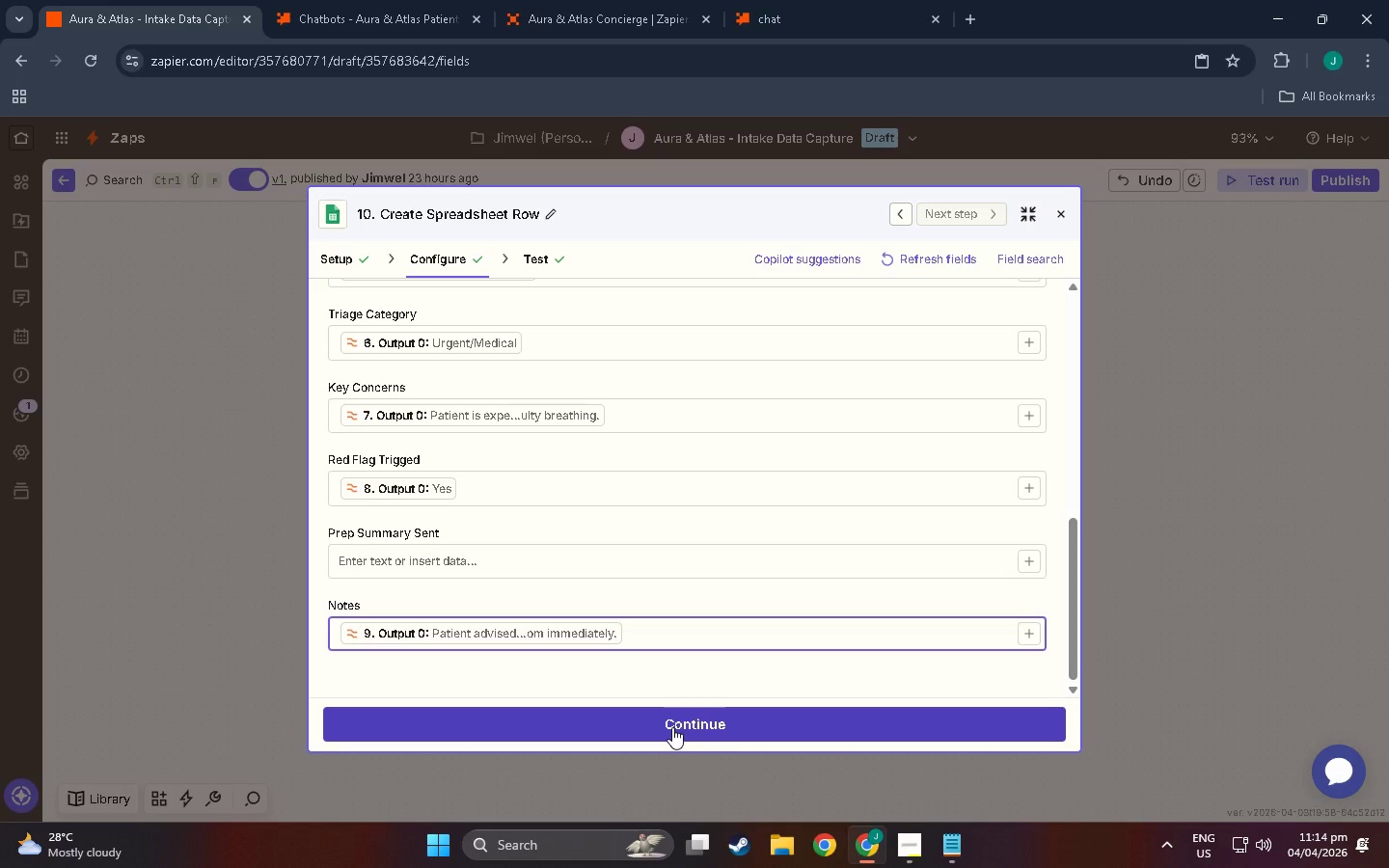 
hold_key(key=ShiftLeft, duration=1.12)
 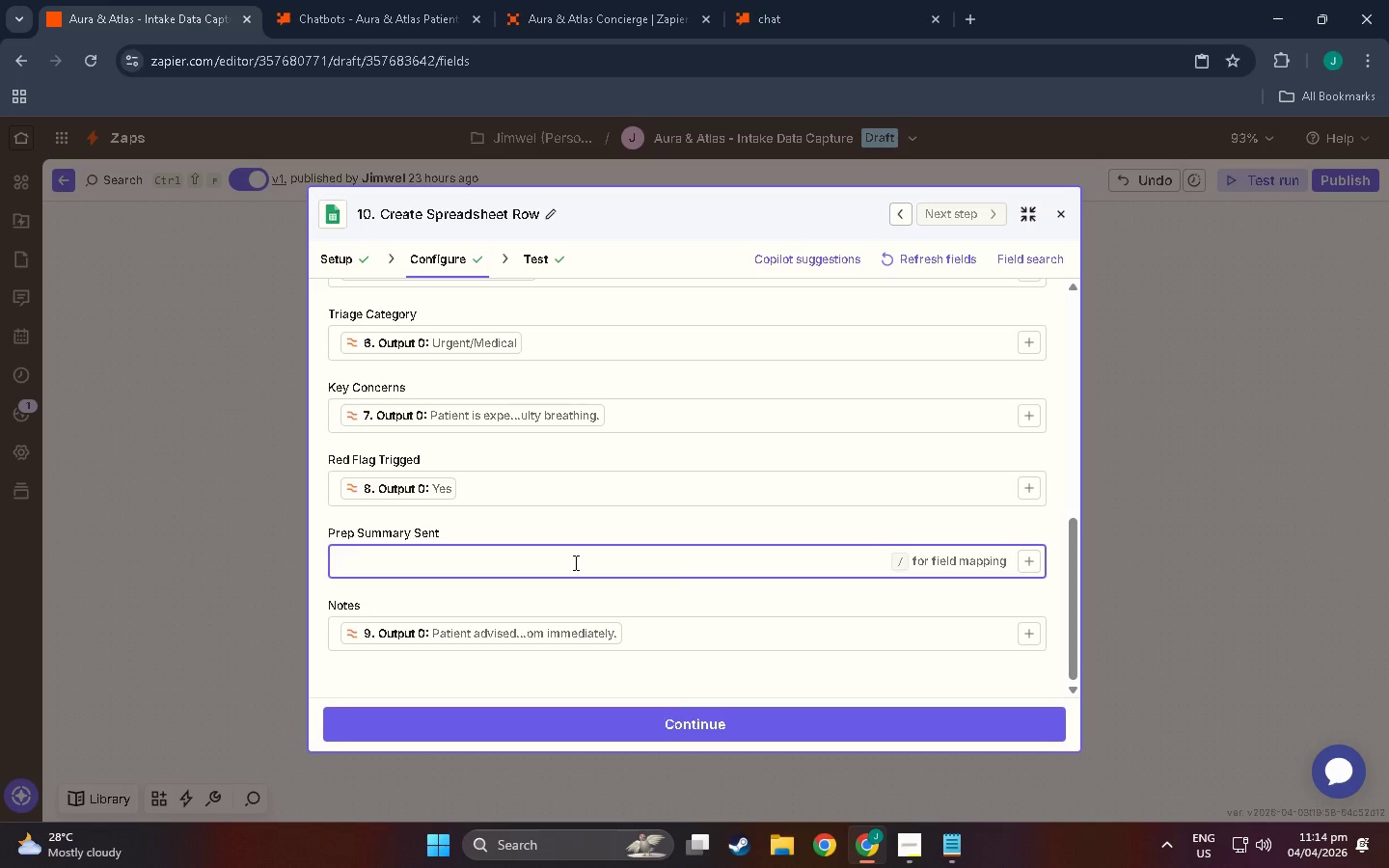 
wait(7.25)
 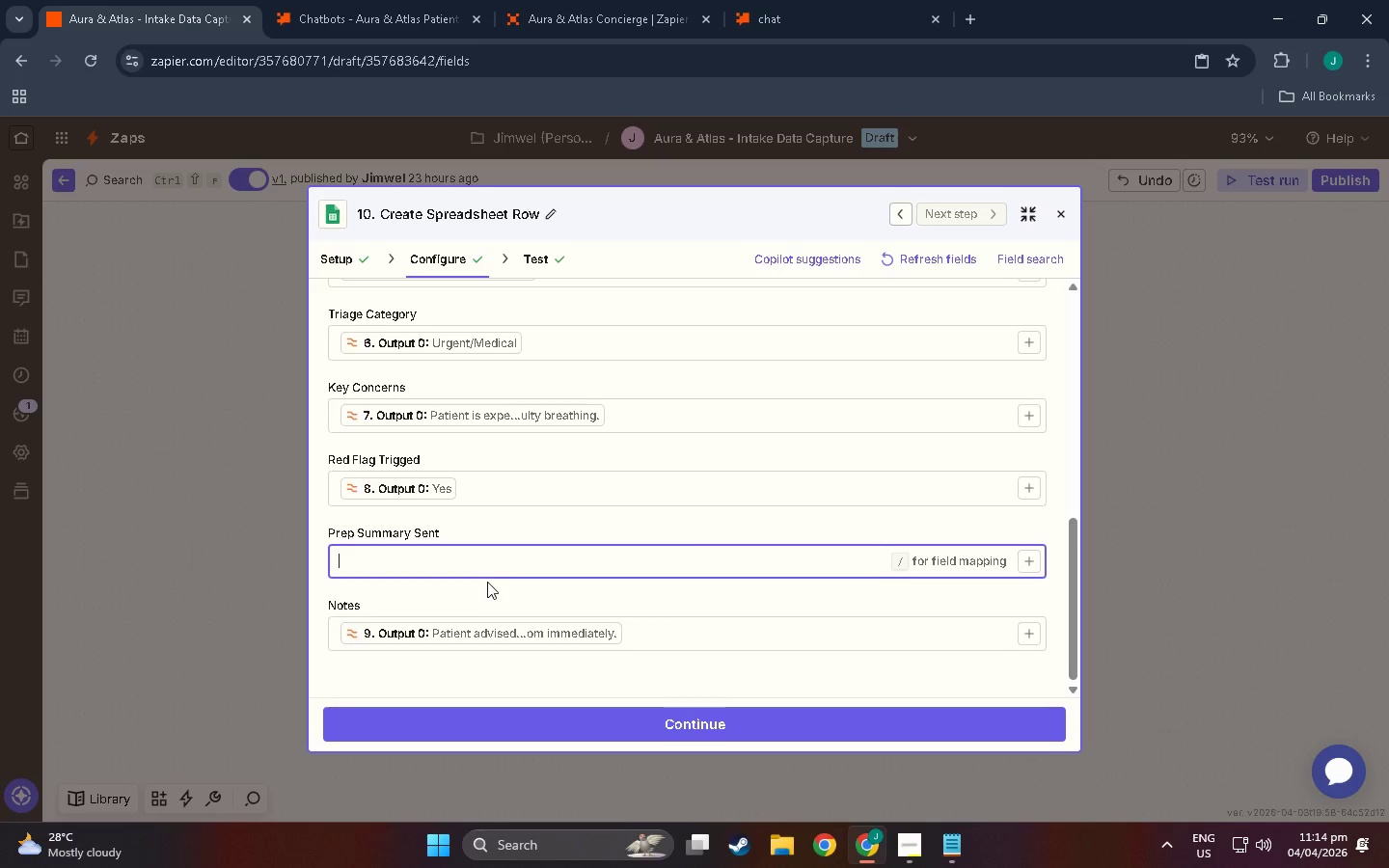 
type(Pending)
 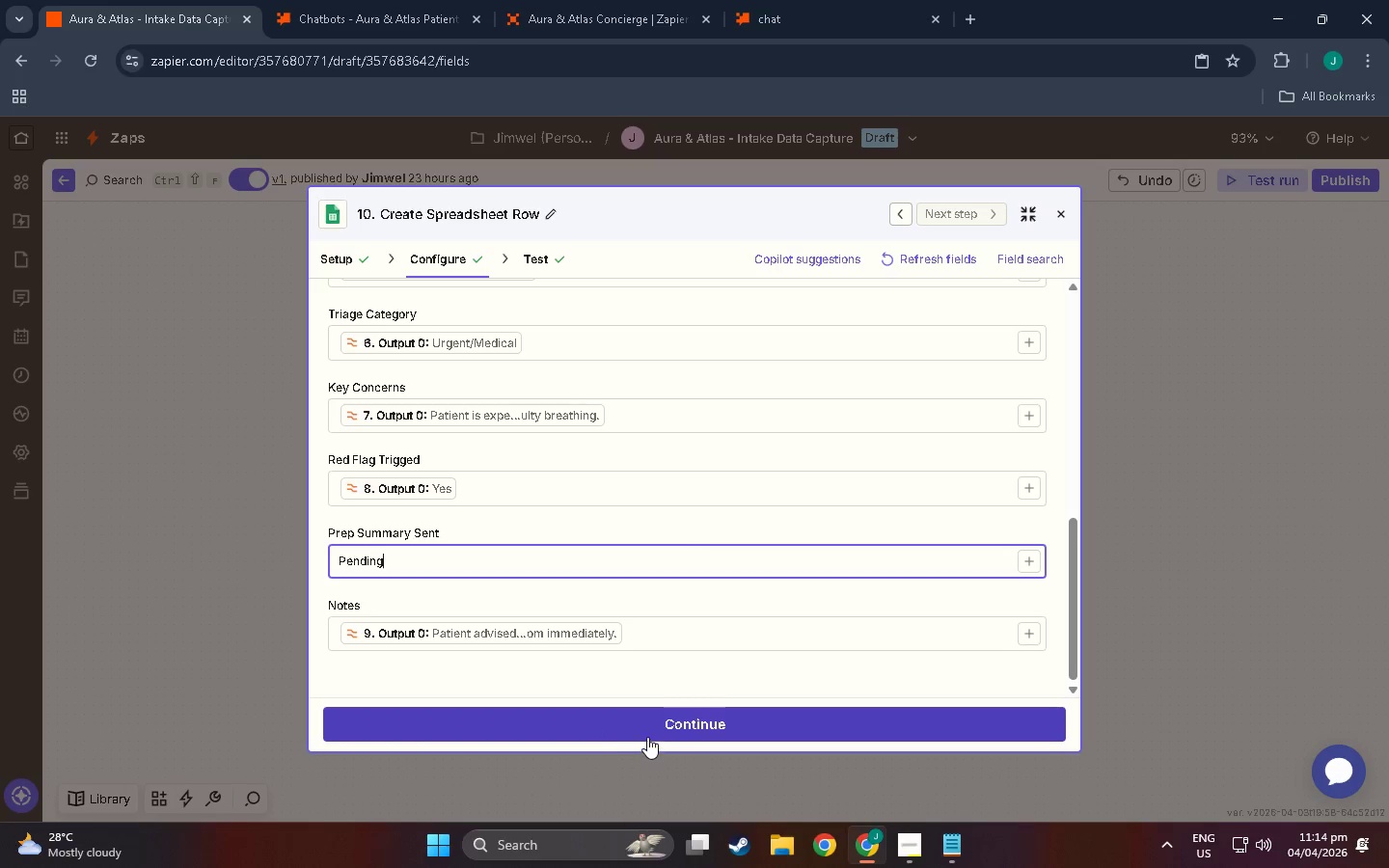 
scroll: coordinate [553, 670], scroll_direction: down, amount: 4.0
 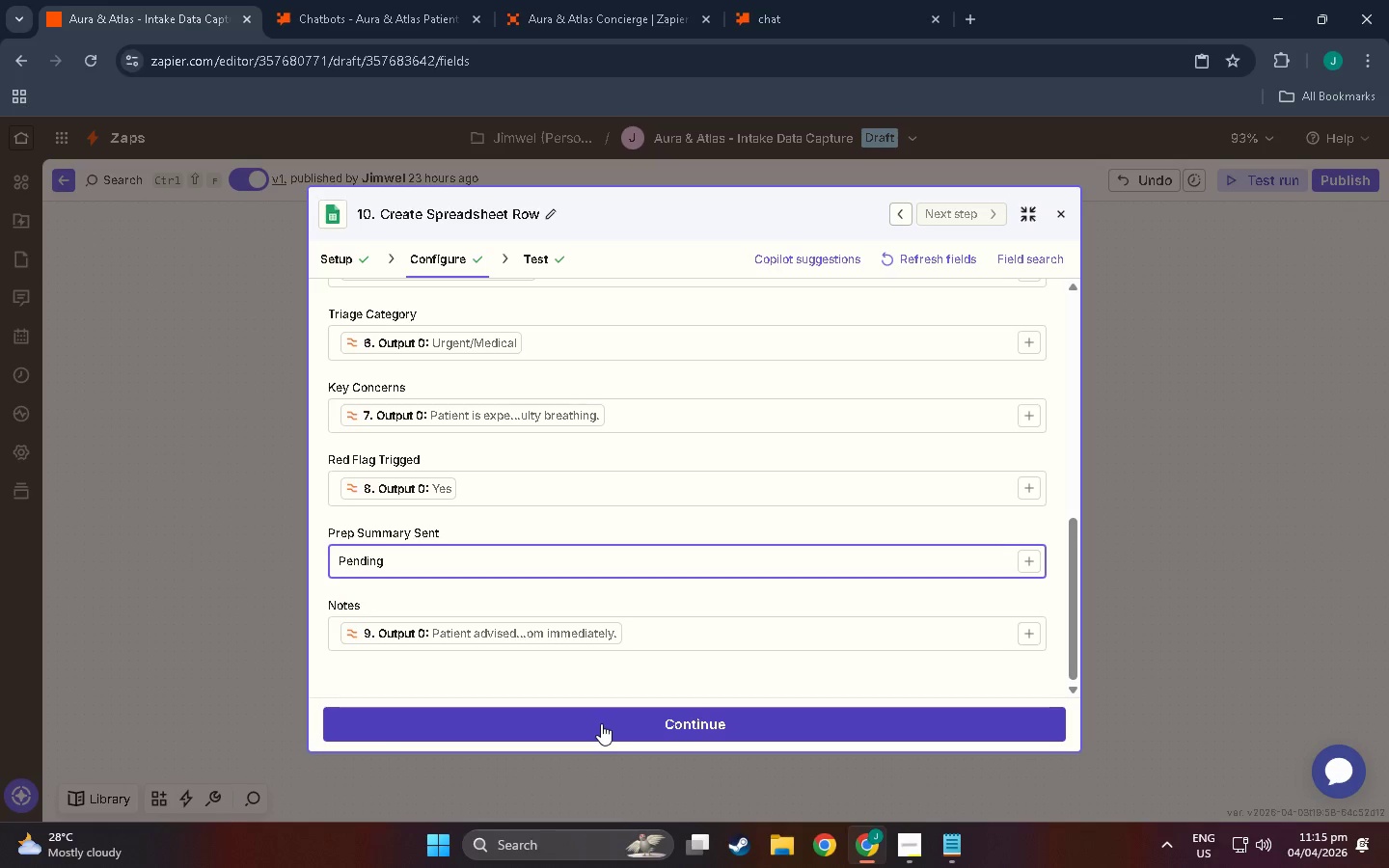 
left_click([601, 723])
 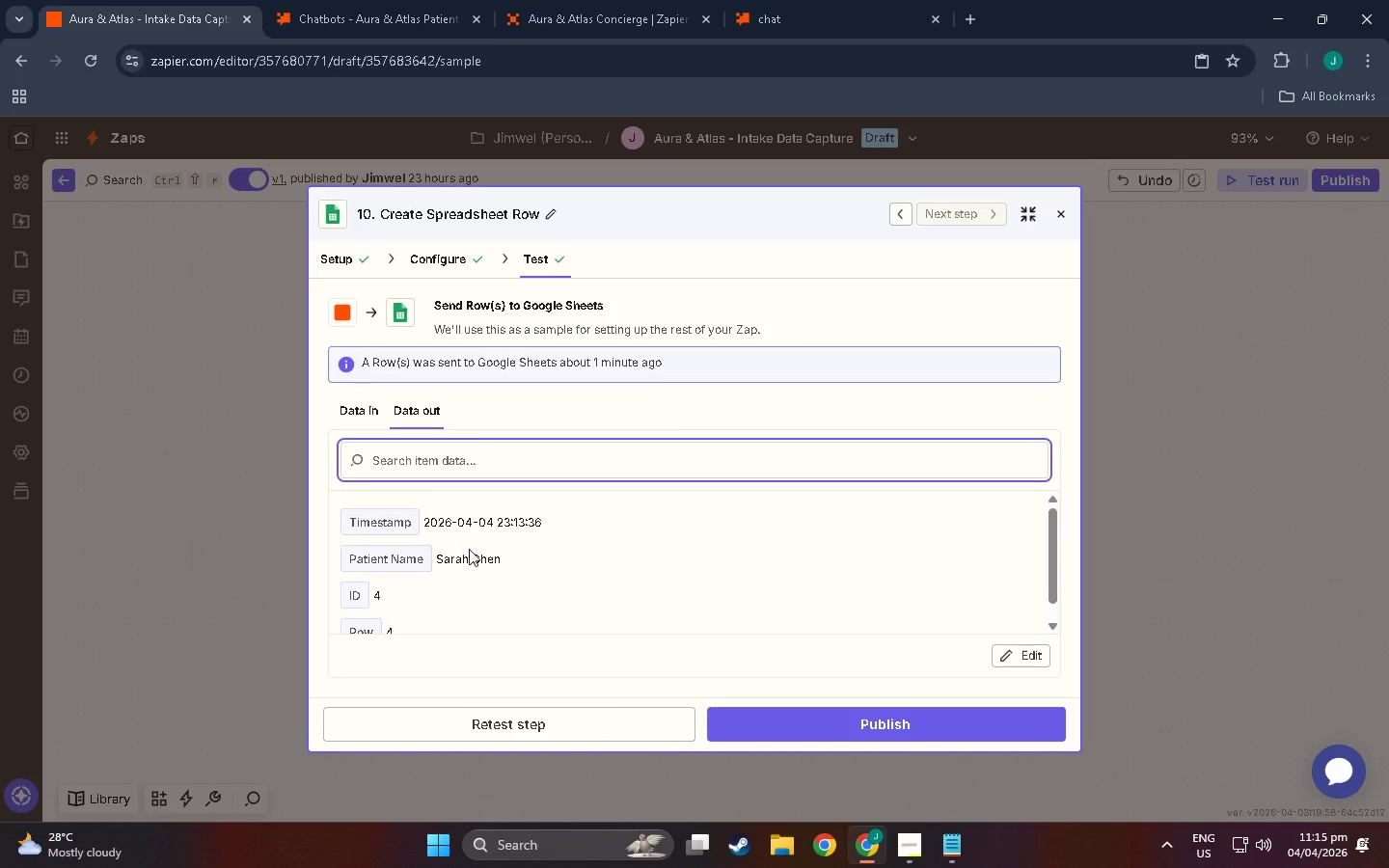 
scroll: coordinate [534, 576], scroll_direction: down, amount: 18.0
 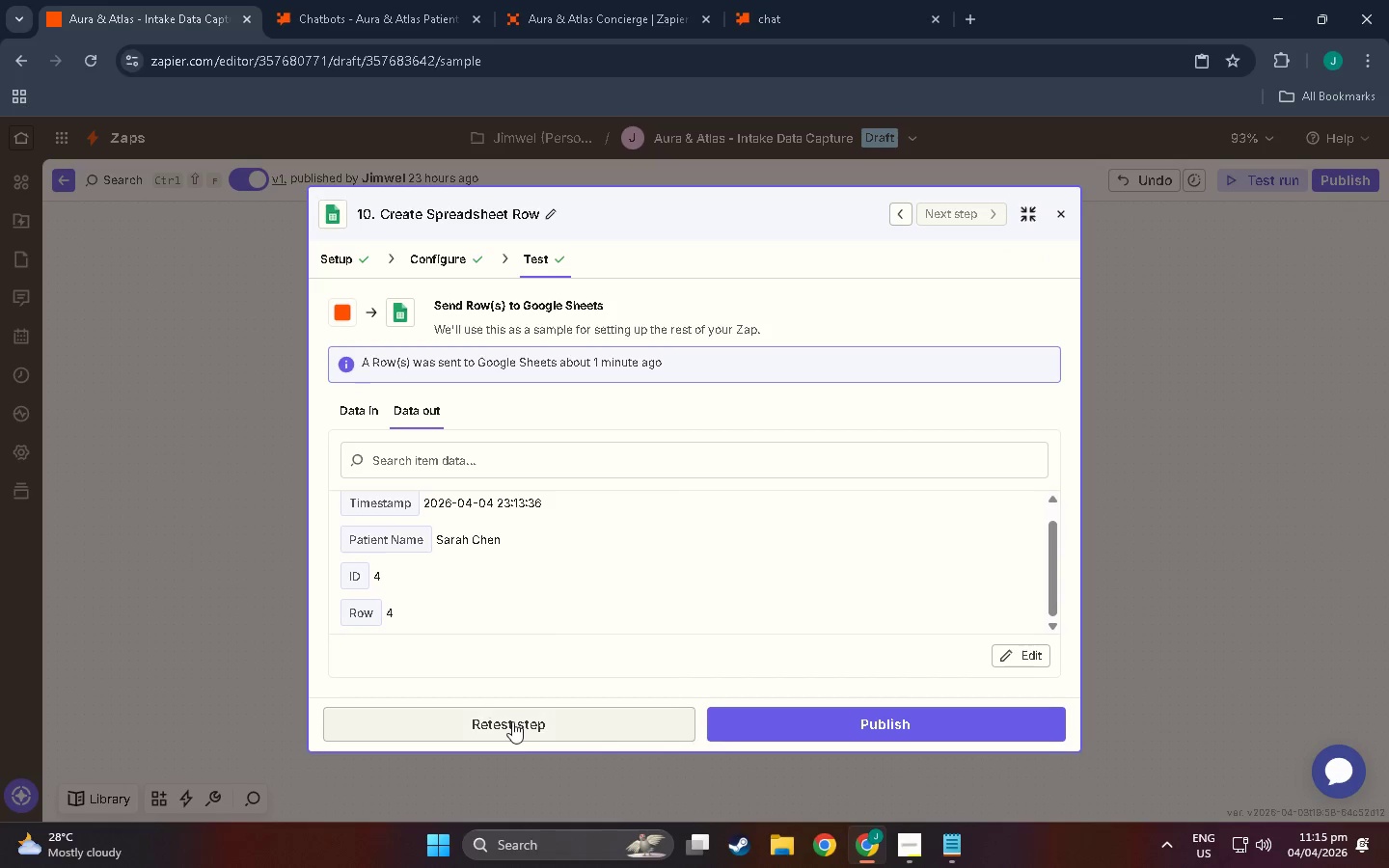 
left_click([512, 713])
 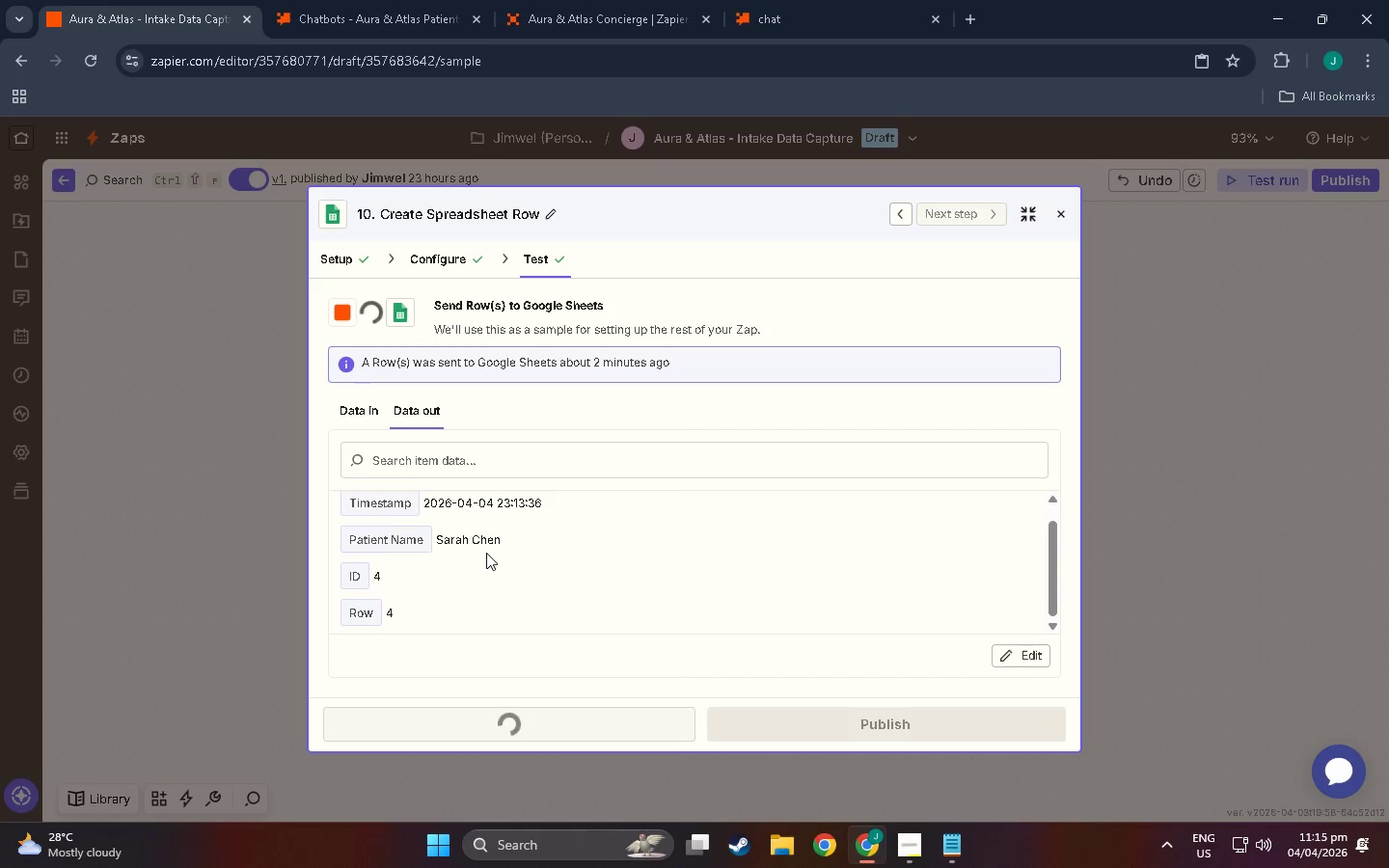 
scroll: coordinate [492, 557], scroll_direction: down, amount: 10.0
 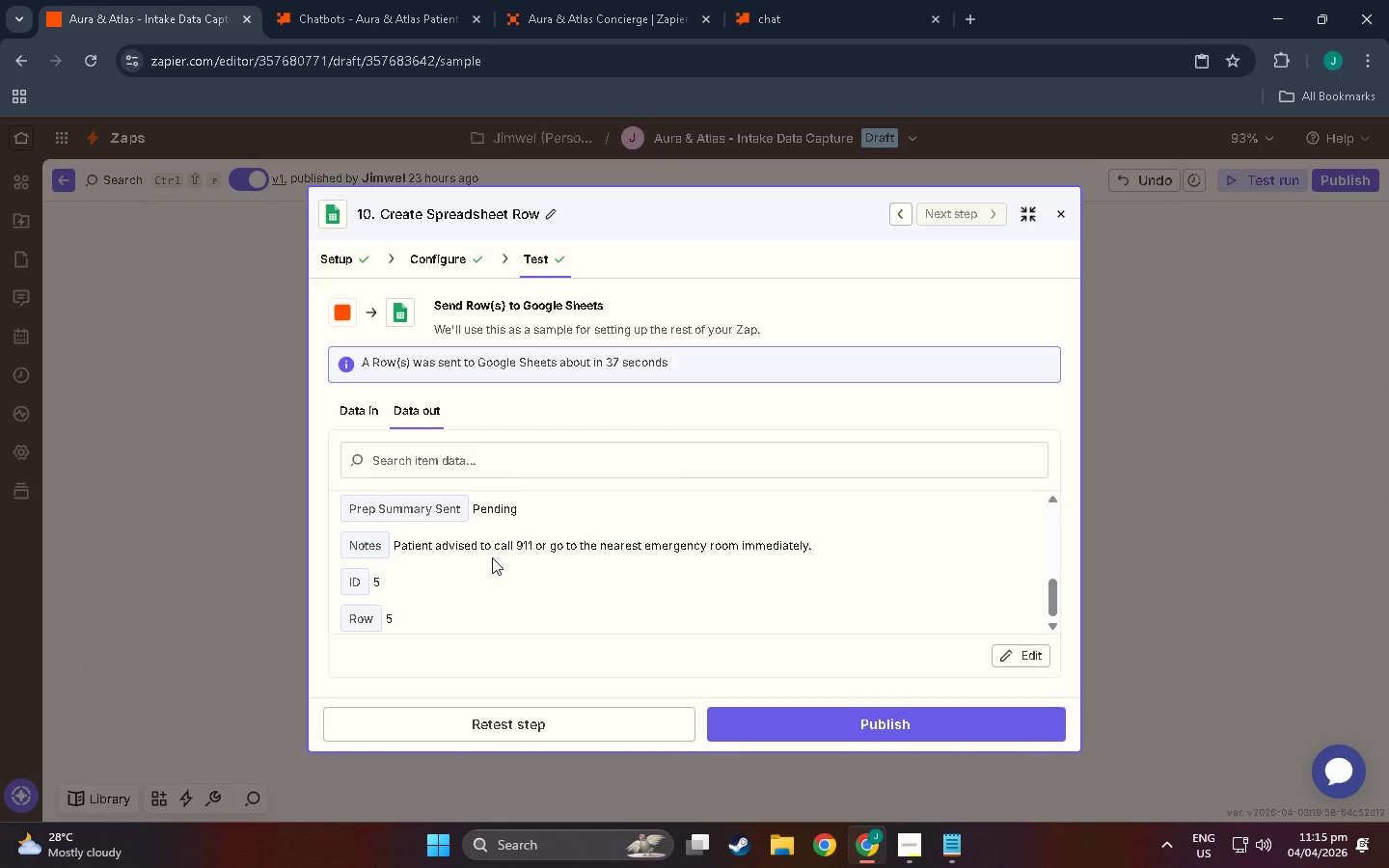 
scroll: coordinate [459, 583], scroll_direction: up, amount: 13.0
 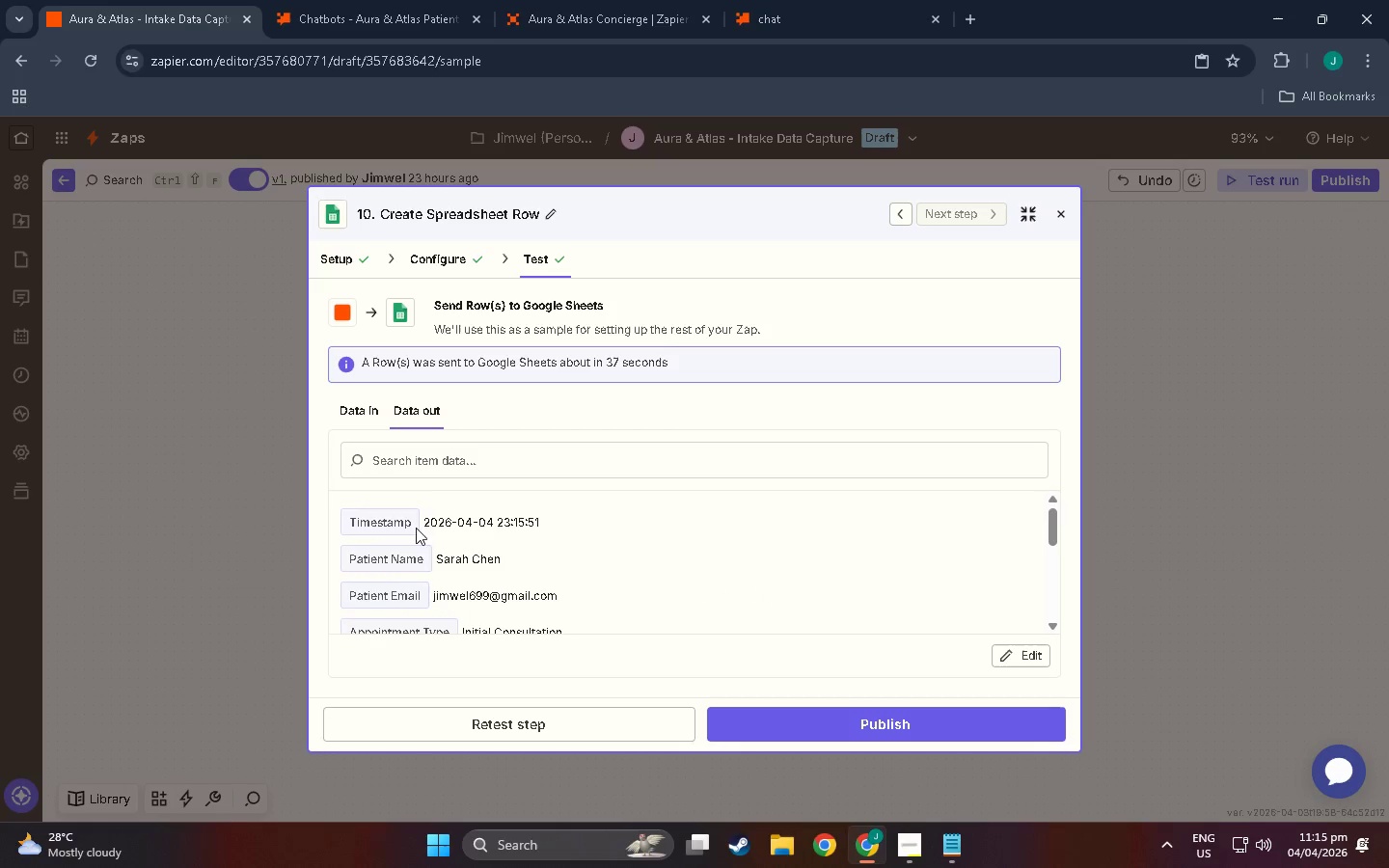 
scroll: coordinate [483, 586], scroll_direction: down, amount: 21.0
 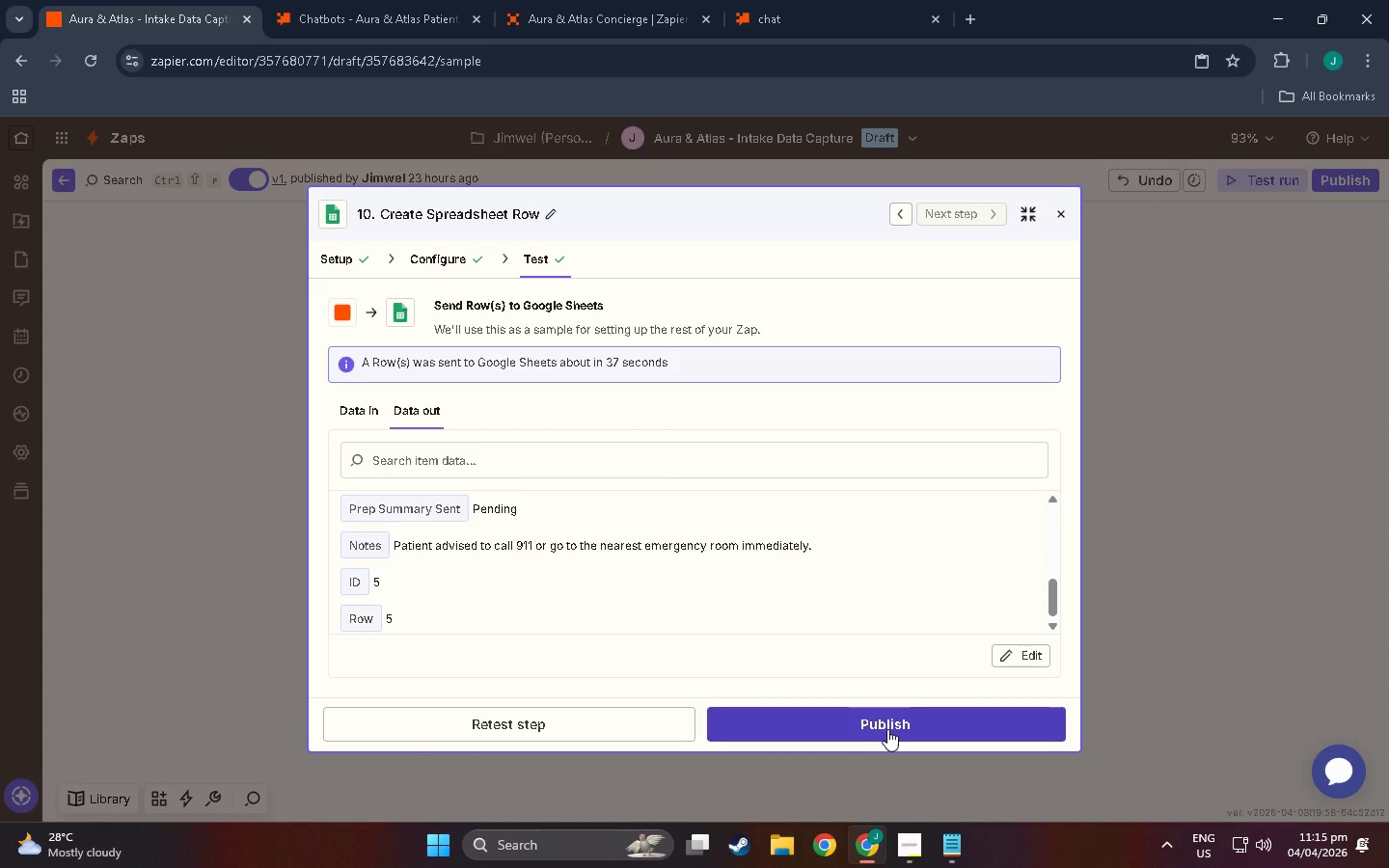 
left_click([887, 729])
 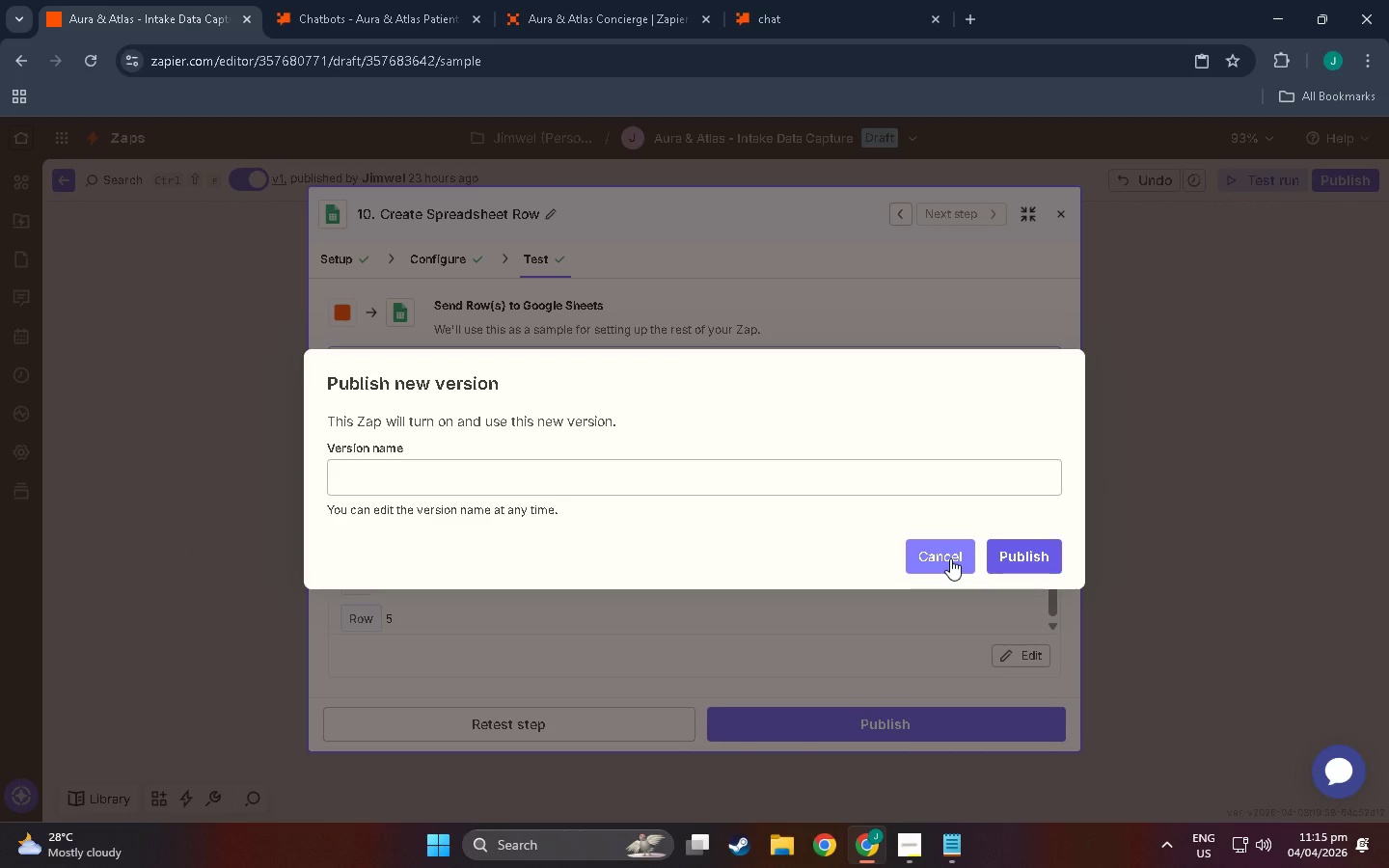 
left_click([950, 558])
 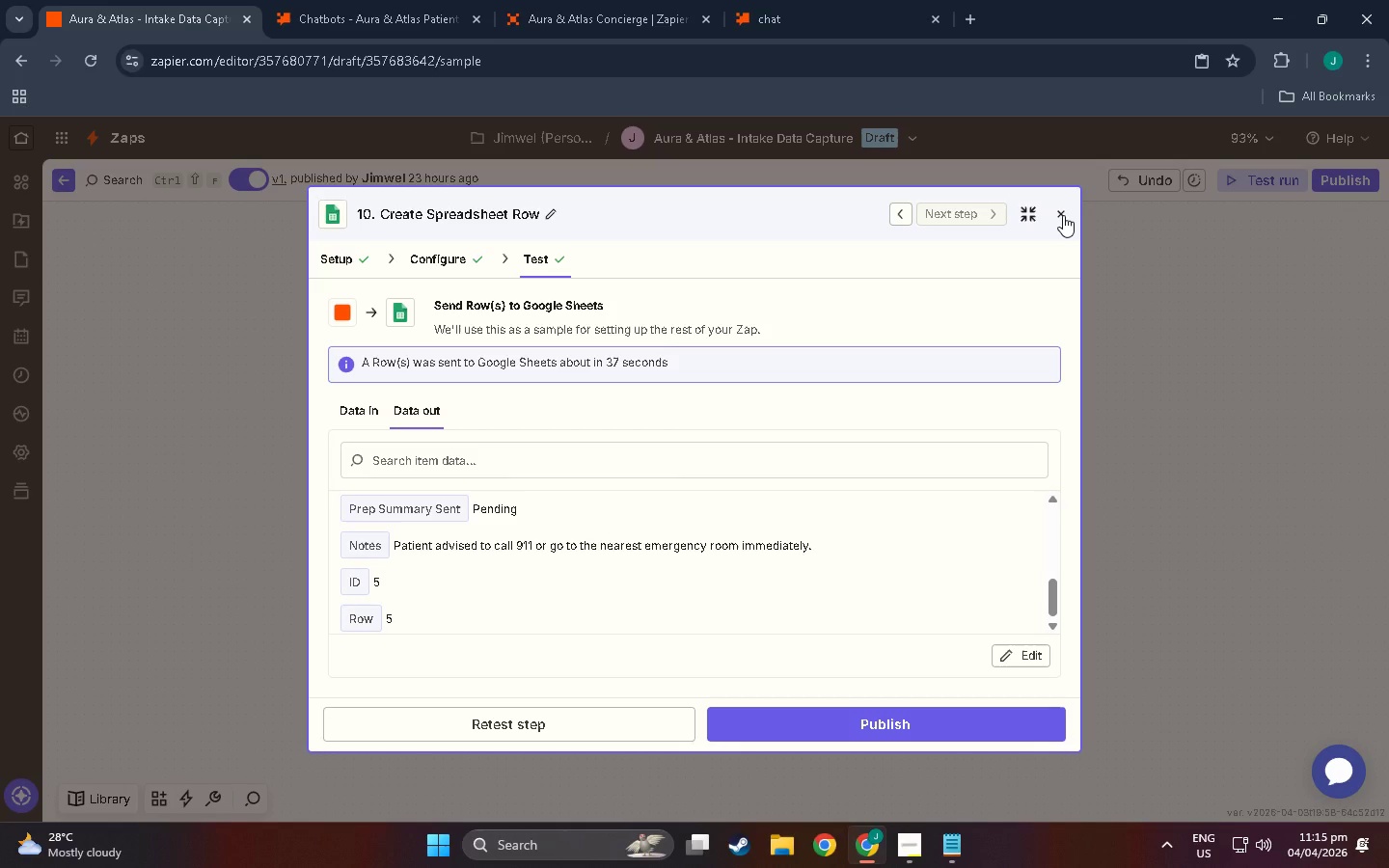 
left_click([1063, 215])
 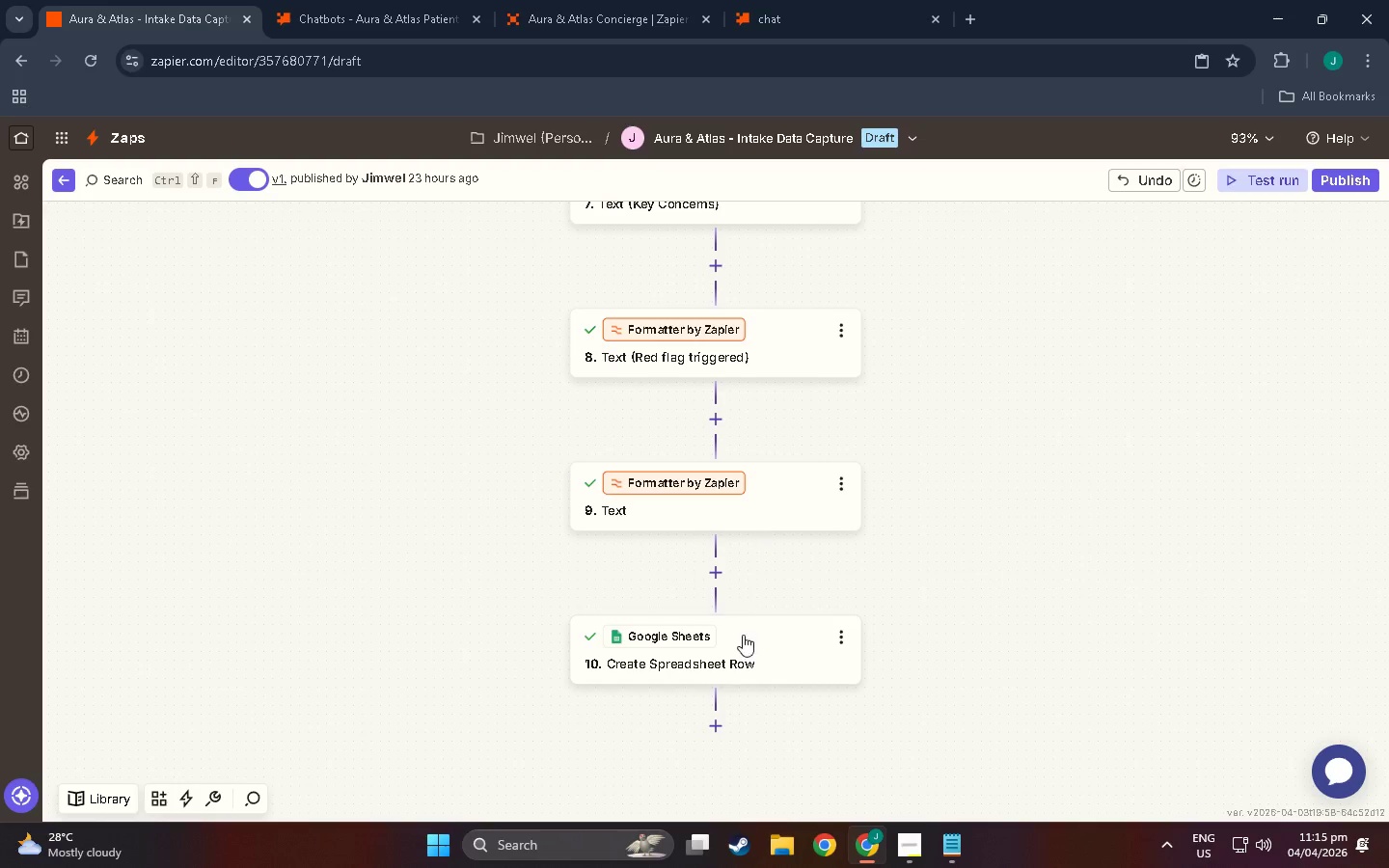 
scroll: coordinate [743, 637], scroll_direction: down, amount: 3.0
 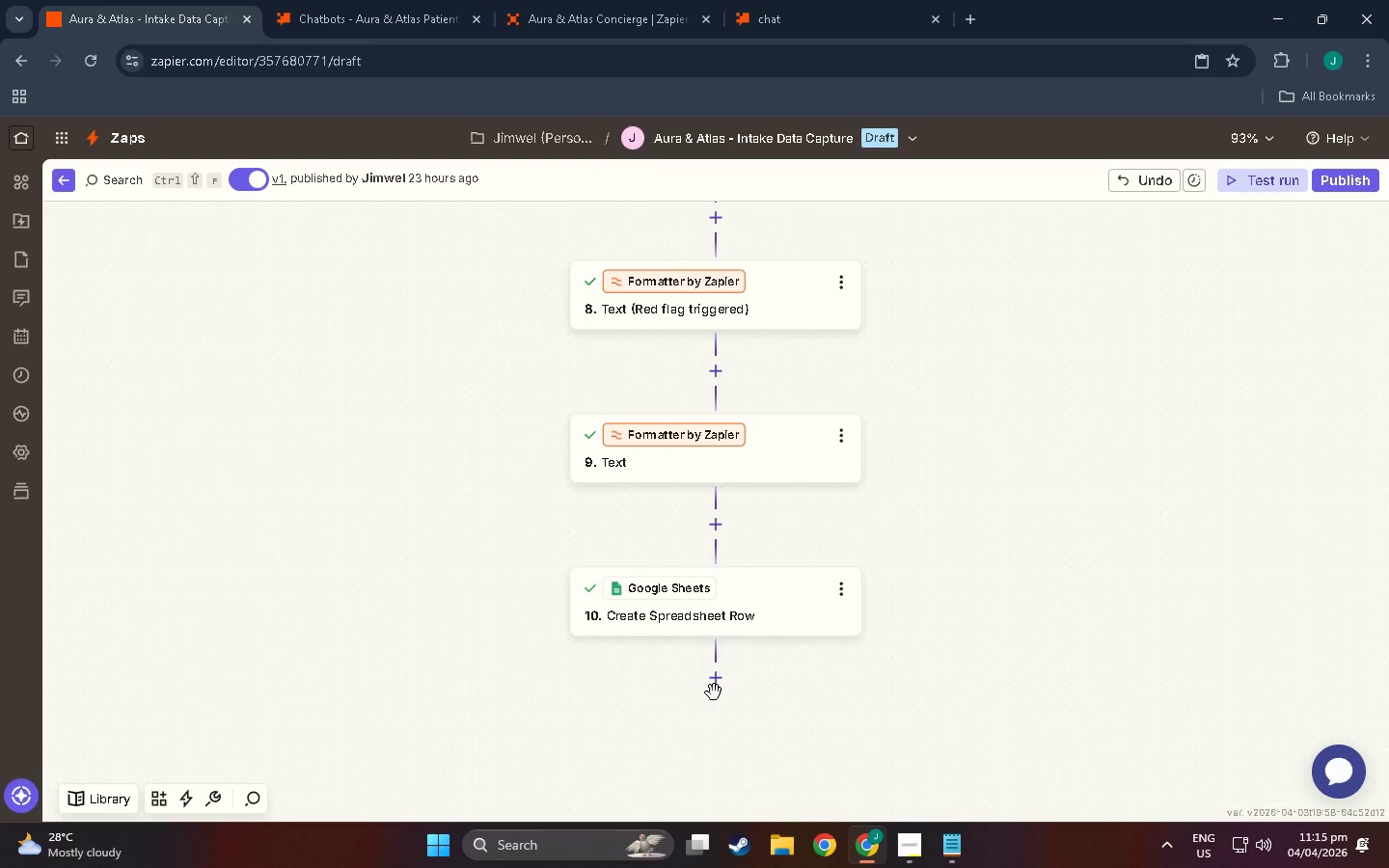 
left_click([714, 692])
 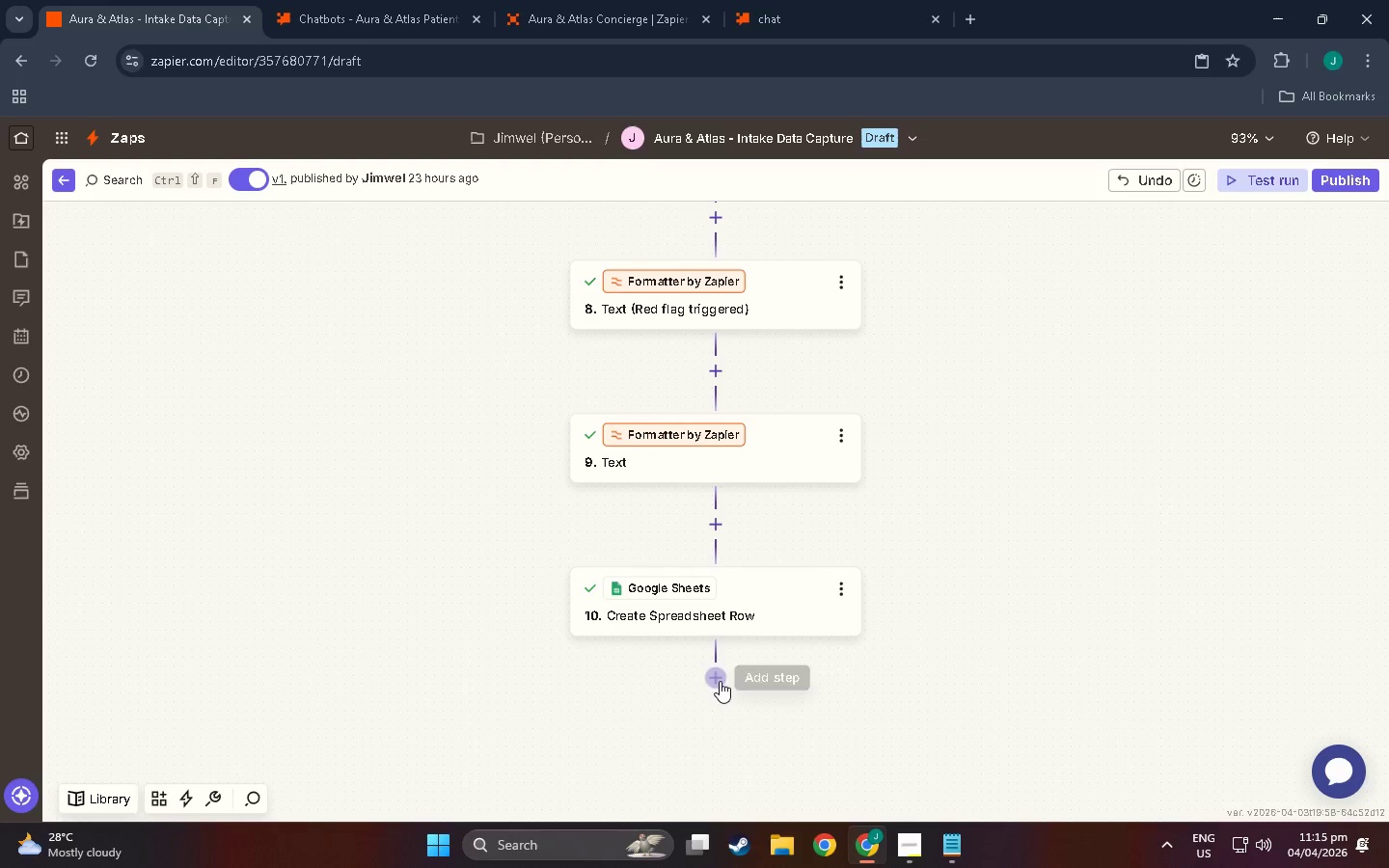 
left_click([720, 681])
 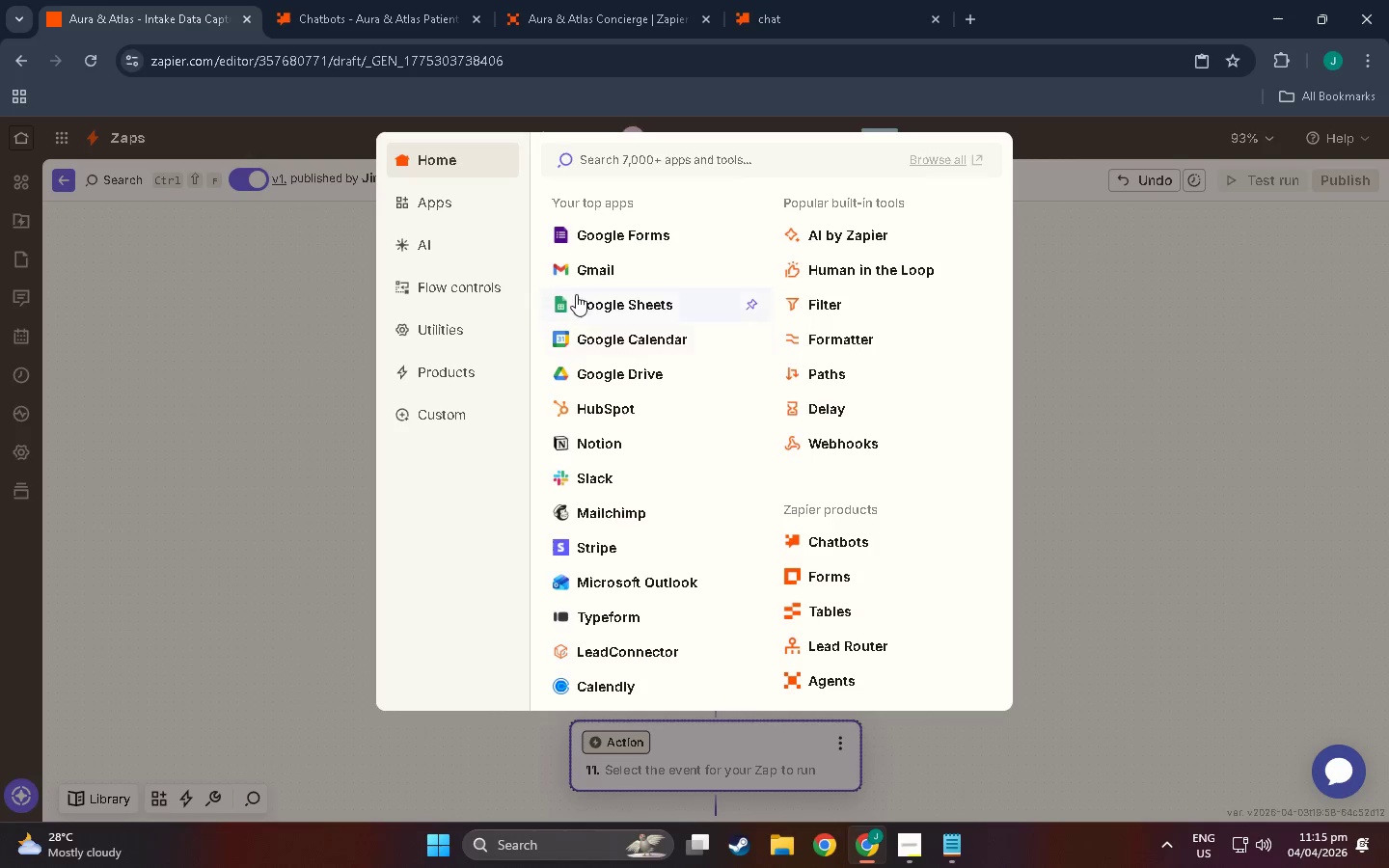 
left_click([591, 264])
 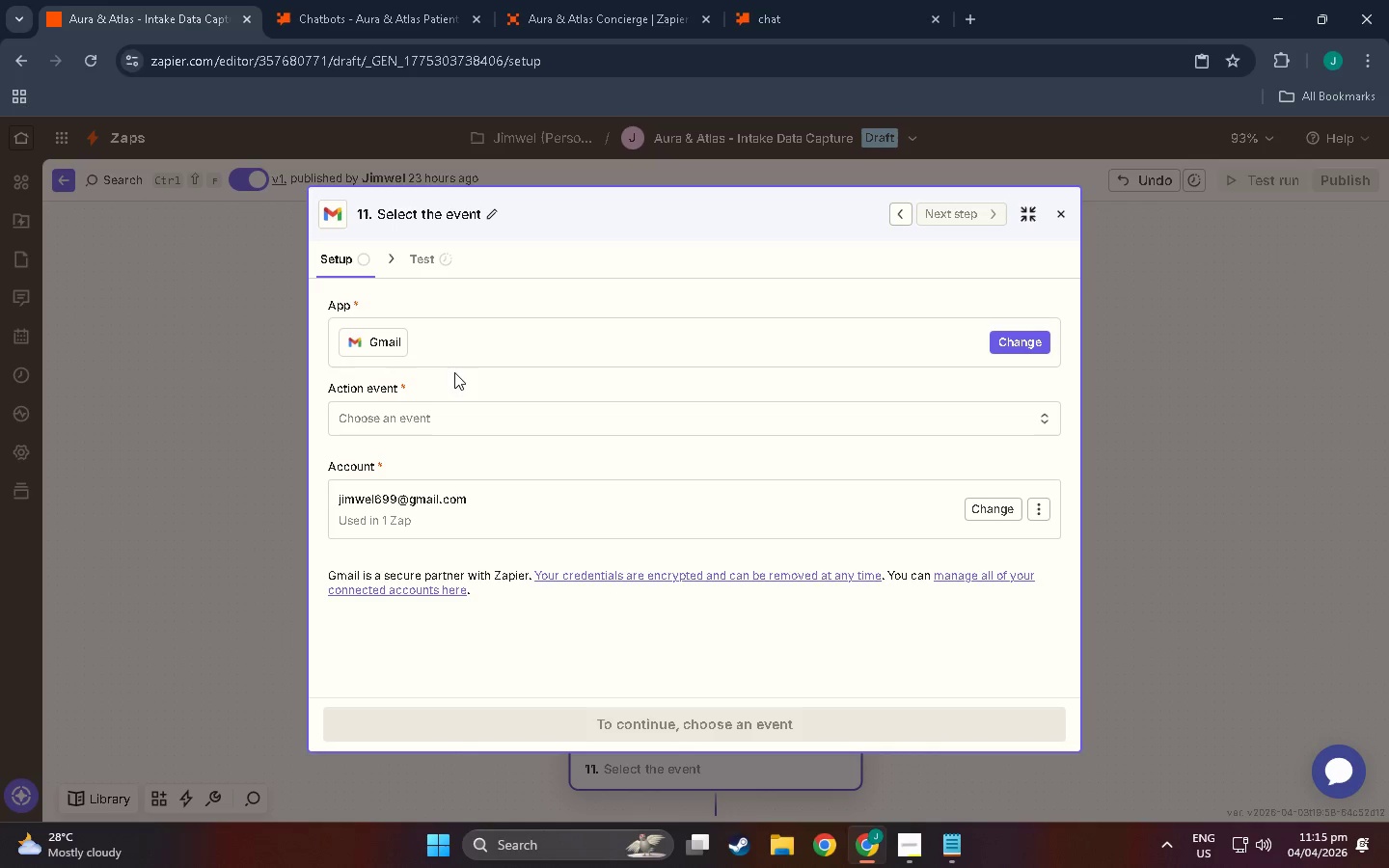 
left_click([463, 407])
 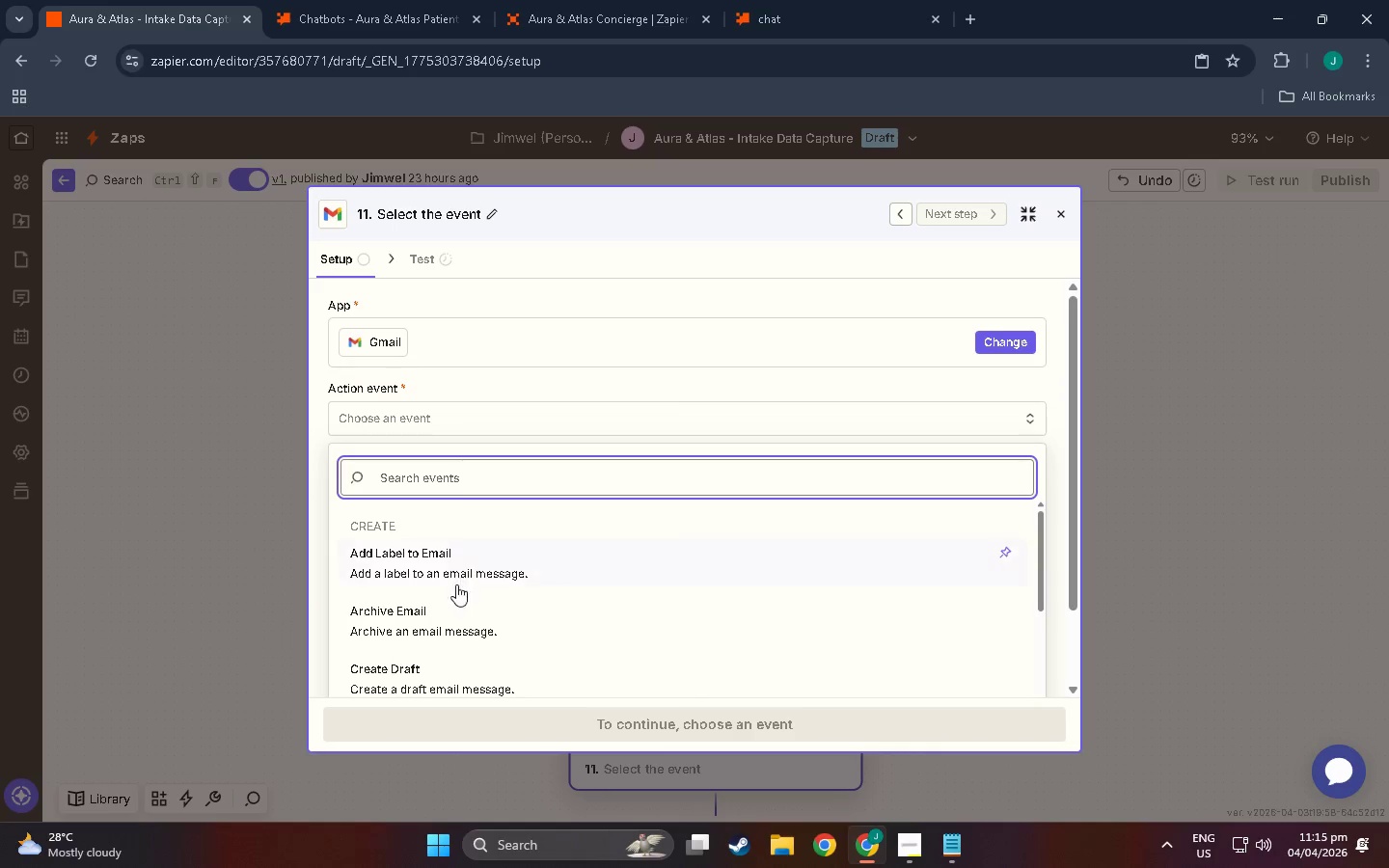 
scroll: coordinate [426, 595], scroll_direction: down, amount: 16.0
 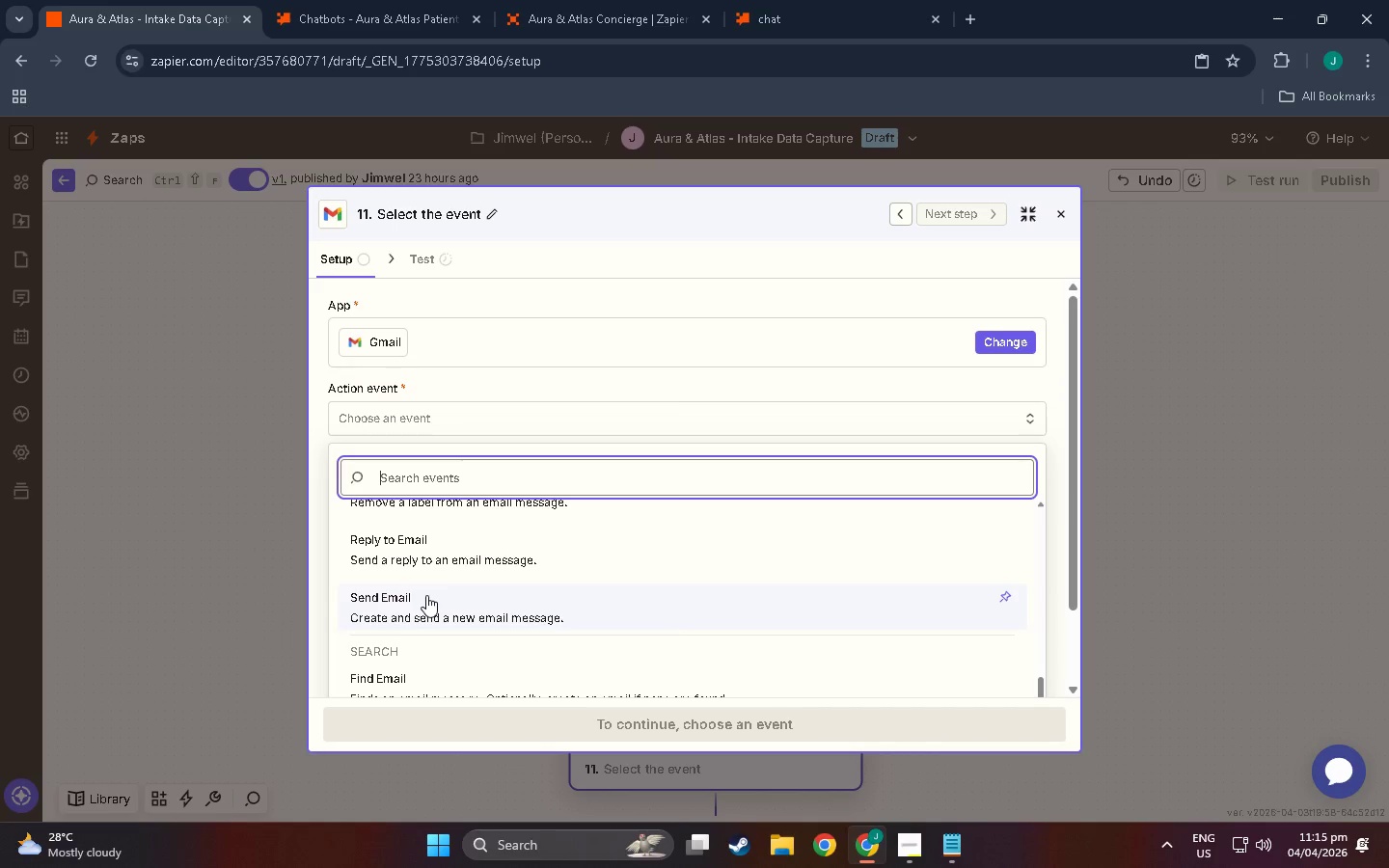 
left_click([426, 595])
 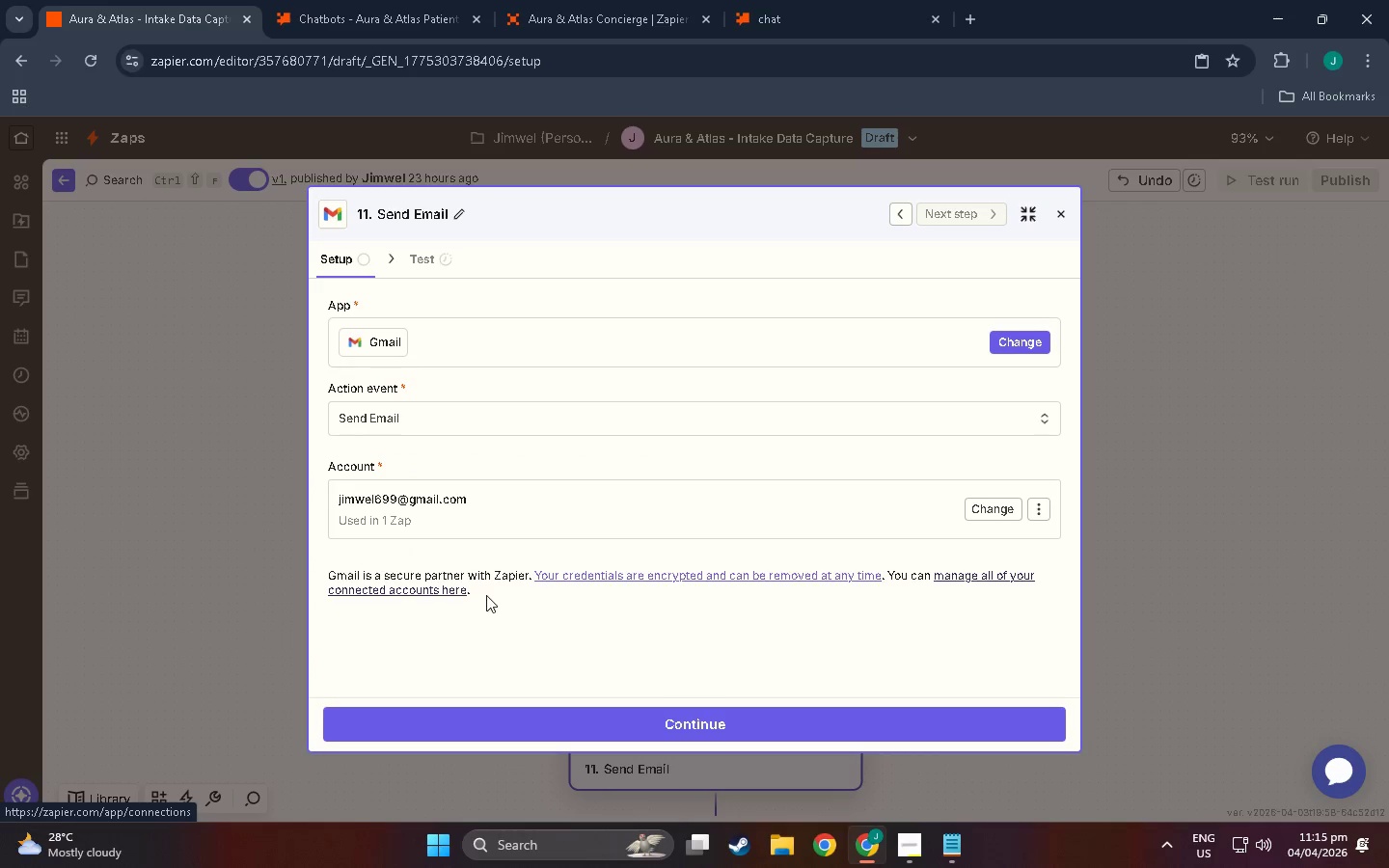 
scroll: coordinate [486, 595], scroll_direction: down, amount: 1.0
 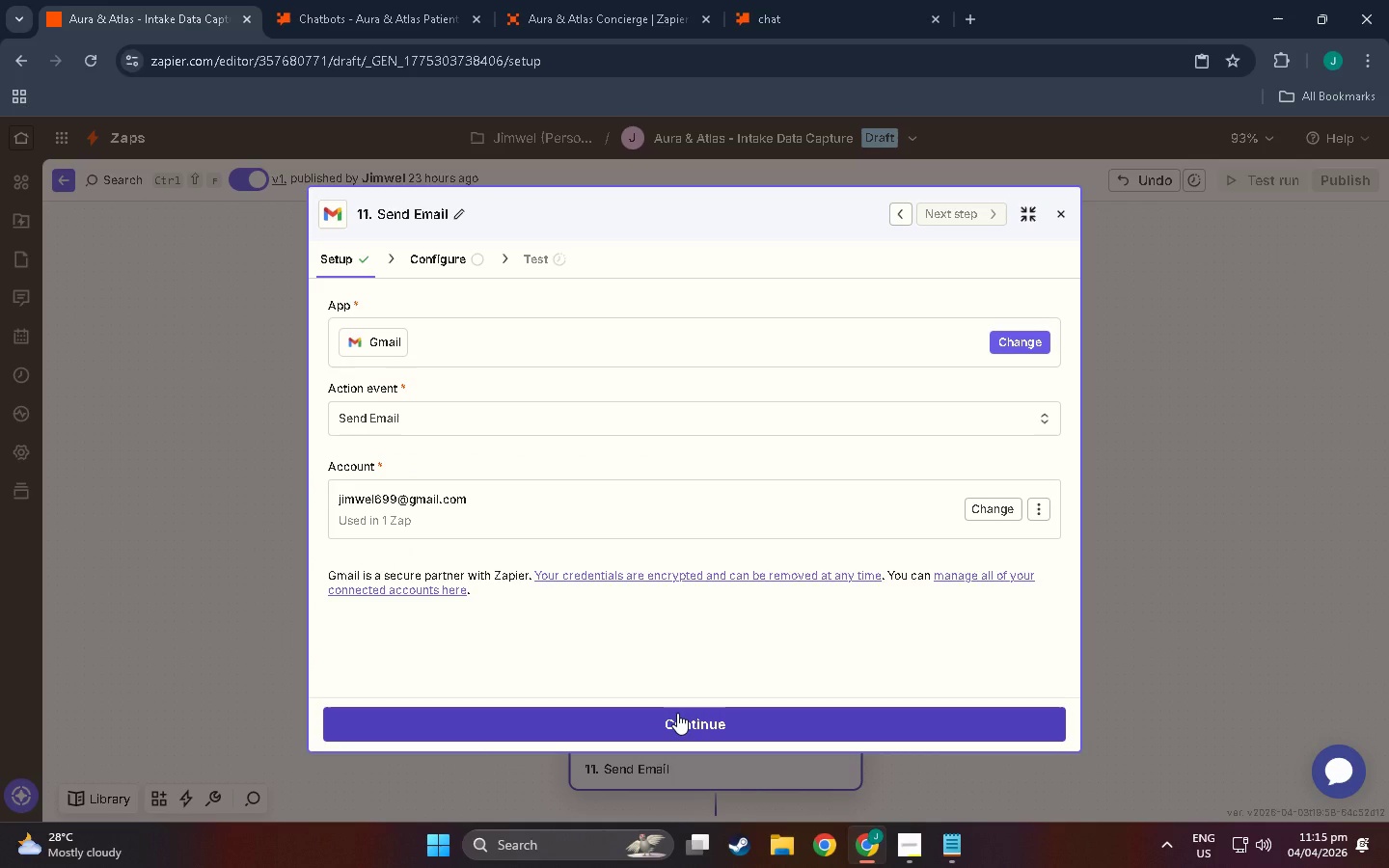 
left_click([677, 713])
 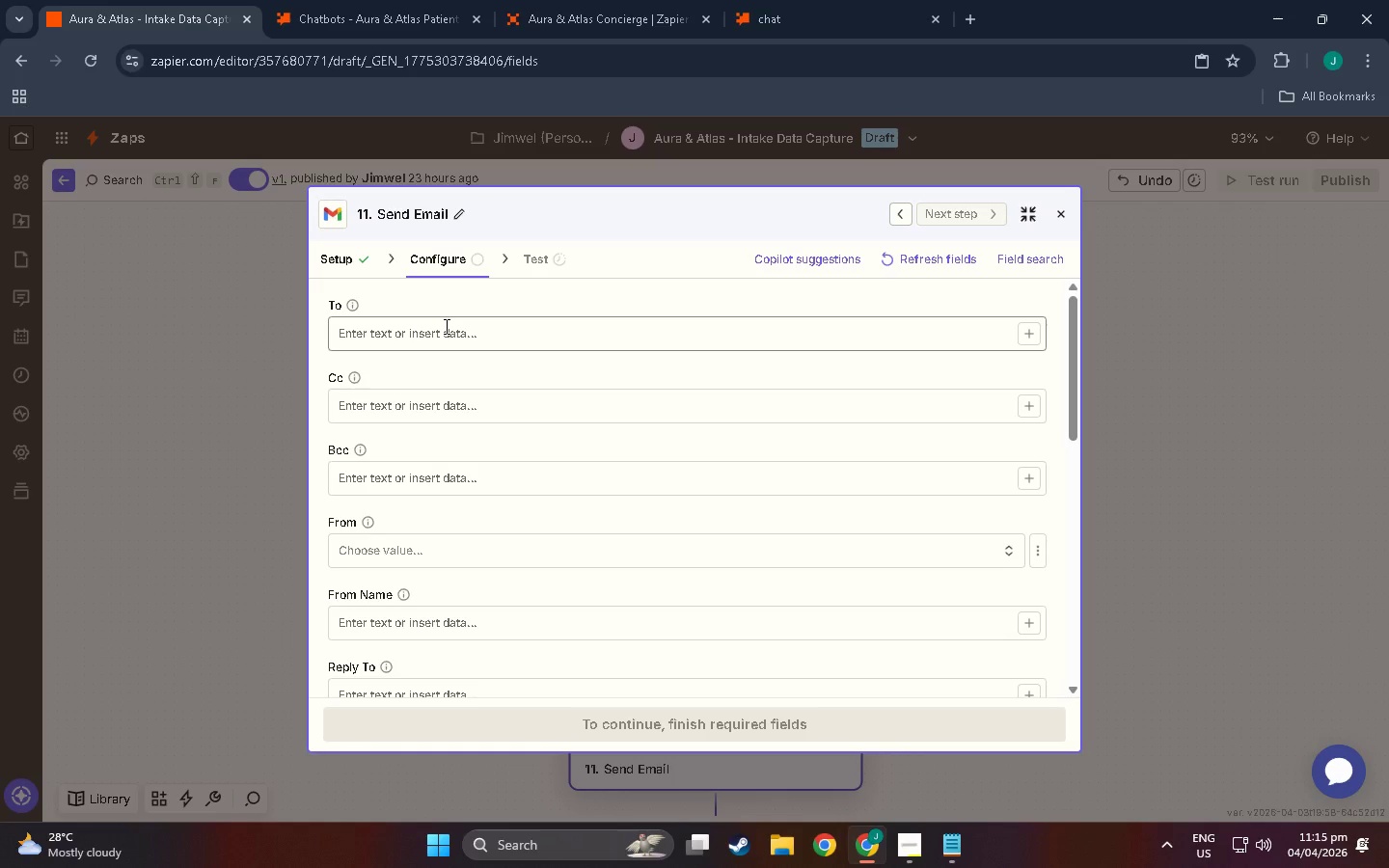 
left_click([445, 326])
 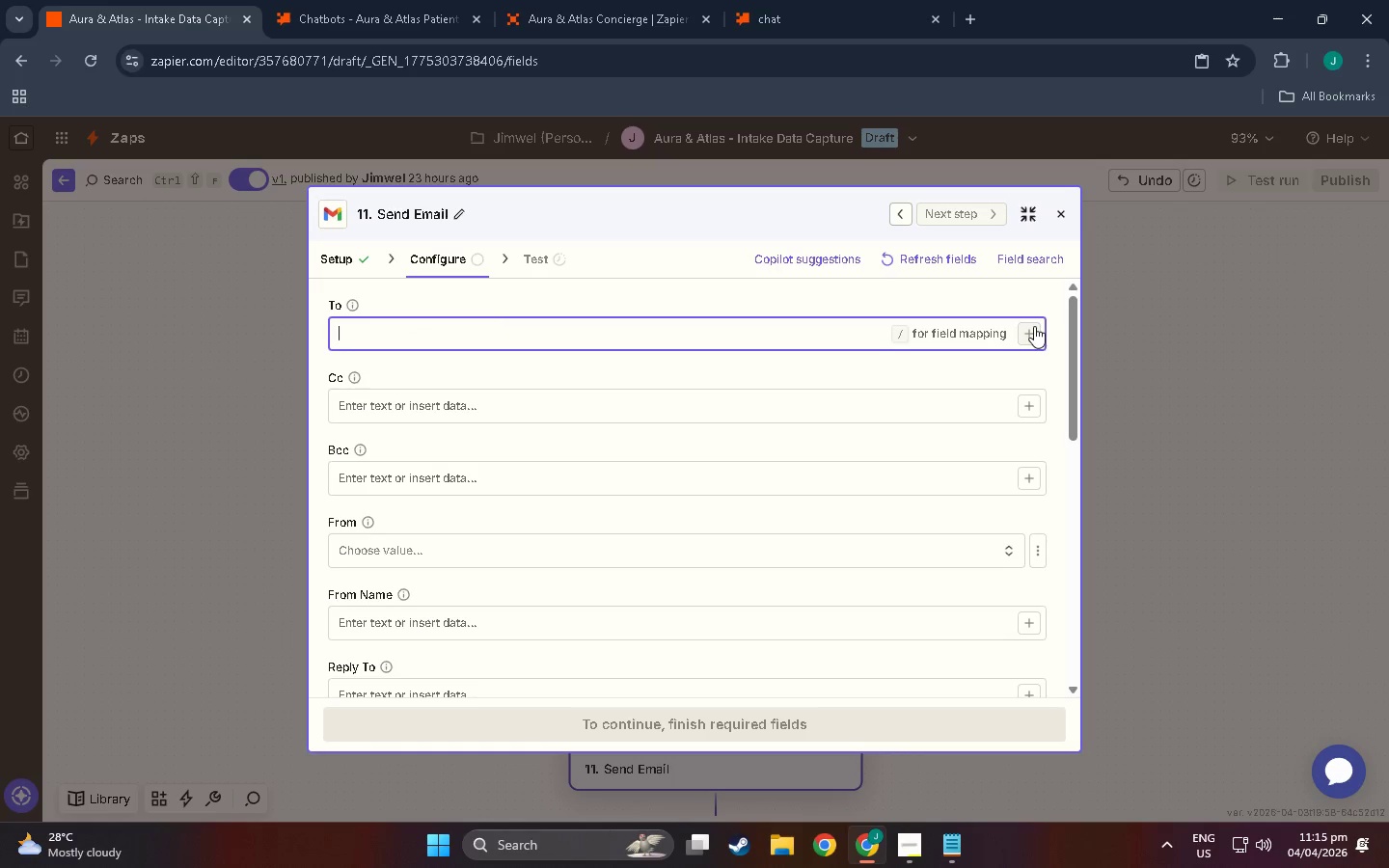 
left_click([1034, 327])
 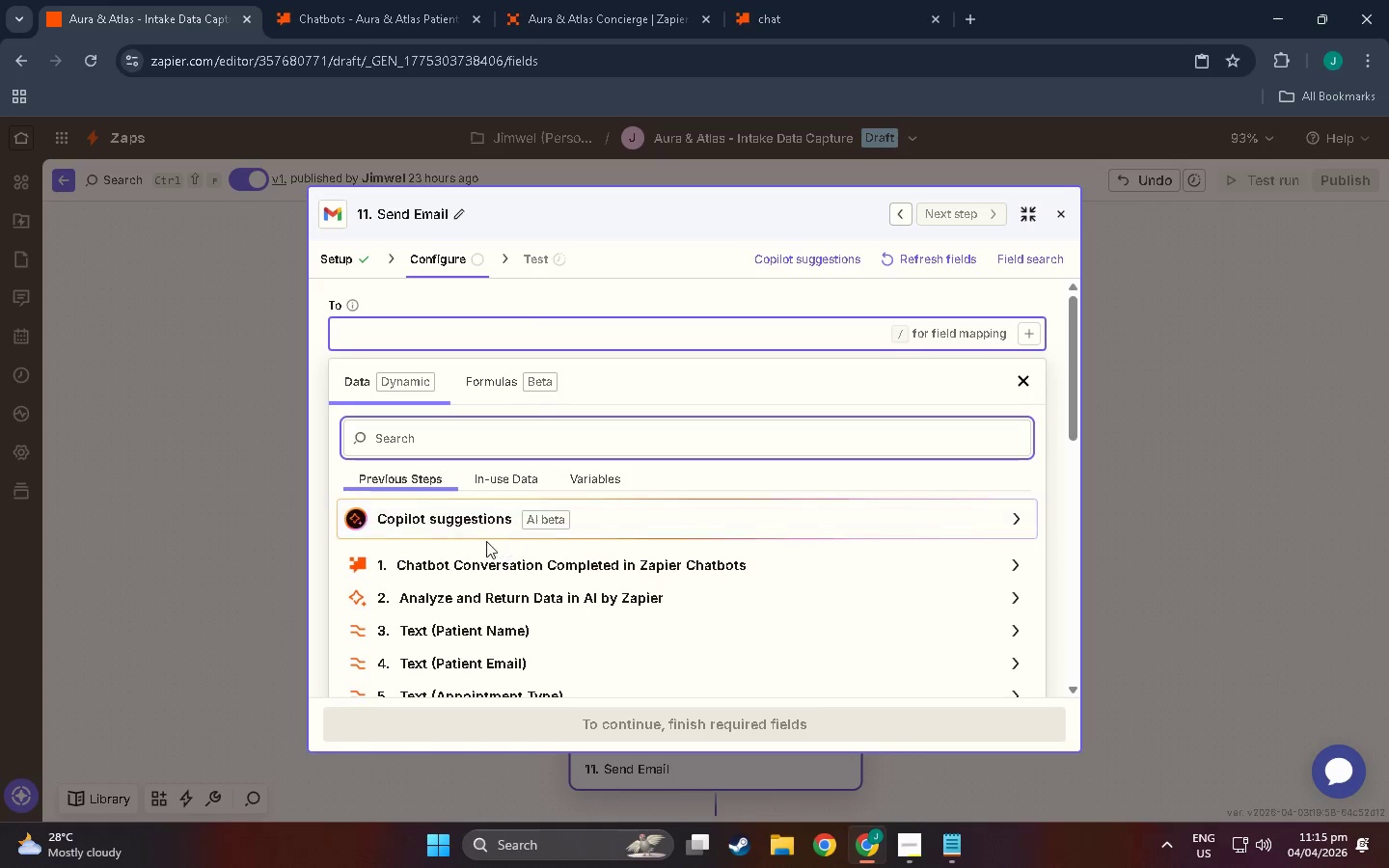 
scroll: coordinate [496, 531], scroll_direction: down, amount: 9.0
 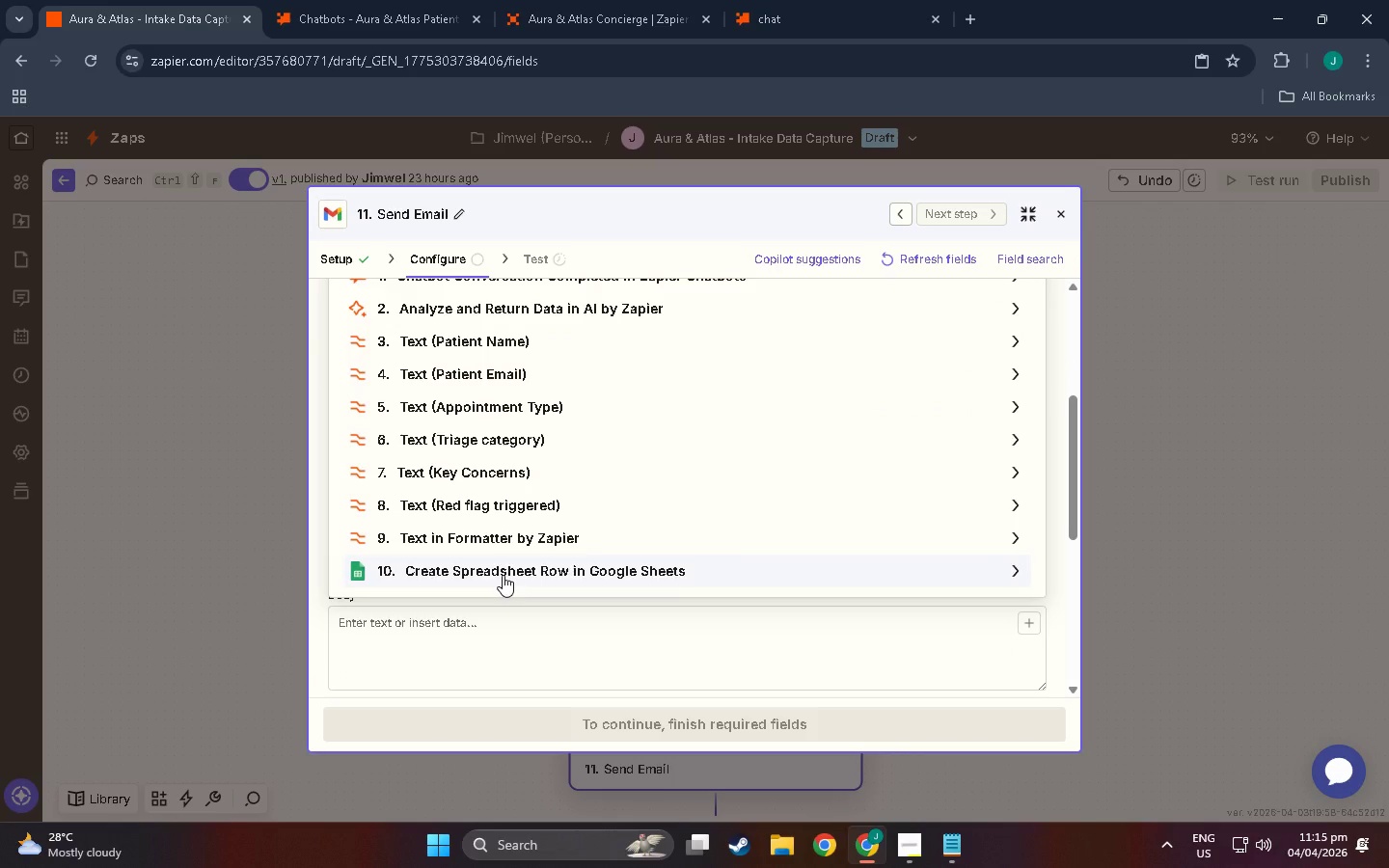 
left_click([503, 575])
 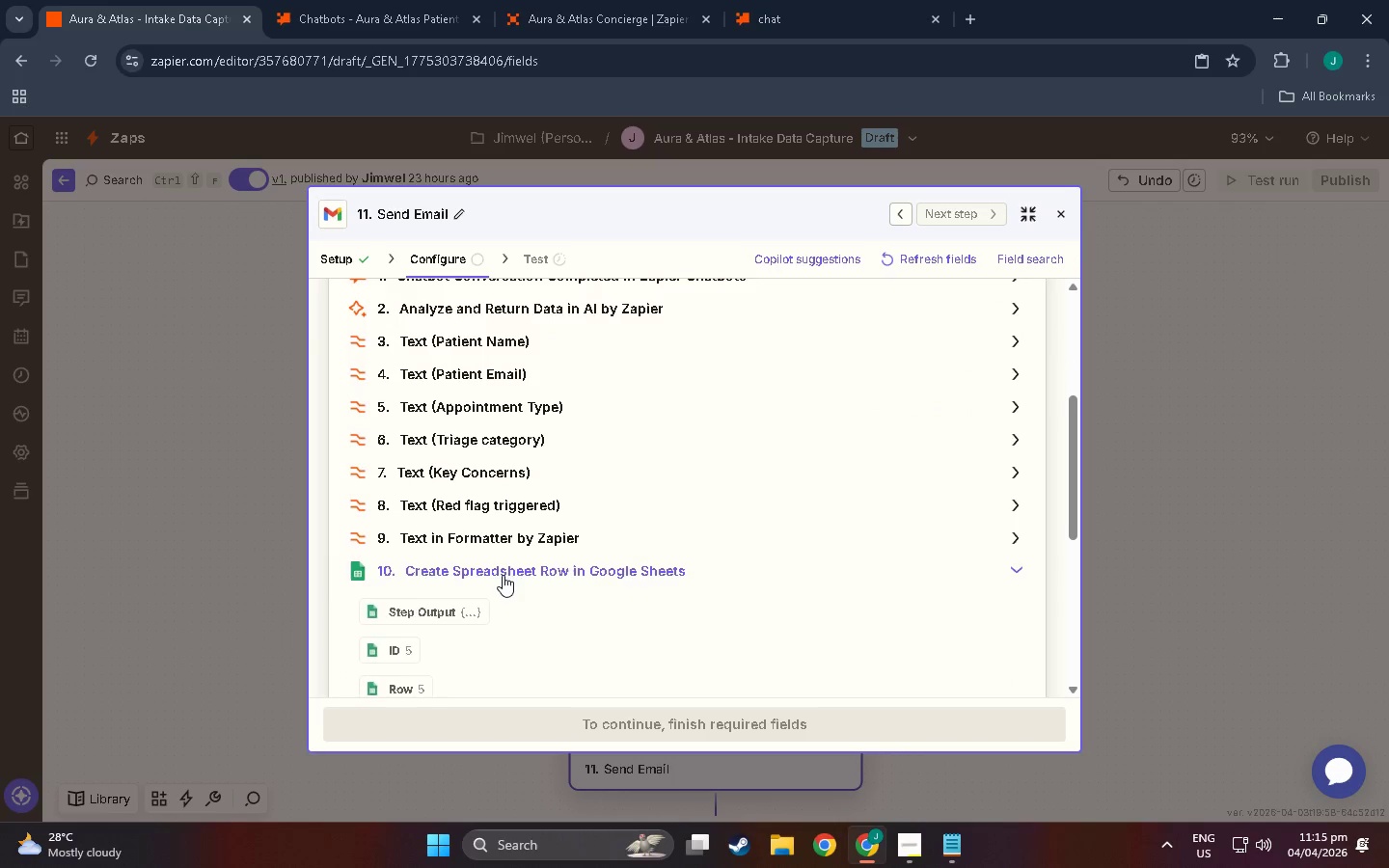 
scroll: coordinate [491, 623], scroll_direction: down, amount: 13.0
 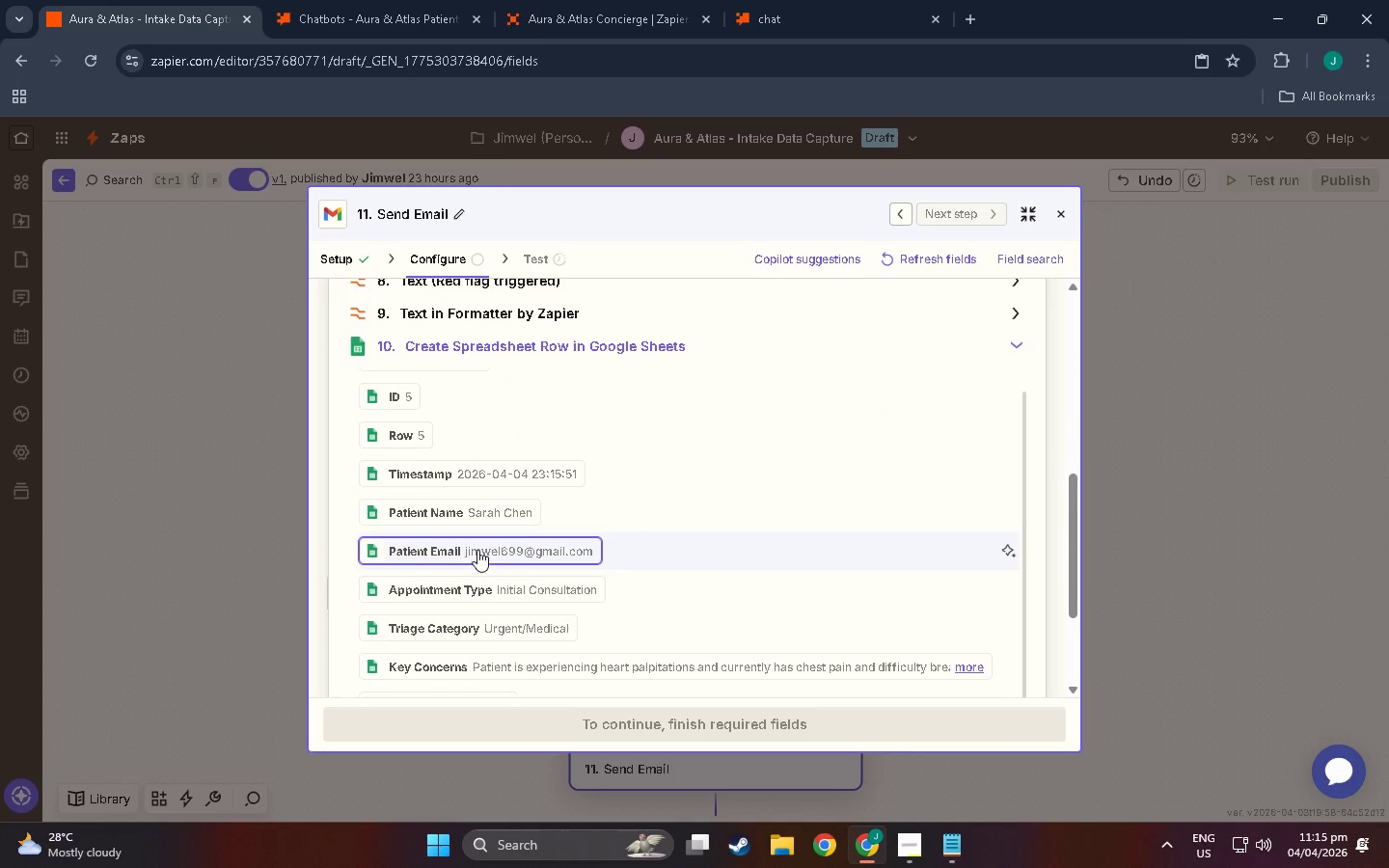 
left_click([477, 550])
 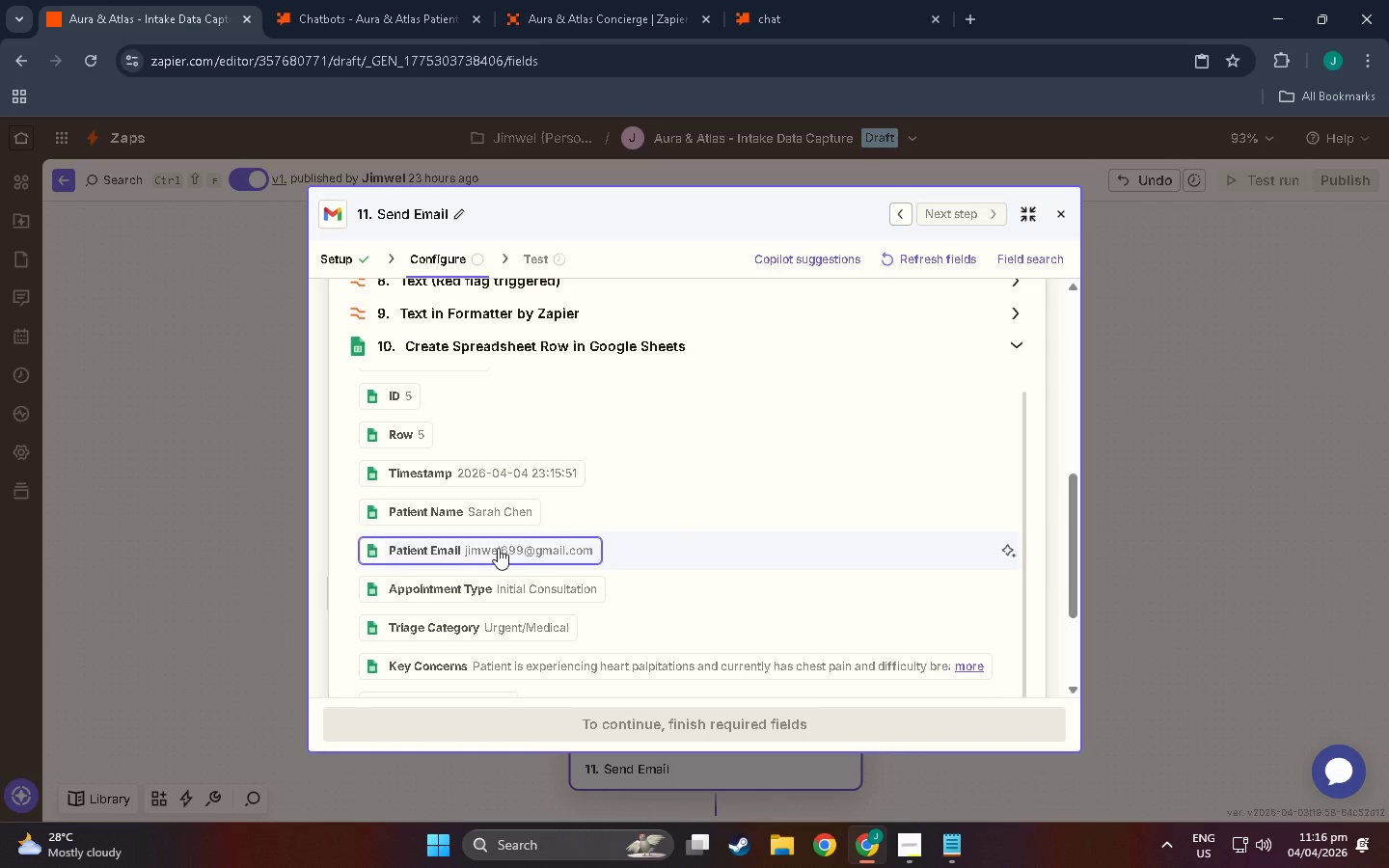 
left_click([1059, 305])
 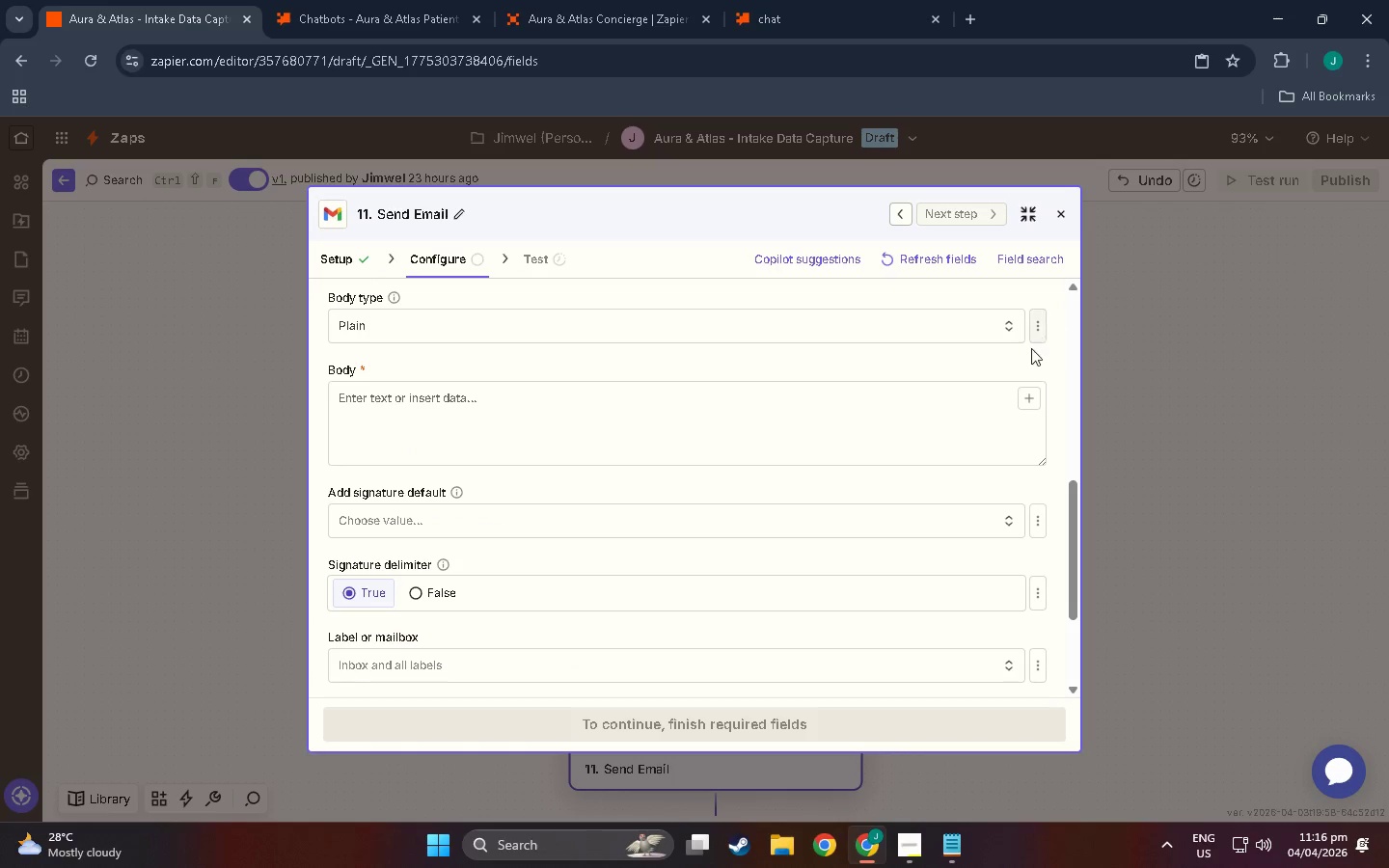 
scroll: coordinate [439, 406], scroll_direction: up, amount: 21.0
 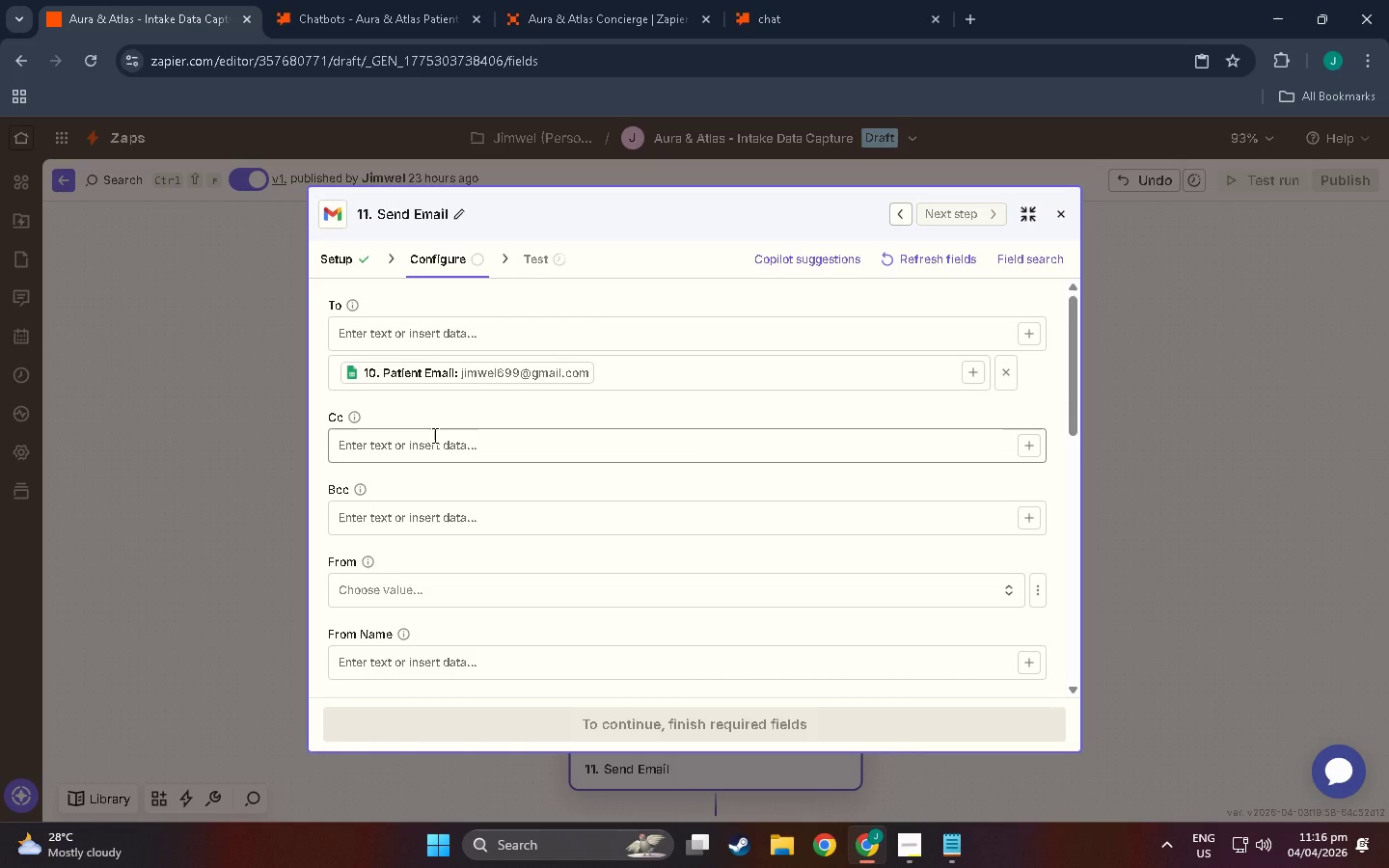 
left_click([433, 435])
 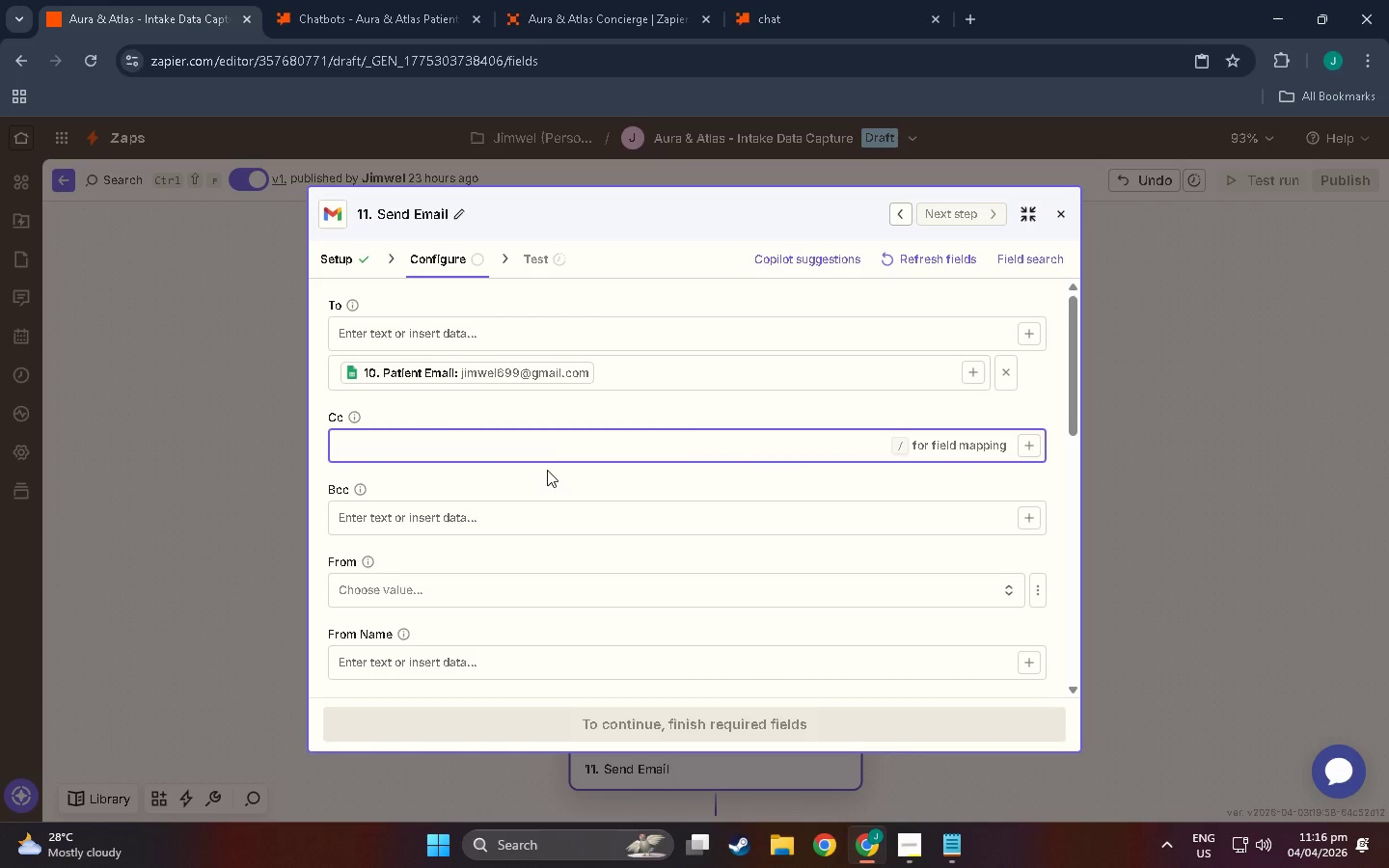 
scroll: coordinate [547, 470], scroll_direction: down, amount: 1.0
 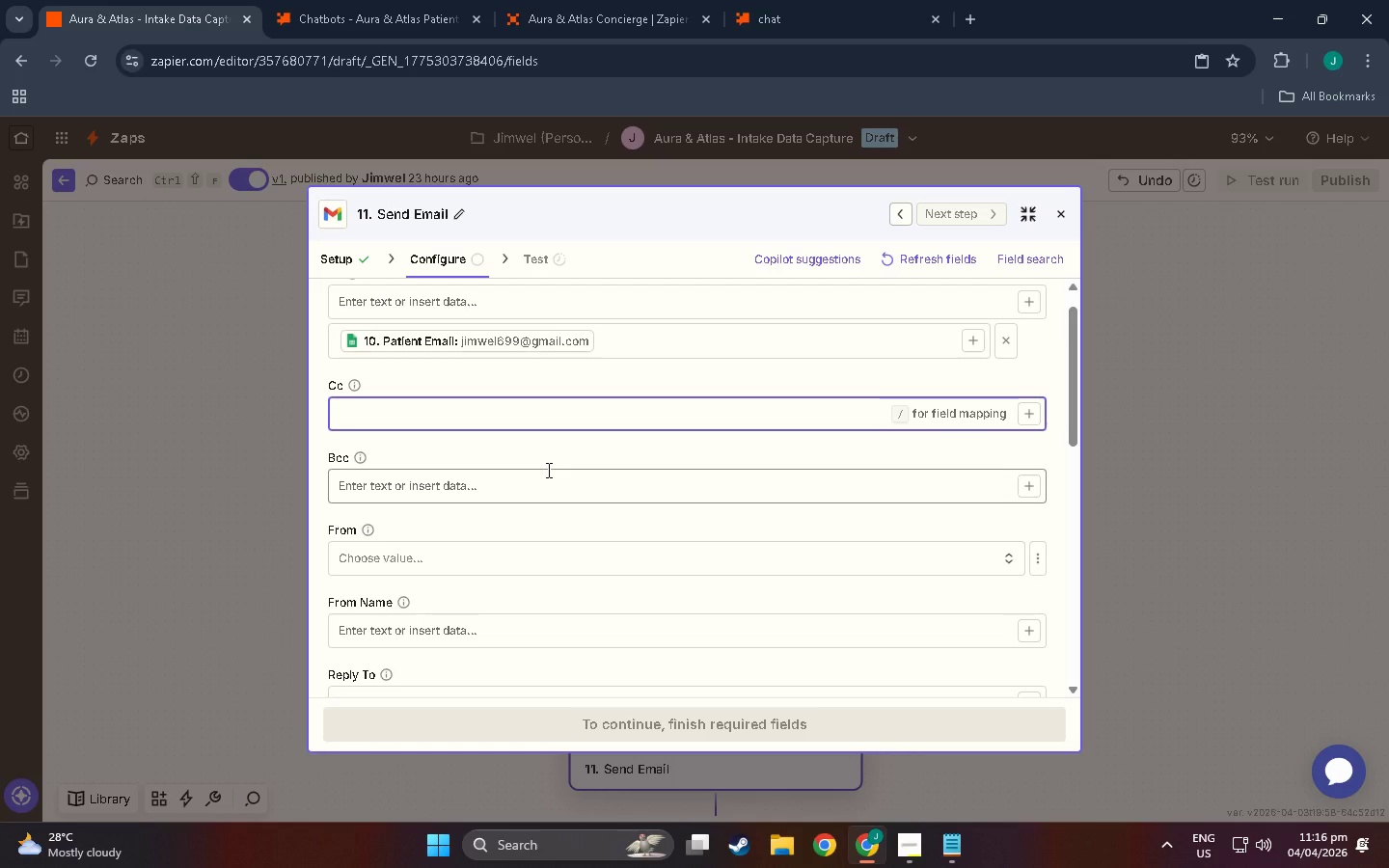 
scroll: coordinate [515, 468], scroll_direction: up, amount: 1.0
 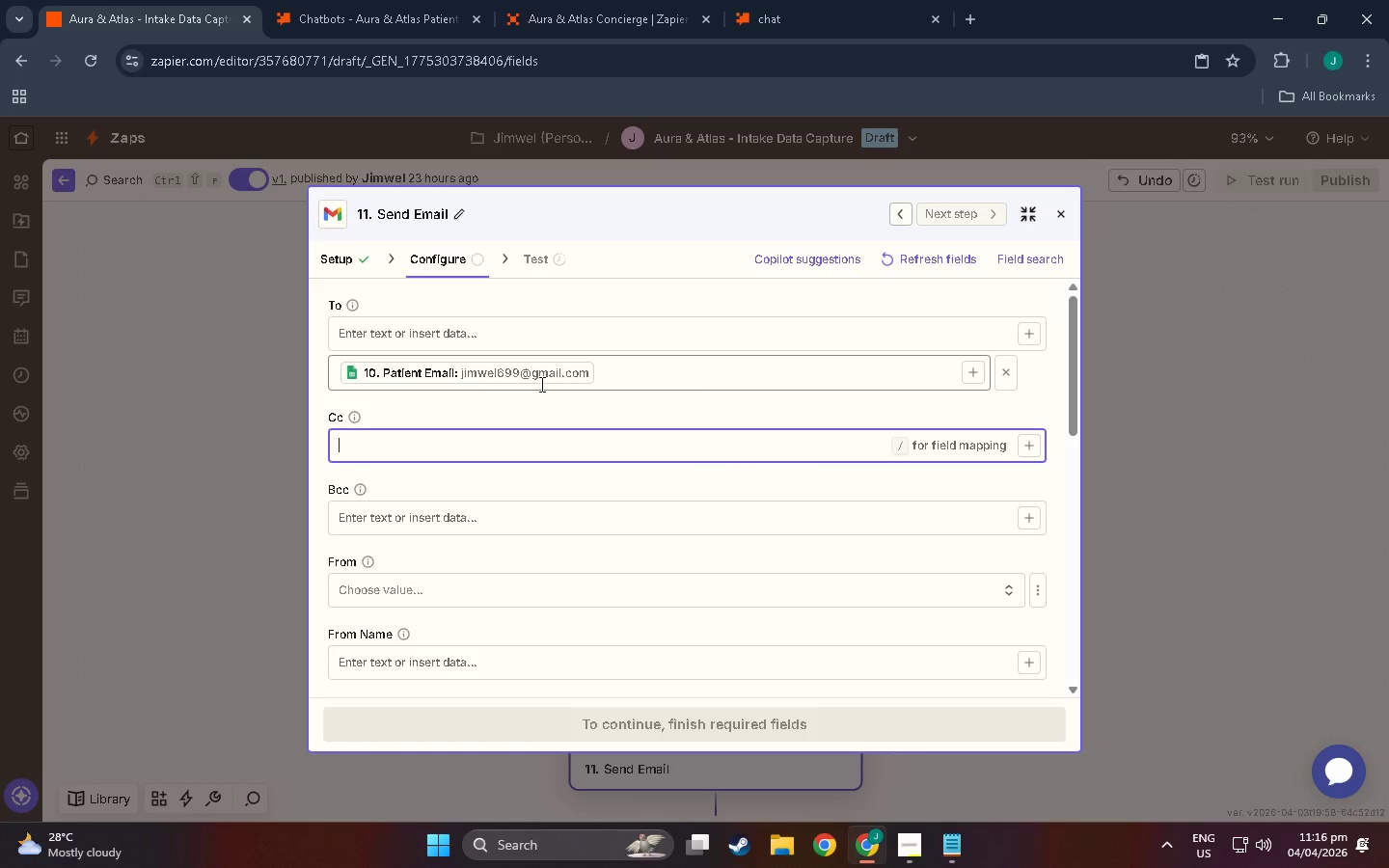 
wait(38.92)
 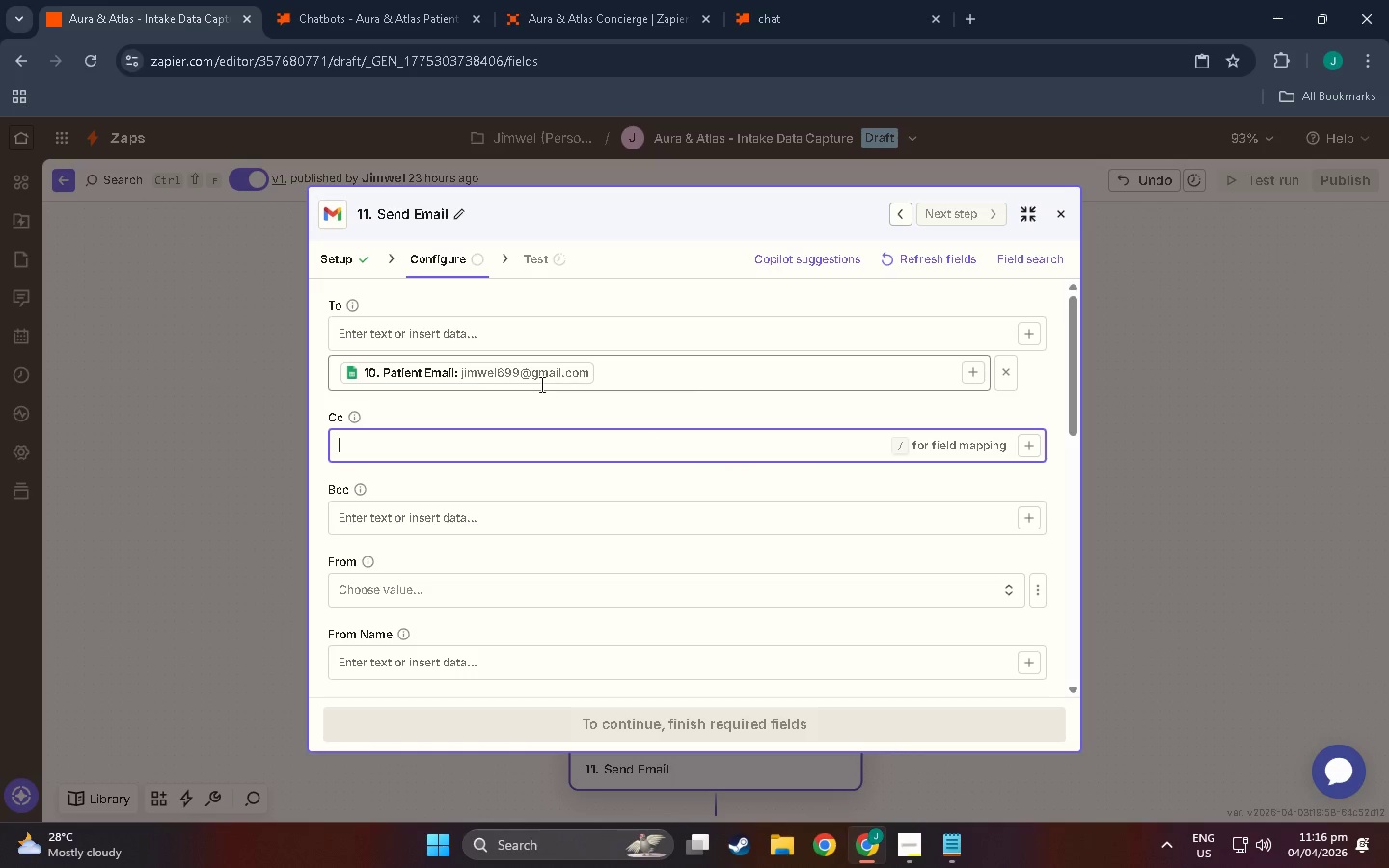 
scroll: coordinate [751, 359], scroll_direction: up, amount: 2.0
 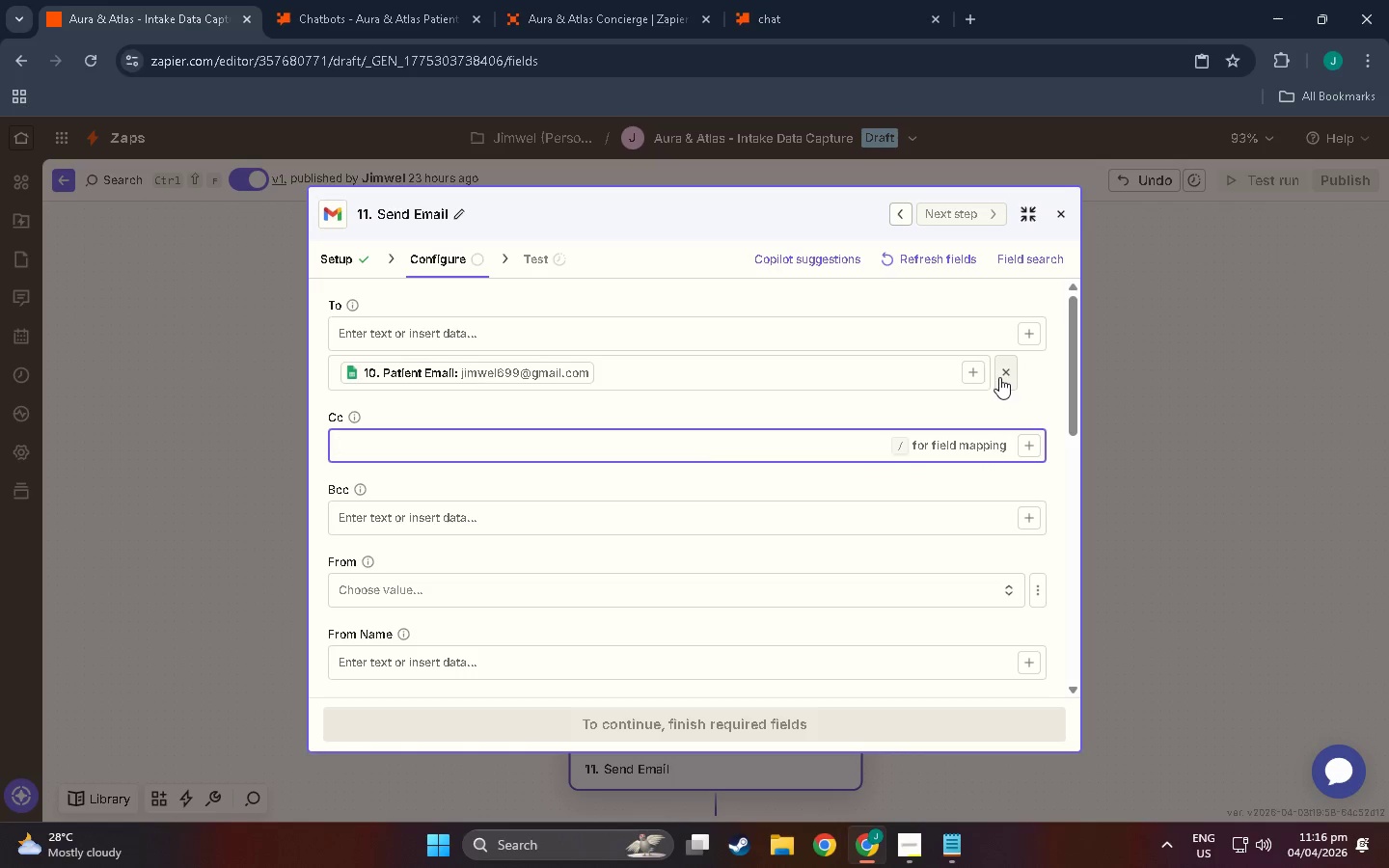 
left_click([999, 377])
 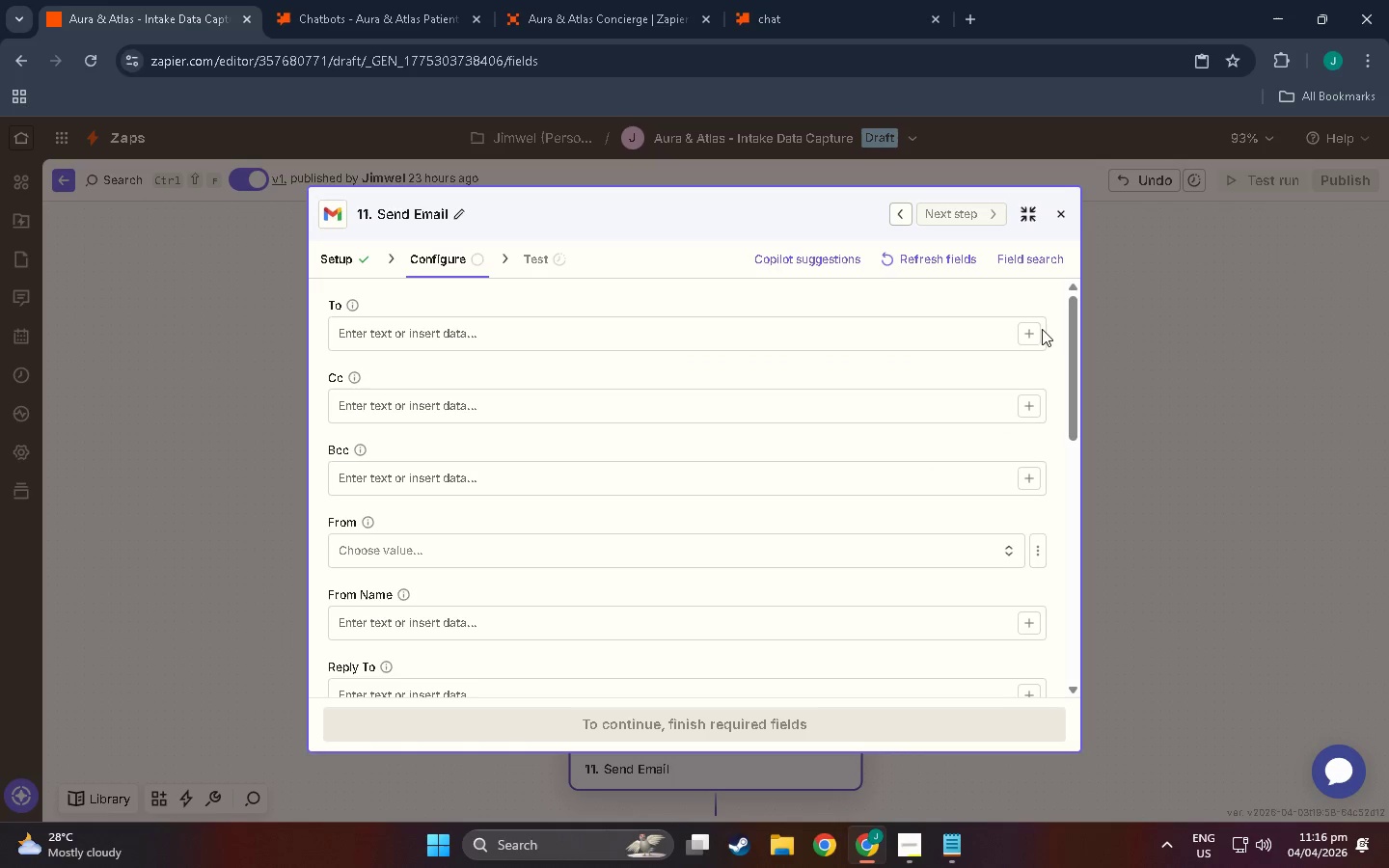 
left_click([1025, 333])
 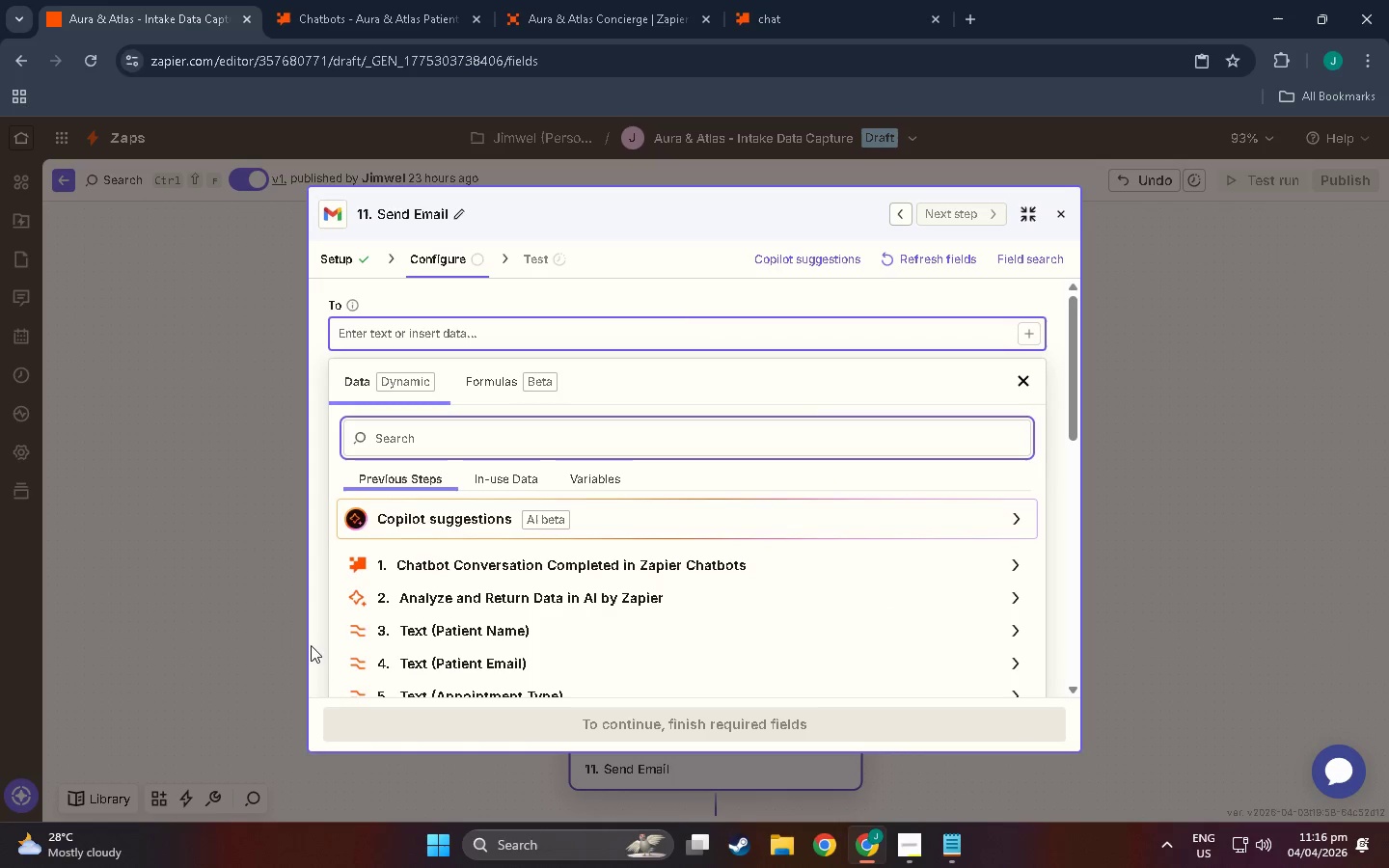 
scroll: coordinate [411, 511], scroll_direction: down, amount: 7.0
 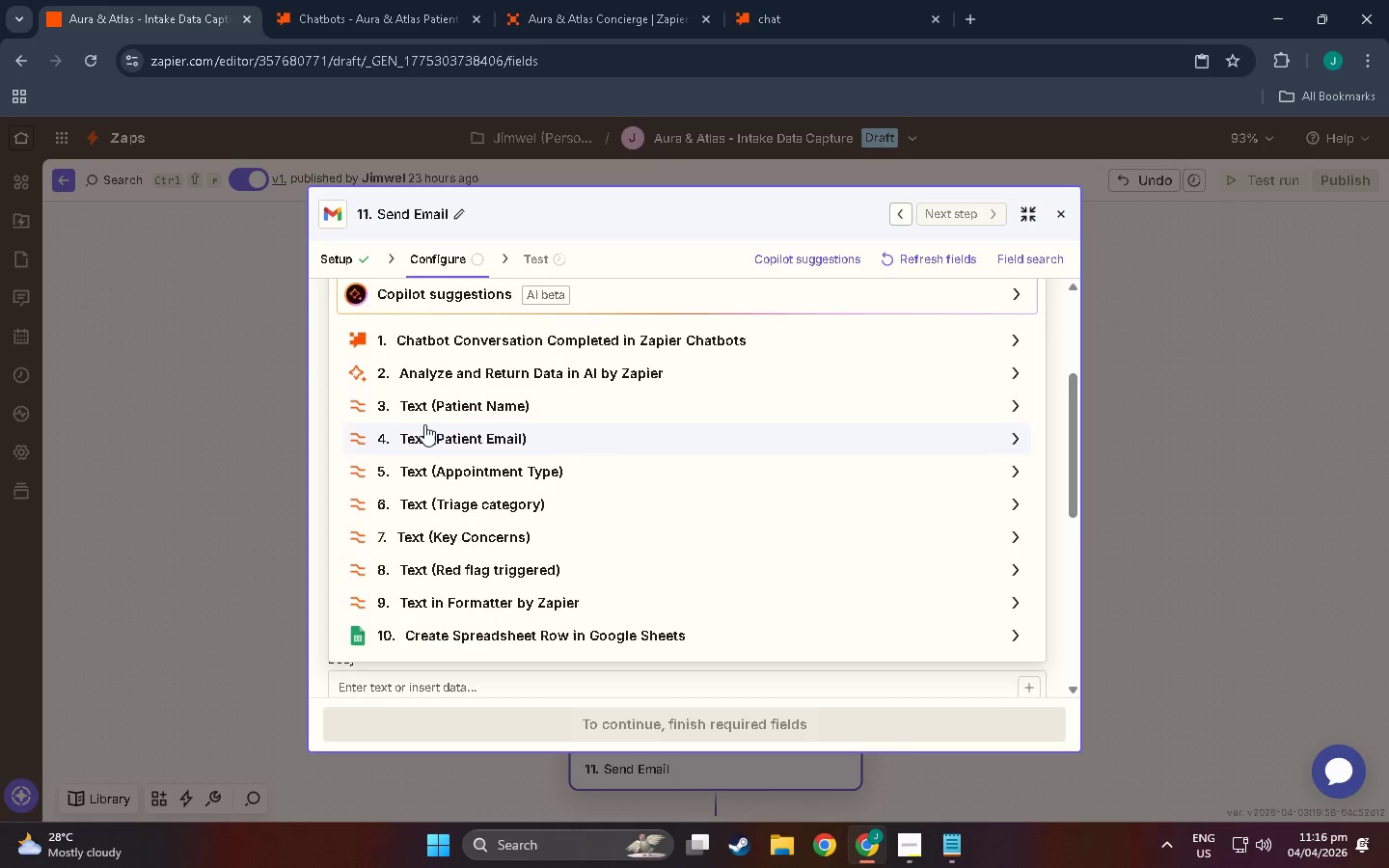 
left_click([431, 440])
 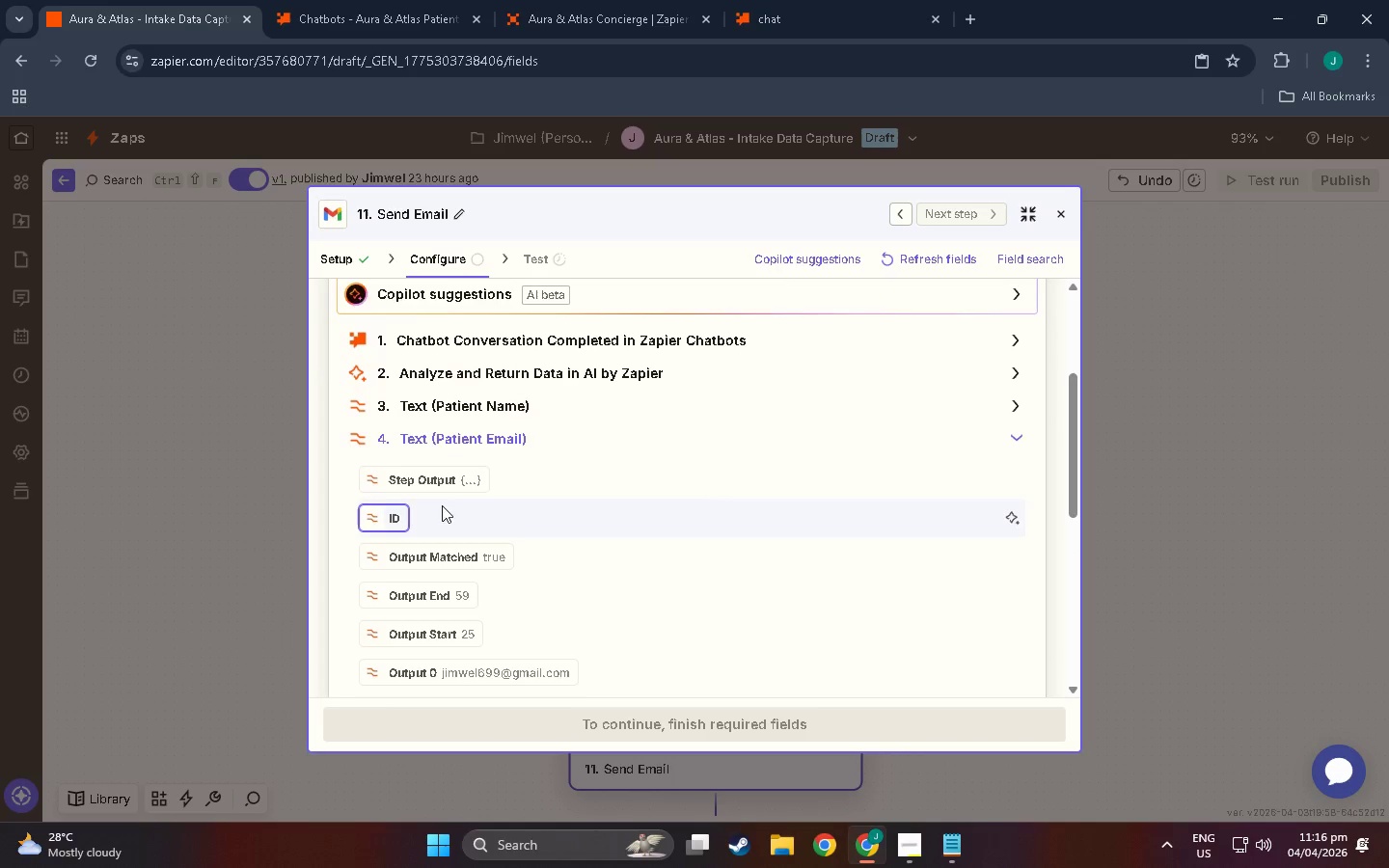 
scroll: coordinate [441, 541], scroll_direction: down, amount: 3.0
 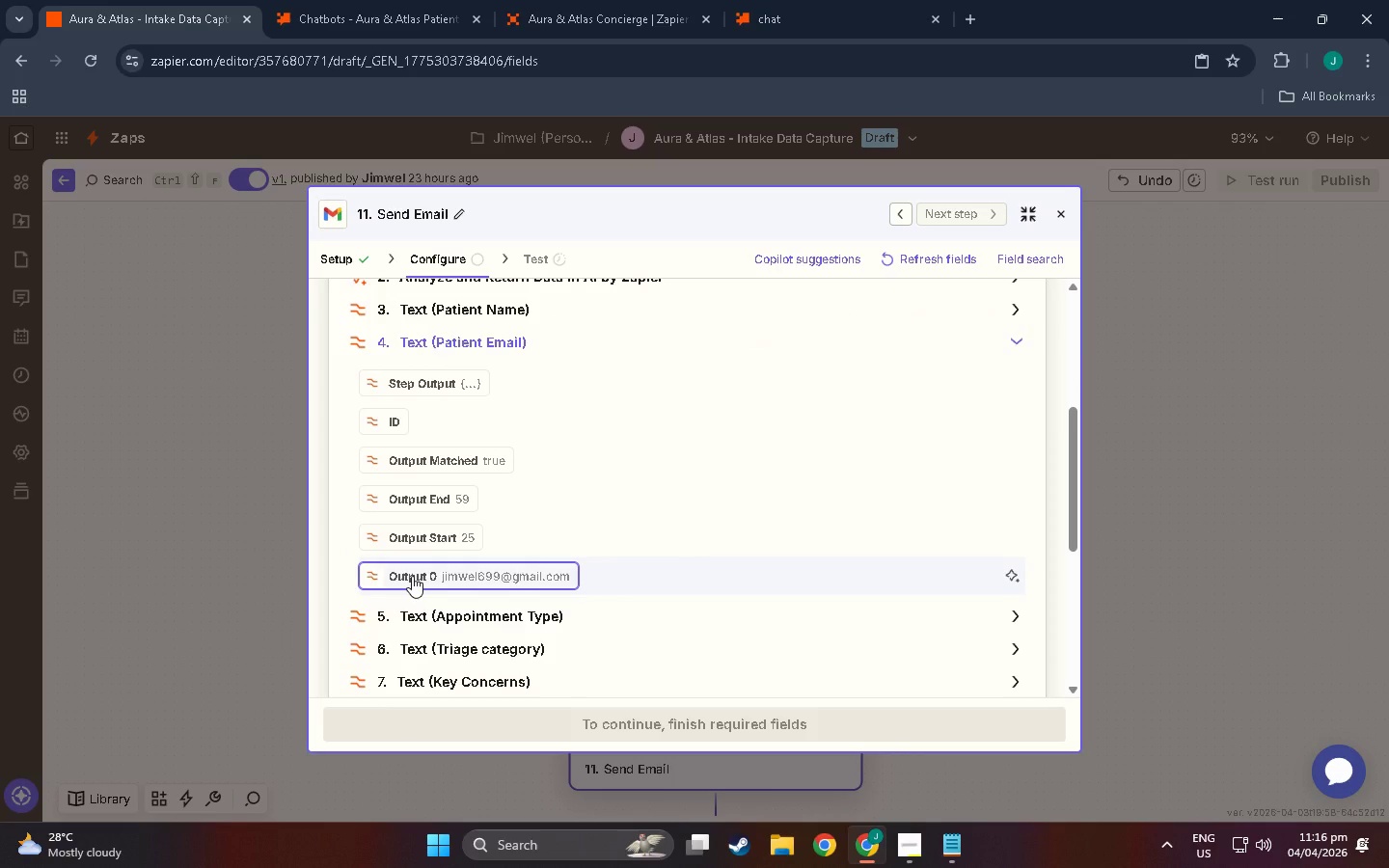 
left_click([412, 576])
 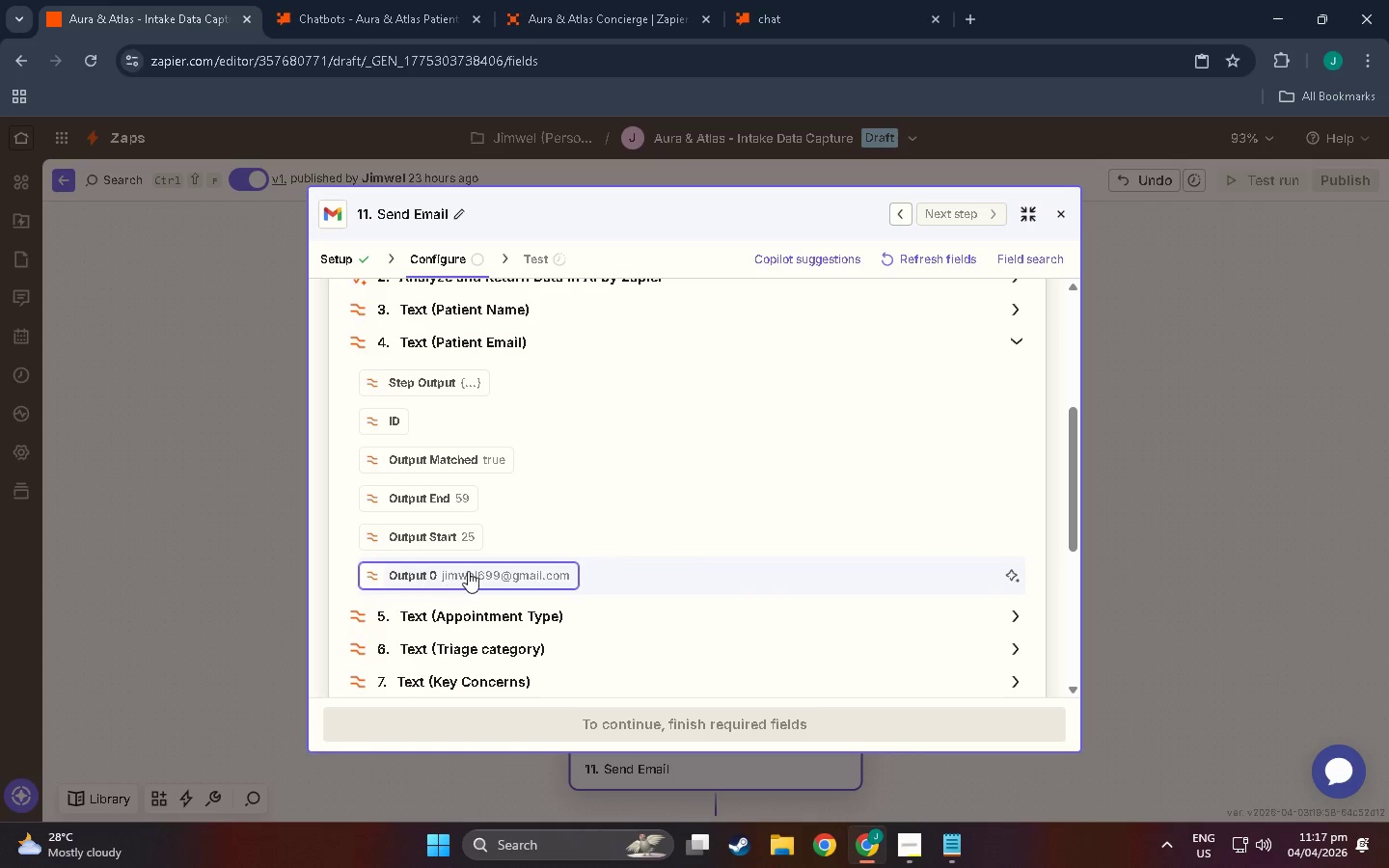 
left_click([1065, 340])
 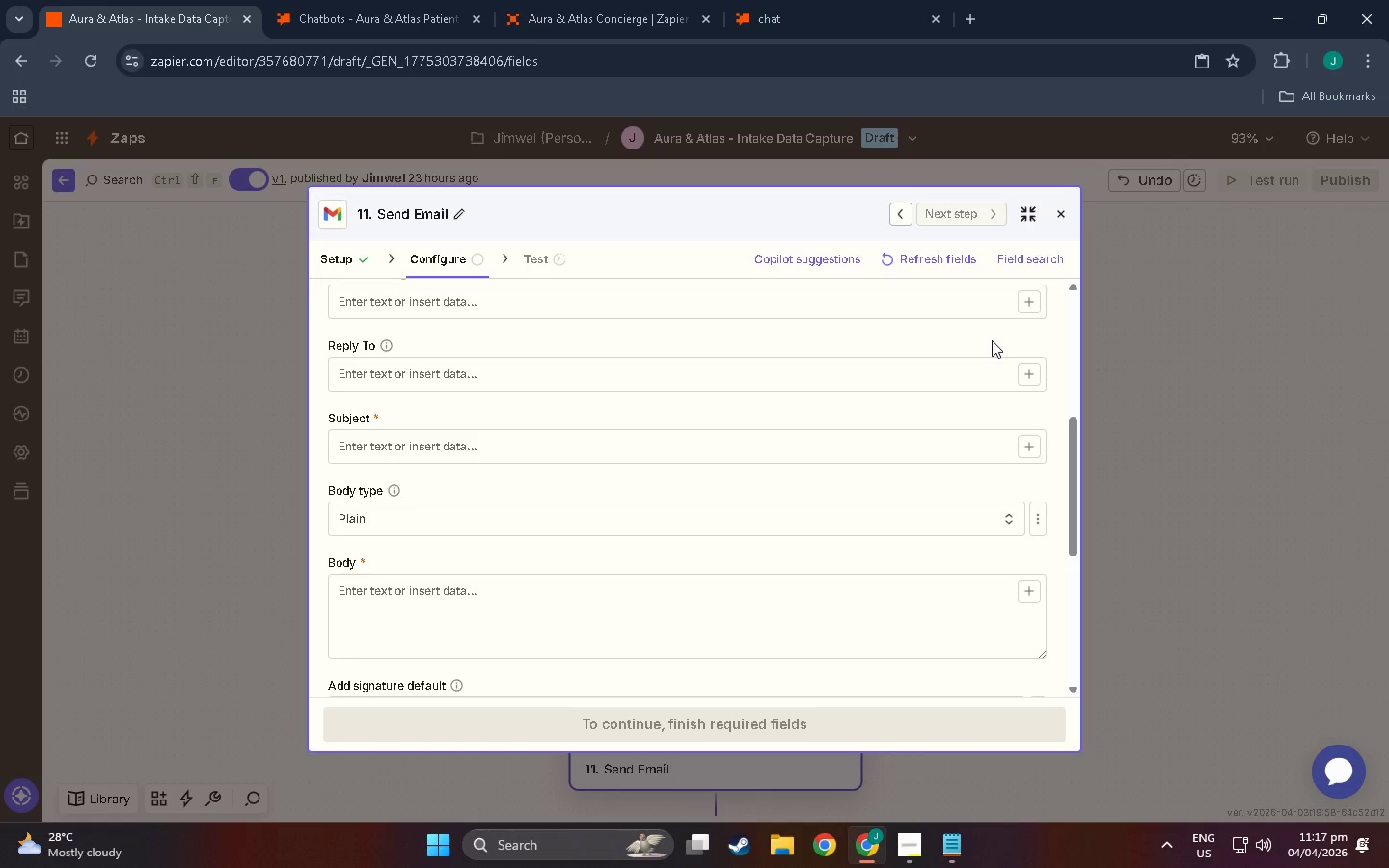 
scroll: coordinate [582, 421], scroll_direction: up, amount: 12.0
 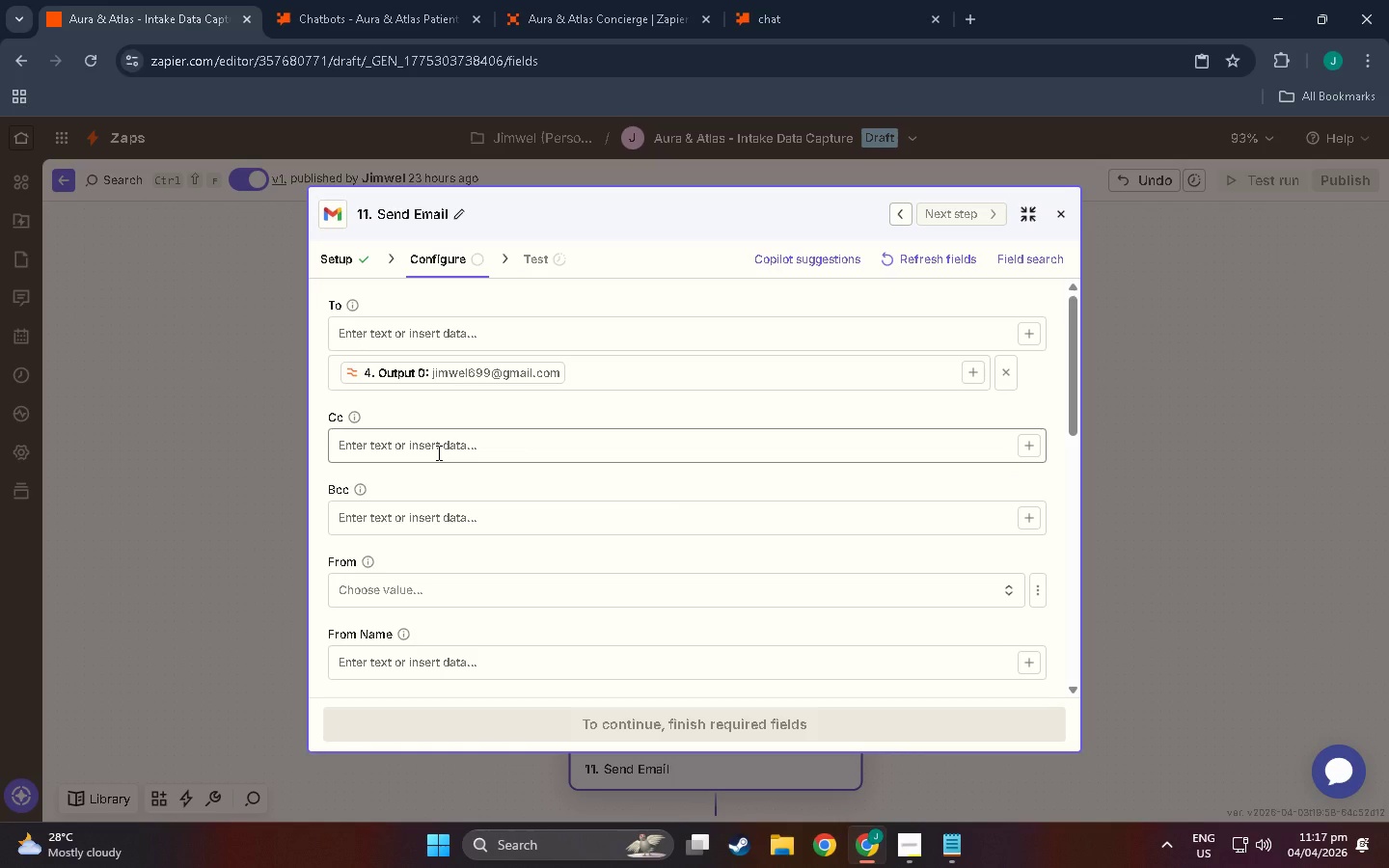 
wait(10.38)
 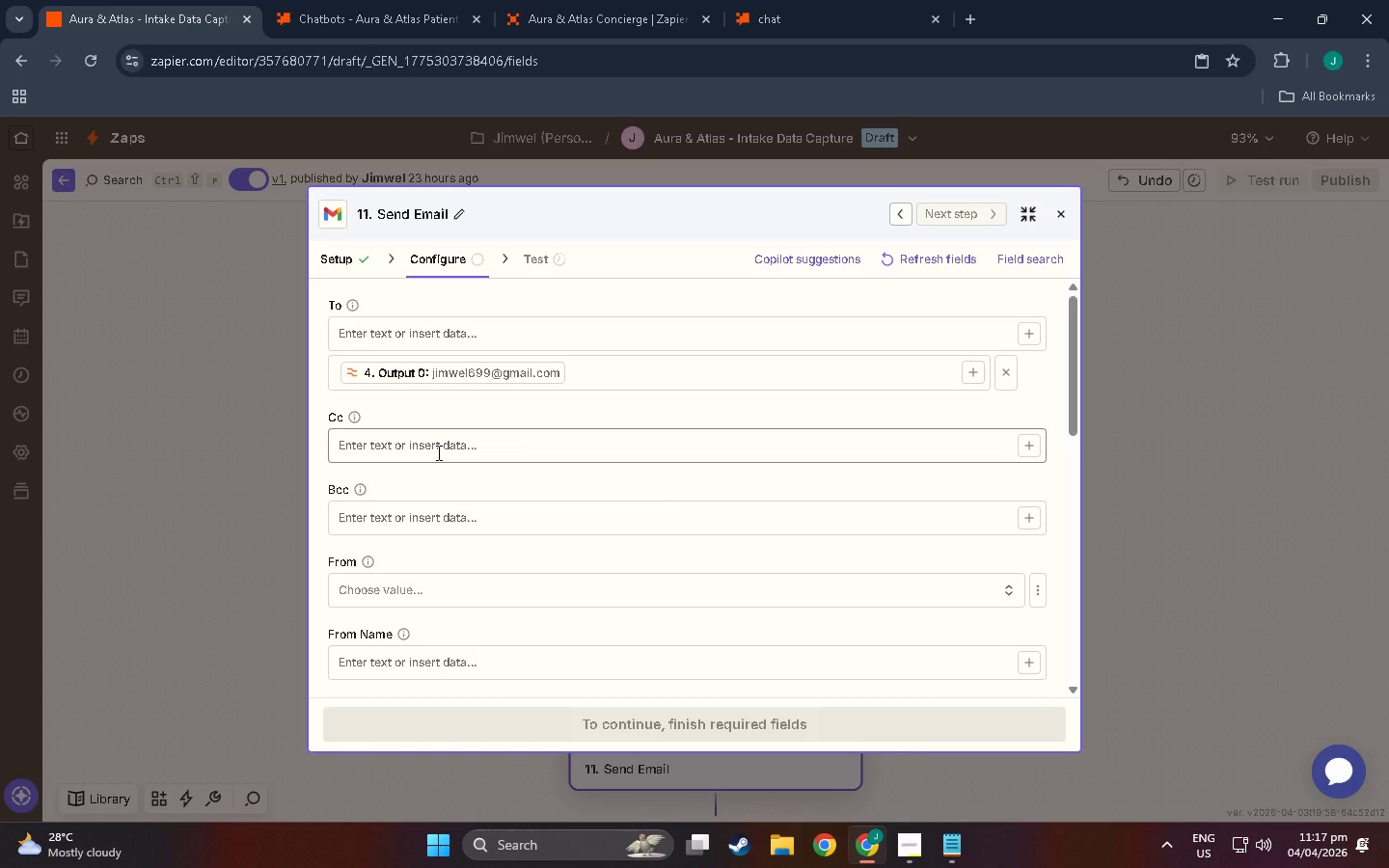 
left_click([426, 590])
 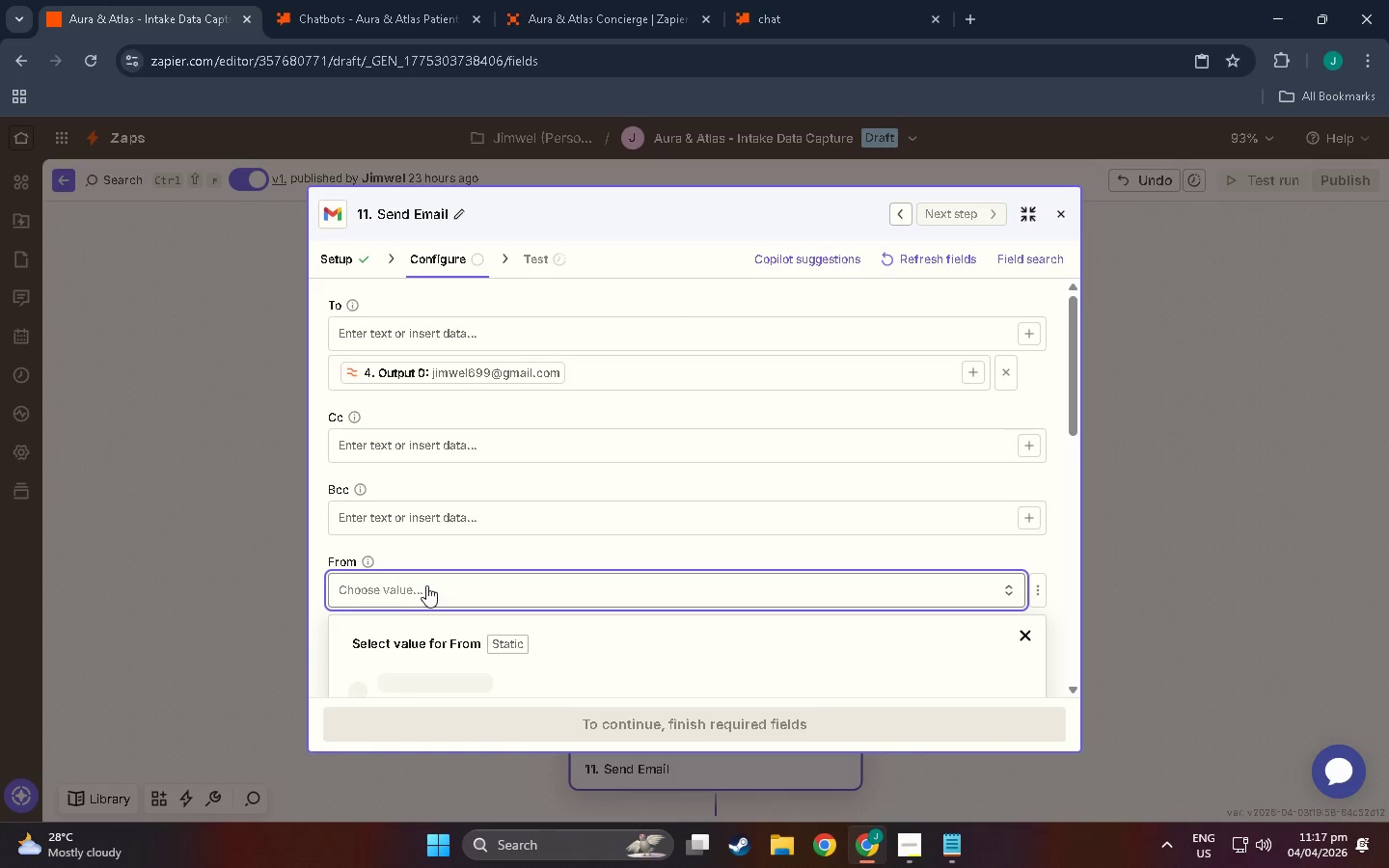 
left_click([426, 585])
 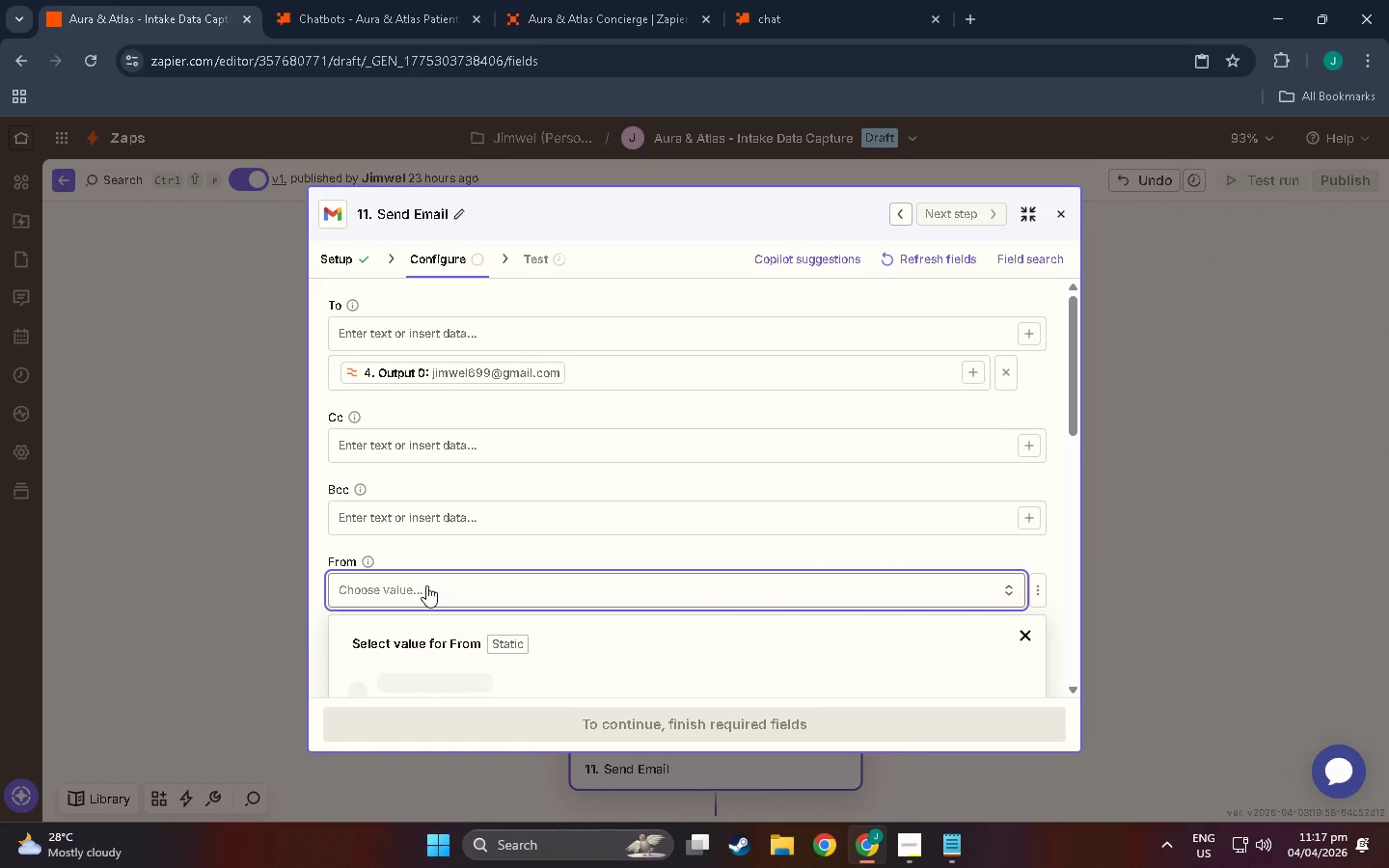 
double_click([426, 585])
 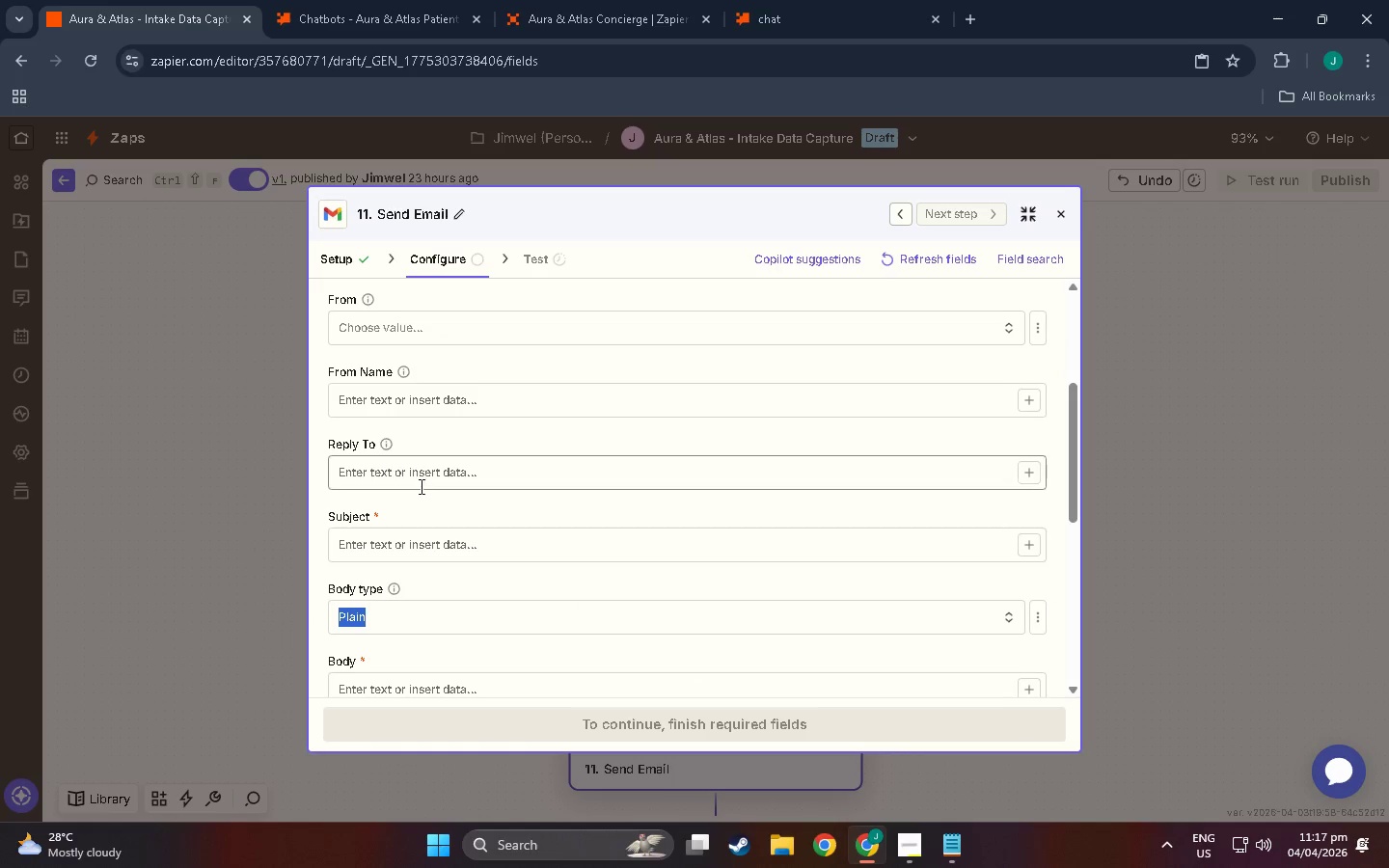 
scroll: coordinate [387, 459], scroll_direction: up, amount: 5.0
 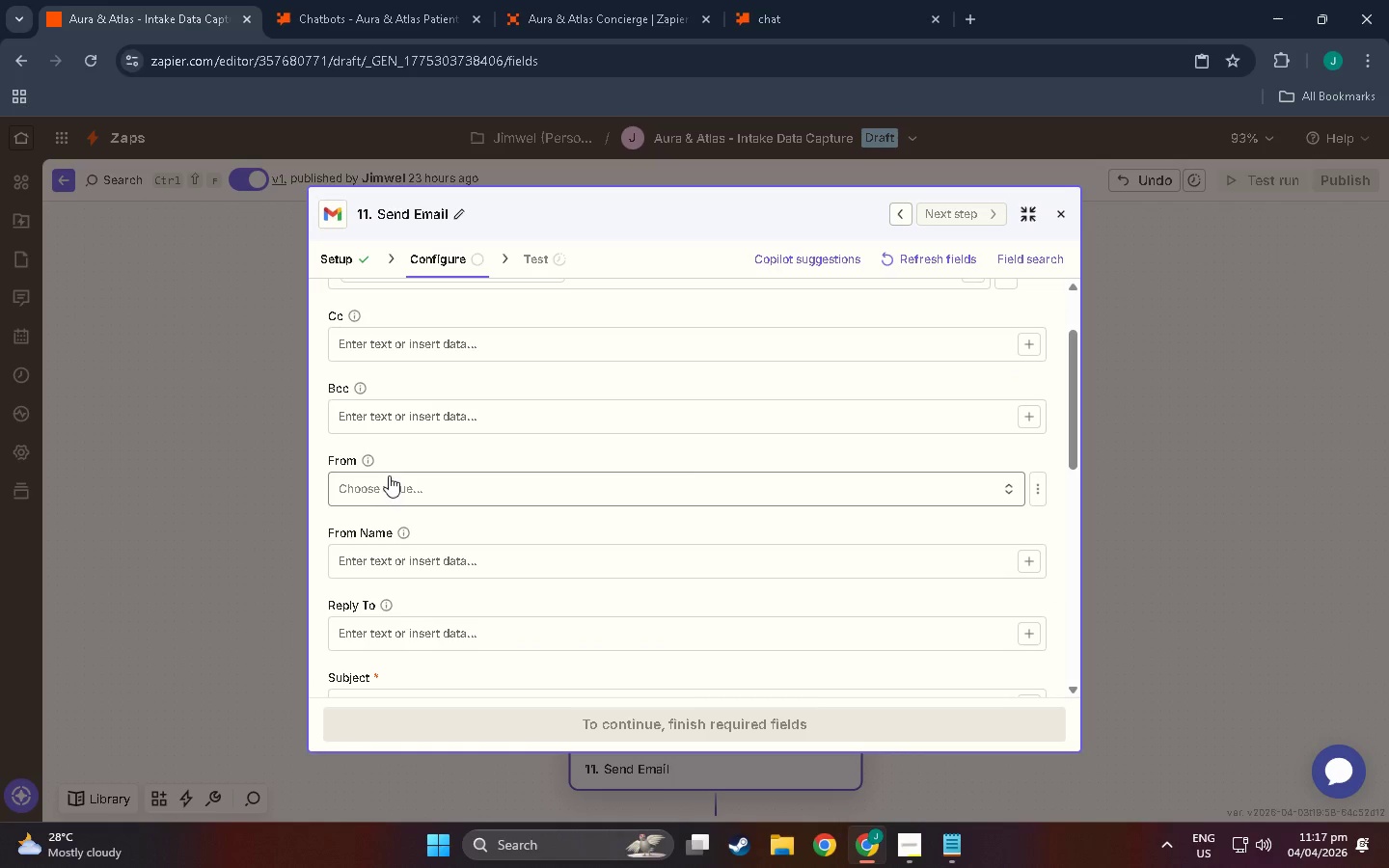 
left_click([395, 486])
 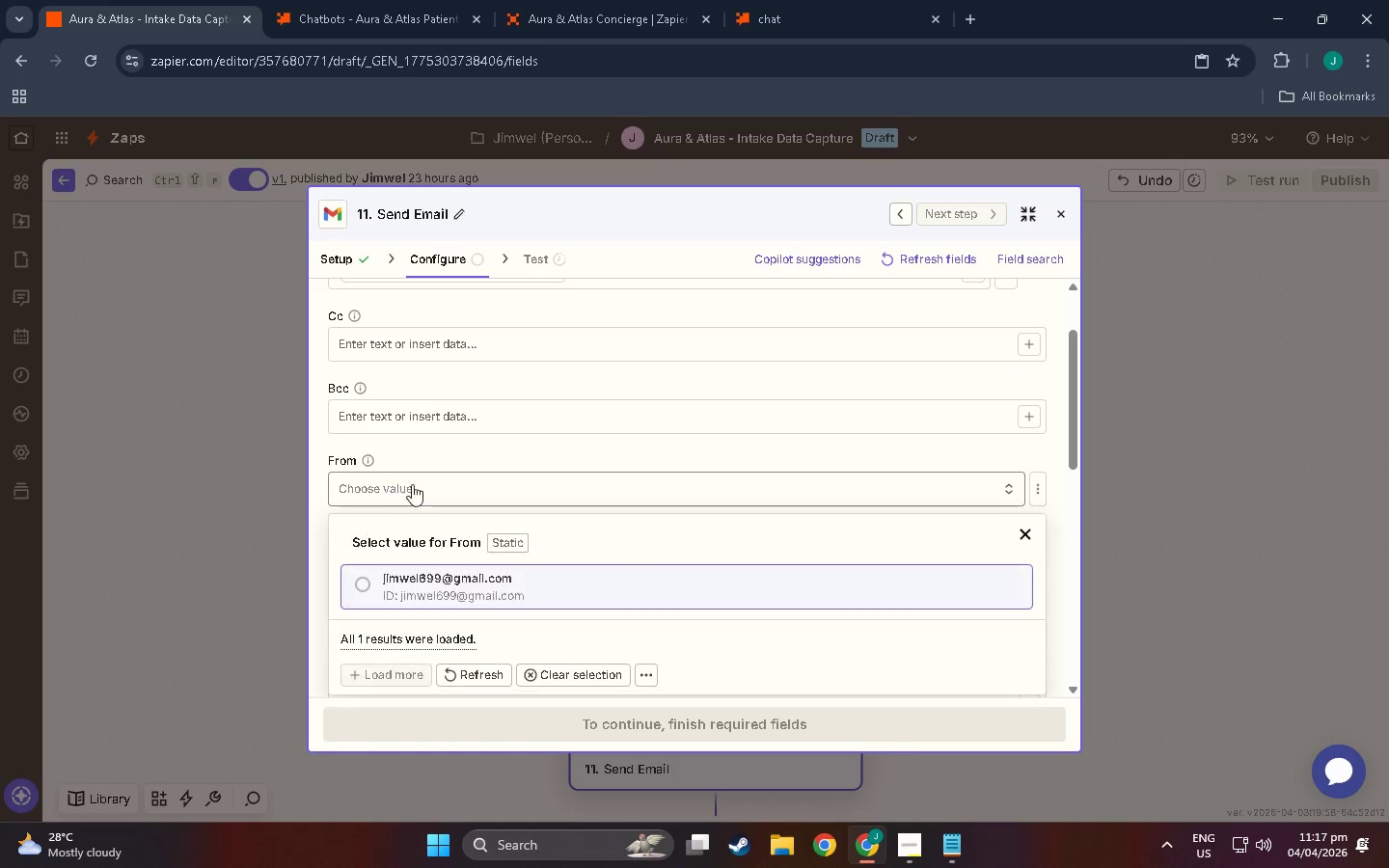 
left_click([428, 481])
 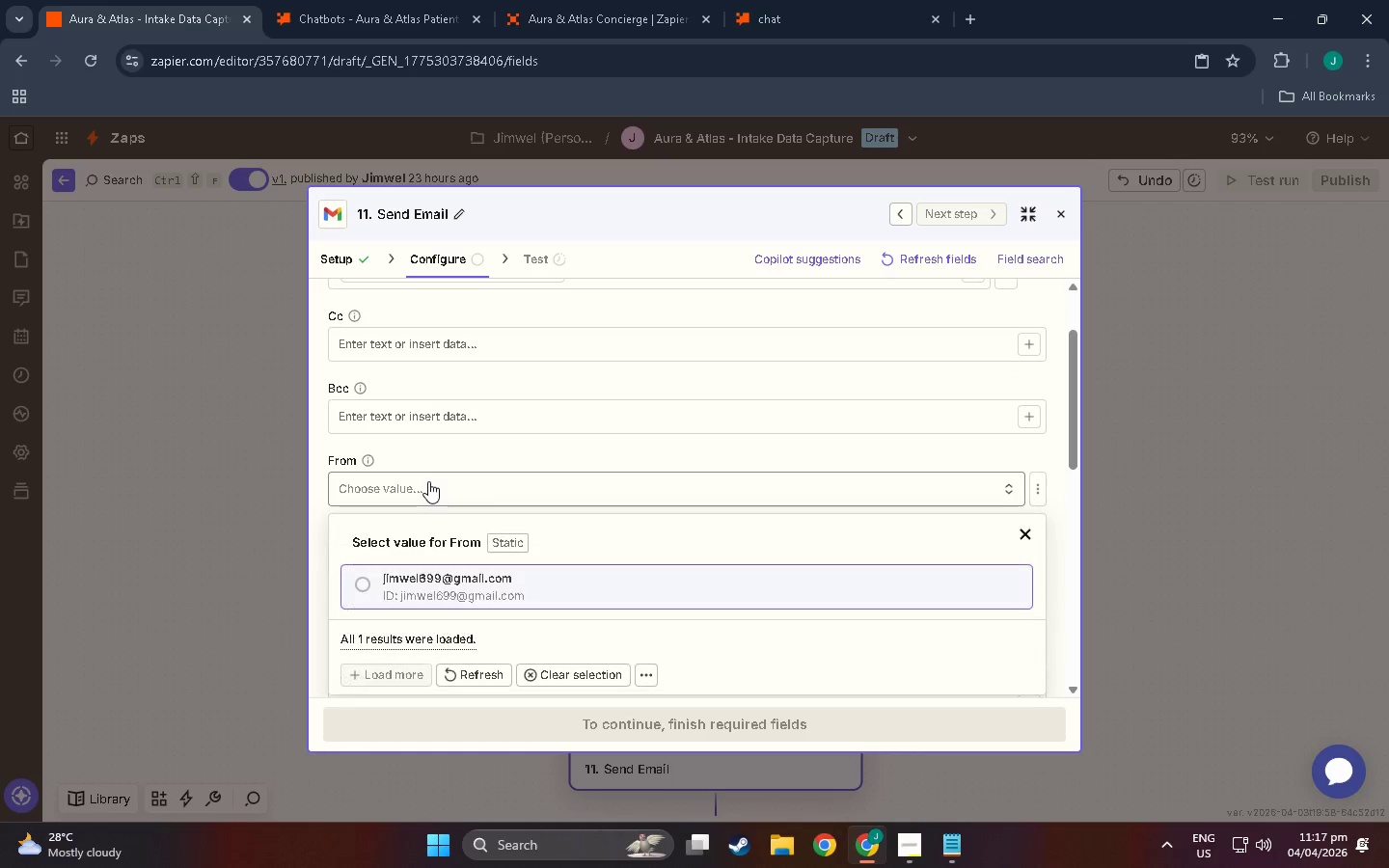 
left_click([428, 481])
 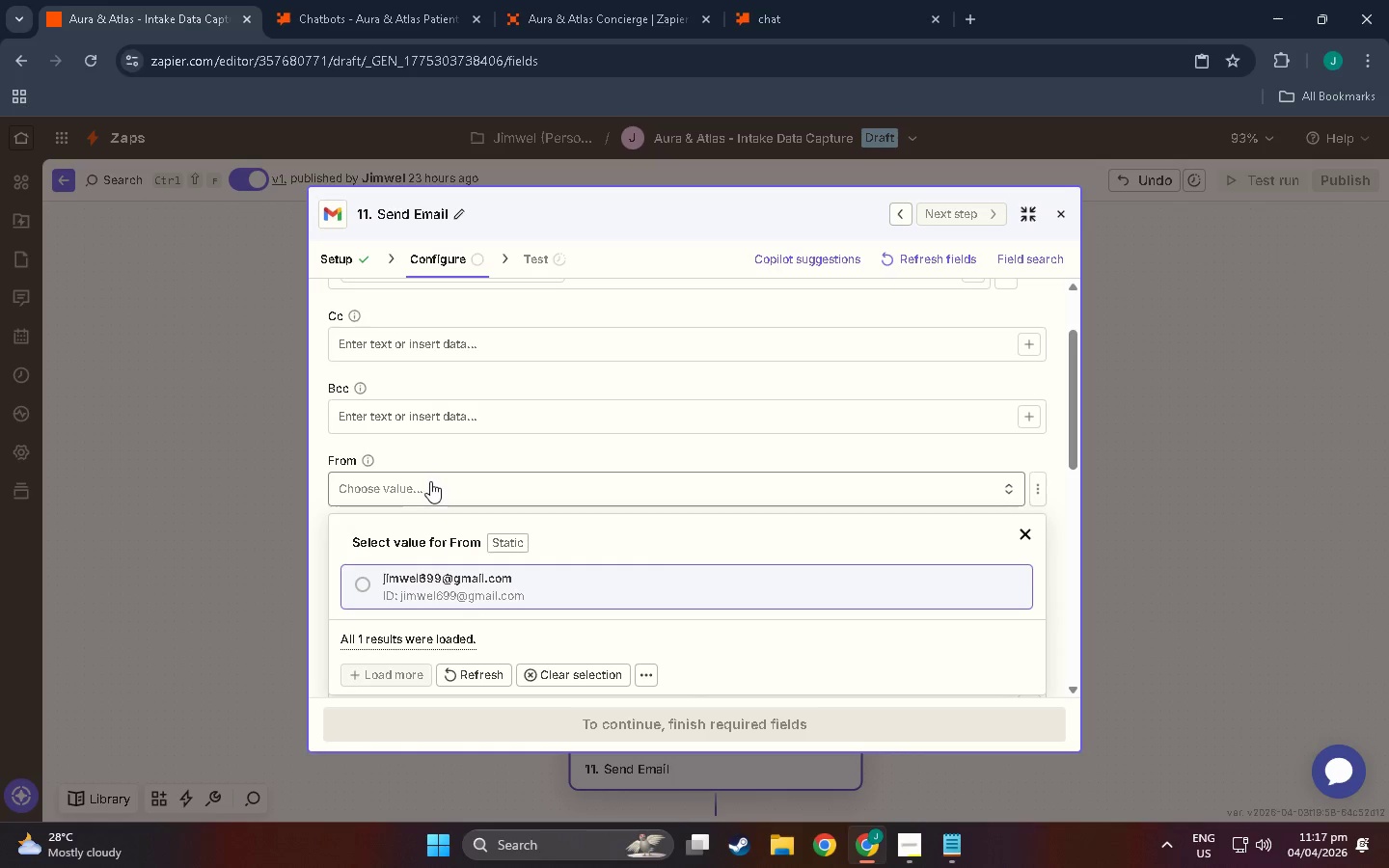 
left_click([430, 481])
 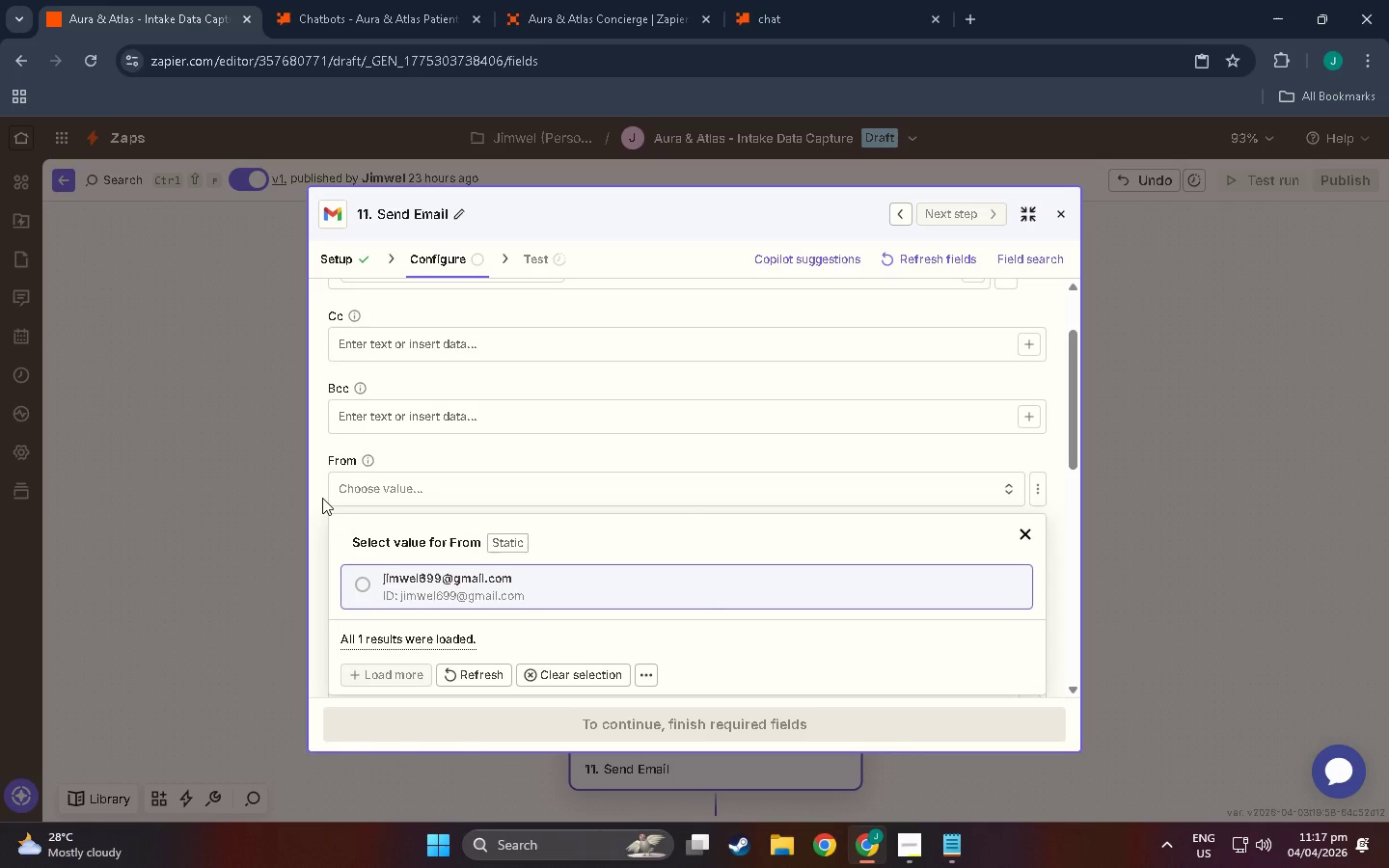 
left_click([316, 495])
 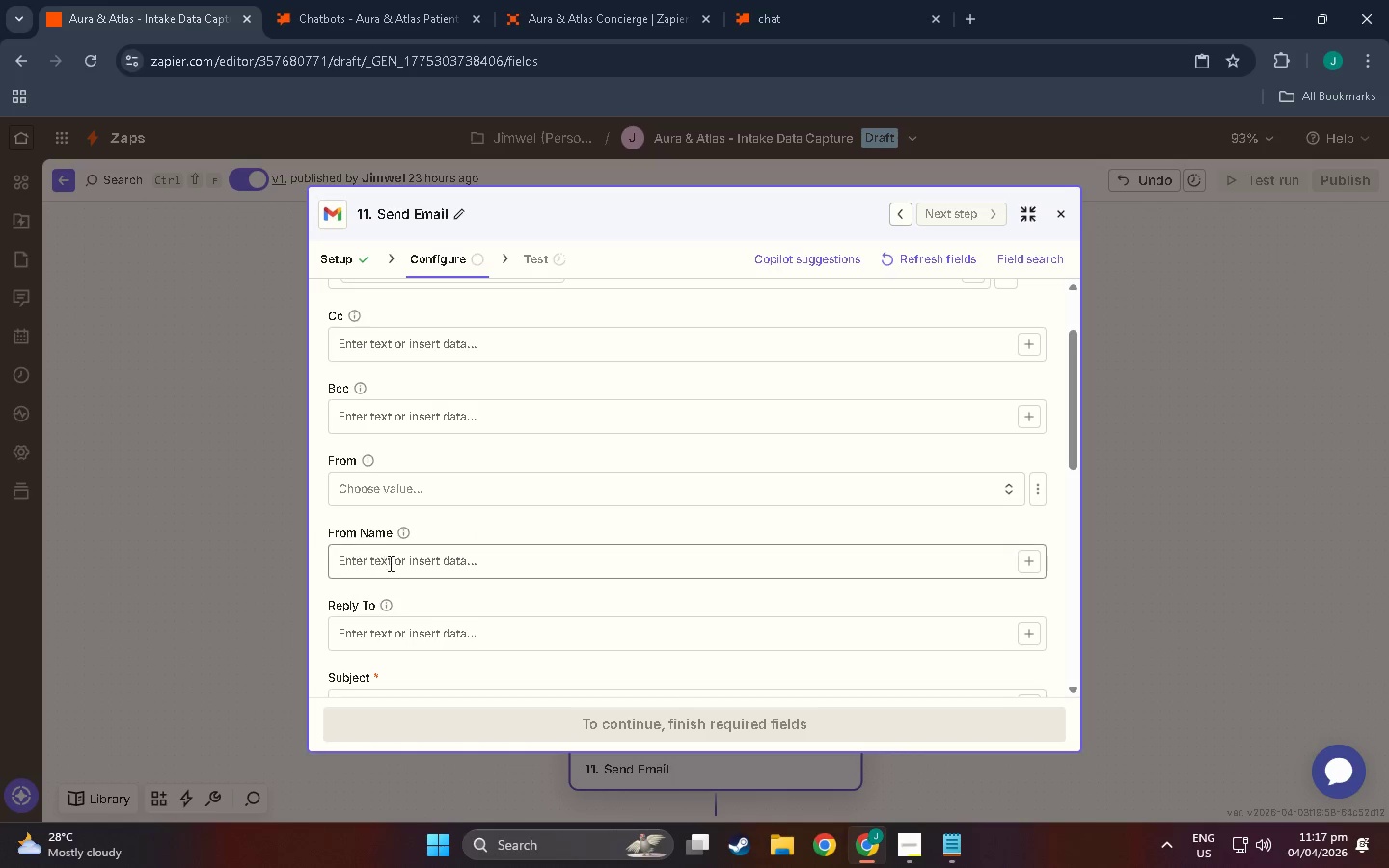 
left_click([389, 563])
 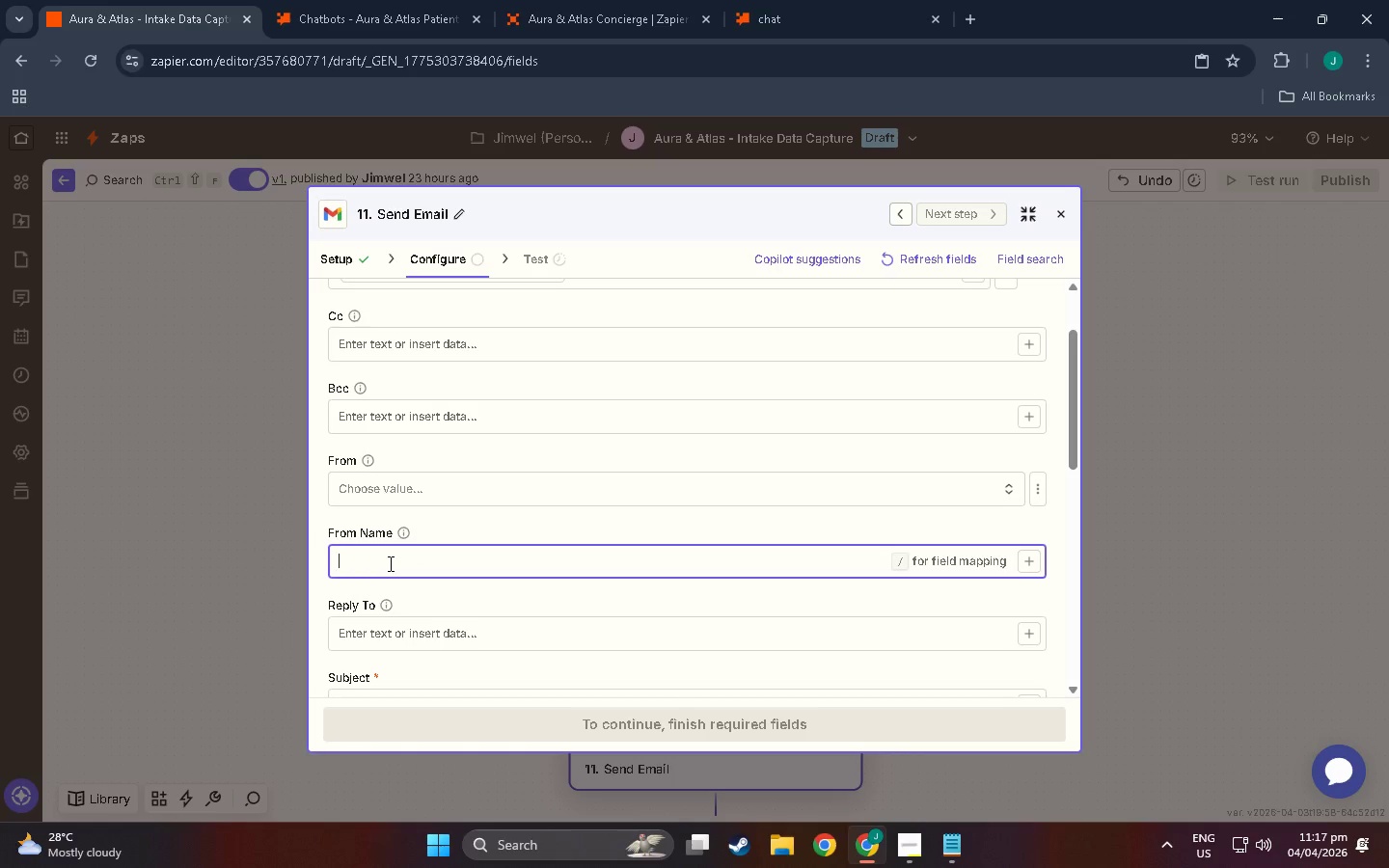 
hold_key(key=ShiftLeft, duration=1.5)
 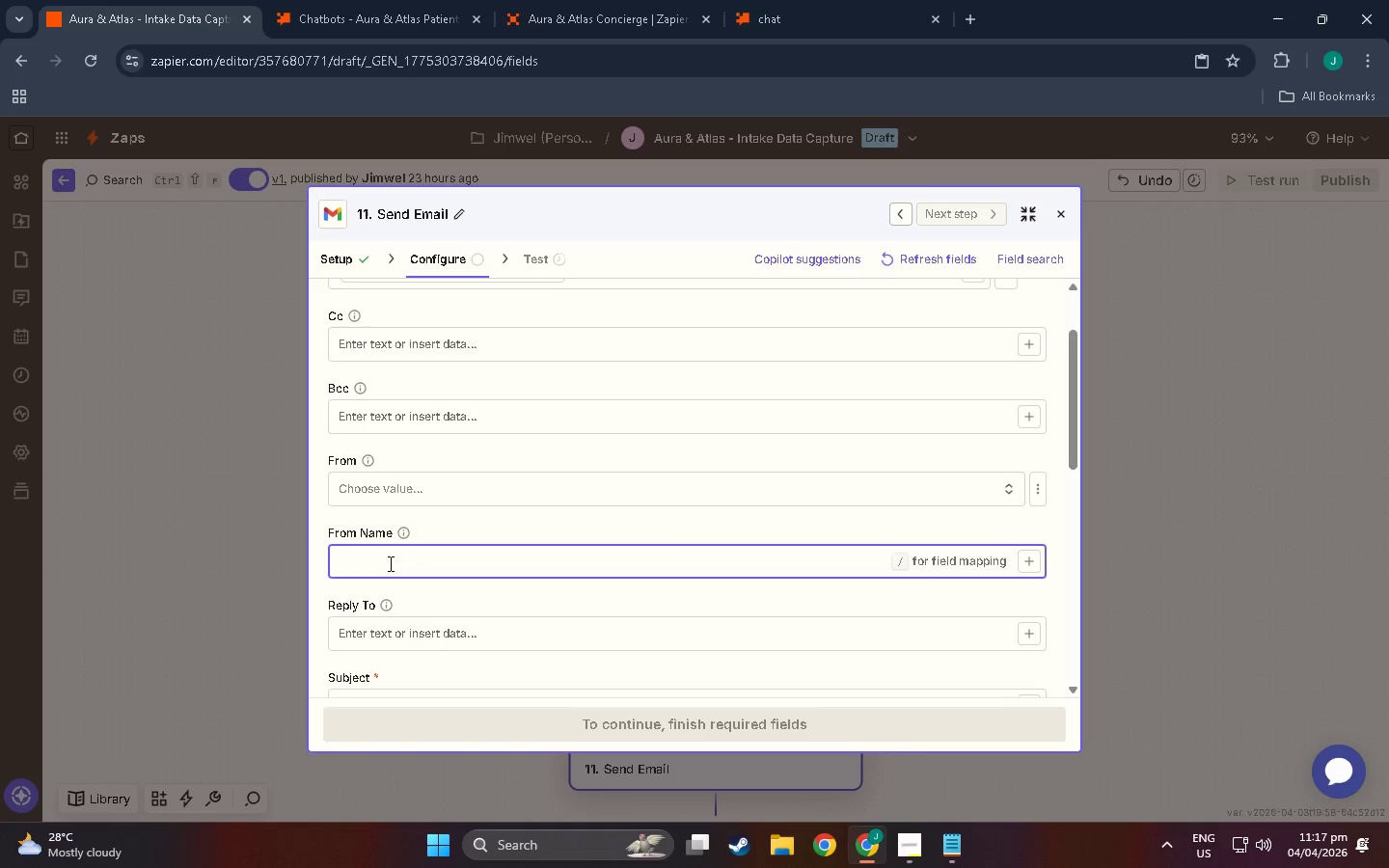 
type(Aura & Atlas Clinic )
key(Backspace)
 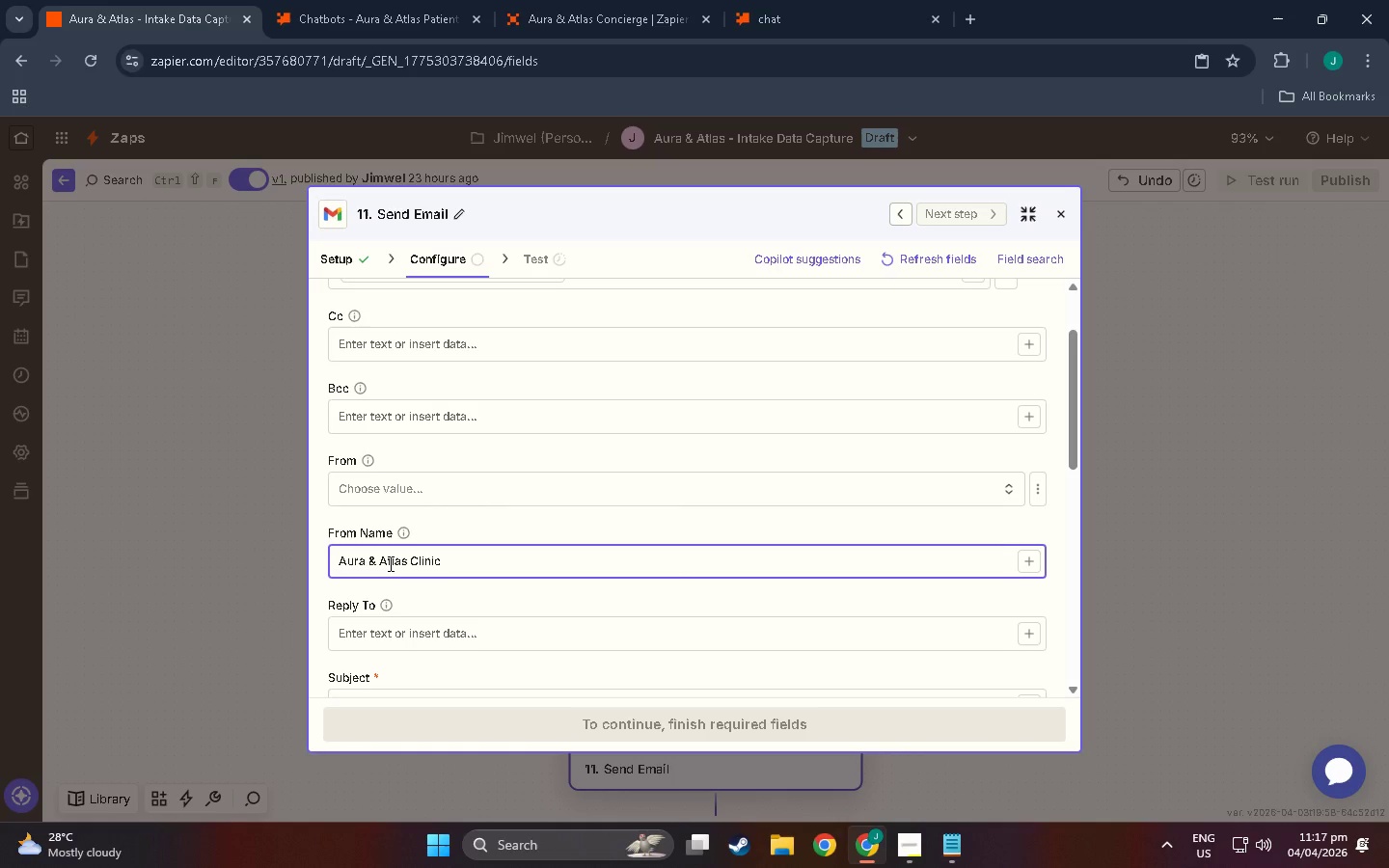 
scroll: coordinate [390, 560], scroll_direction: down, amount: 4.0
 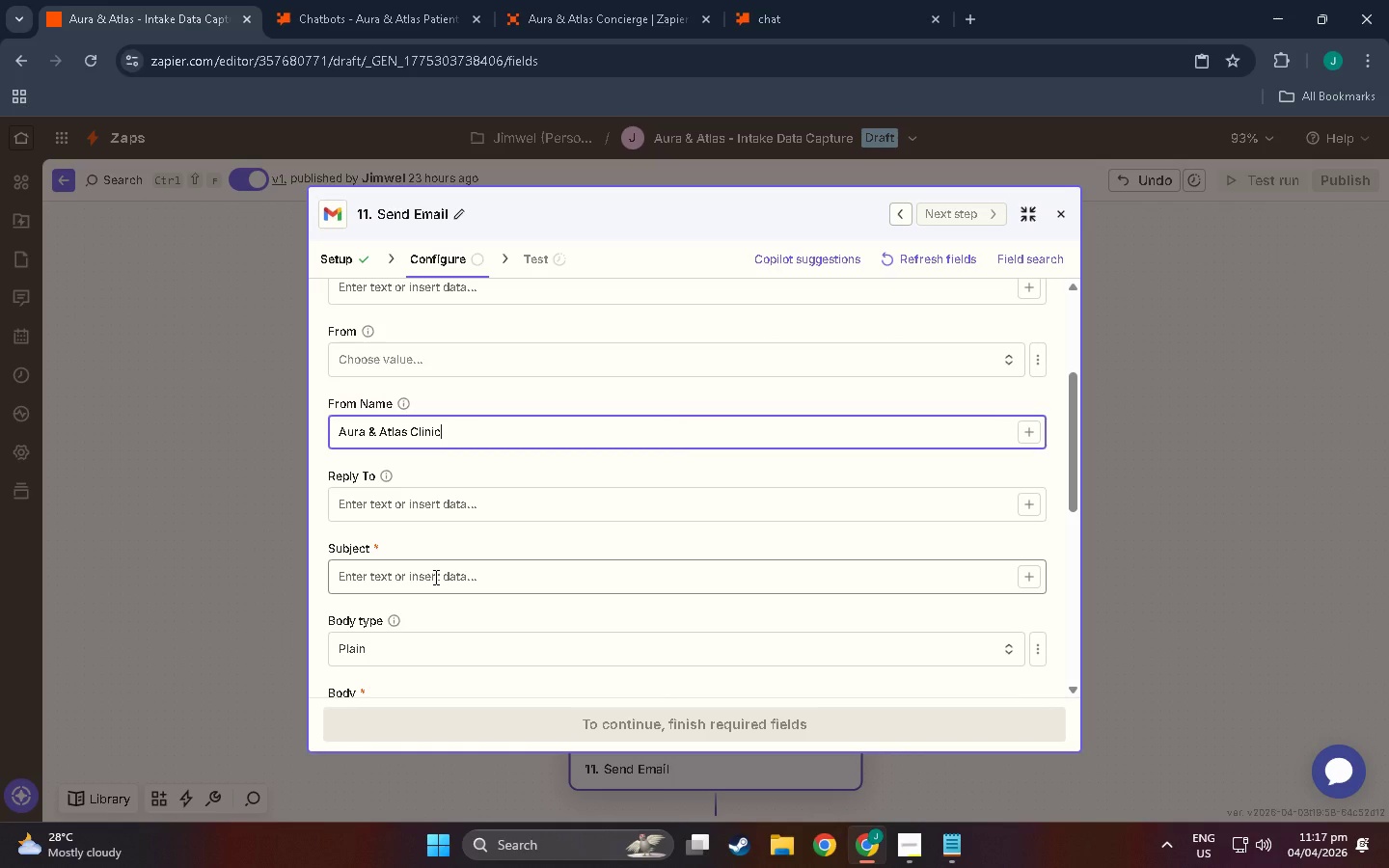 
left_click([434, 577])
 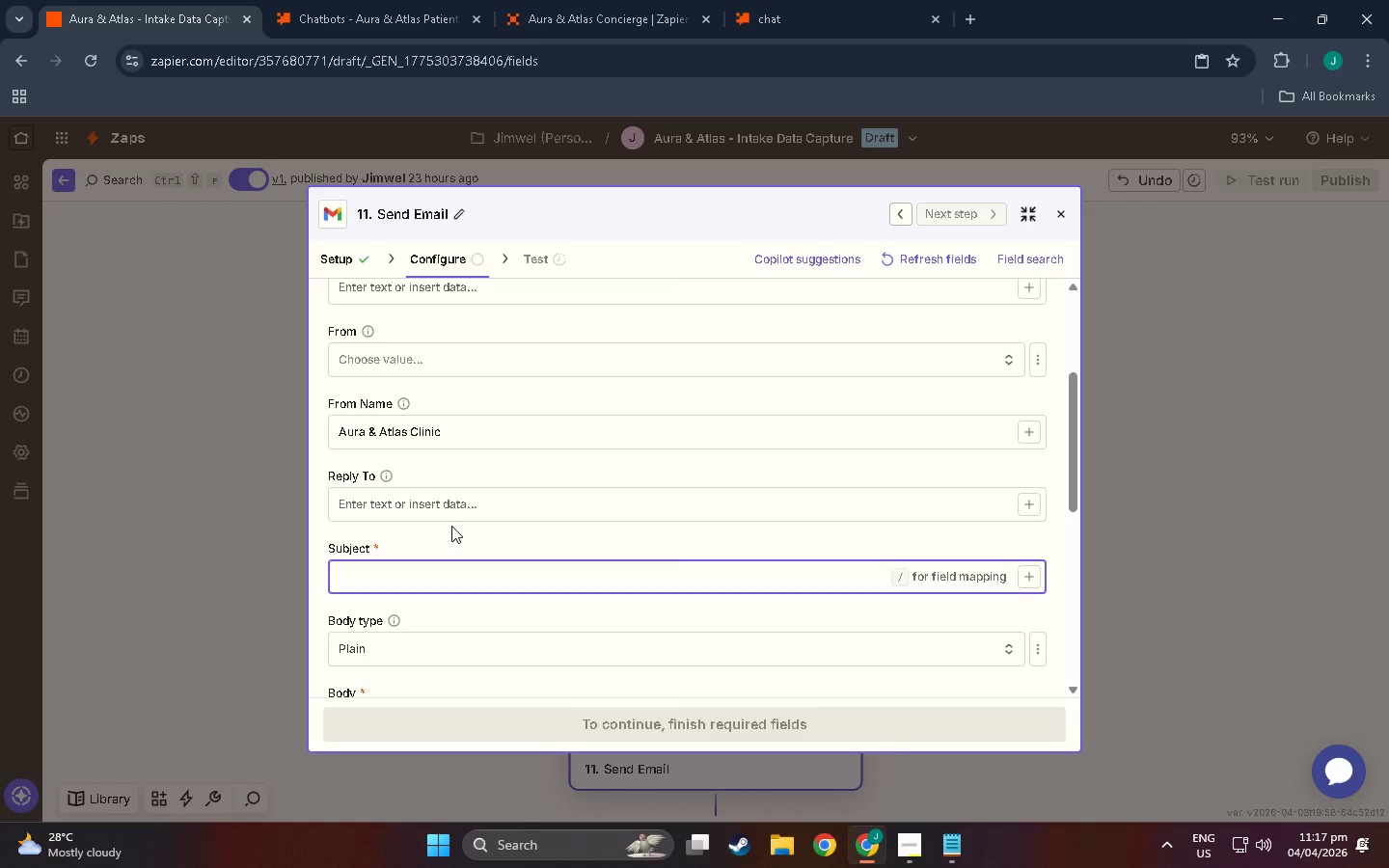 
wait(9.19)
 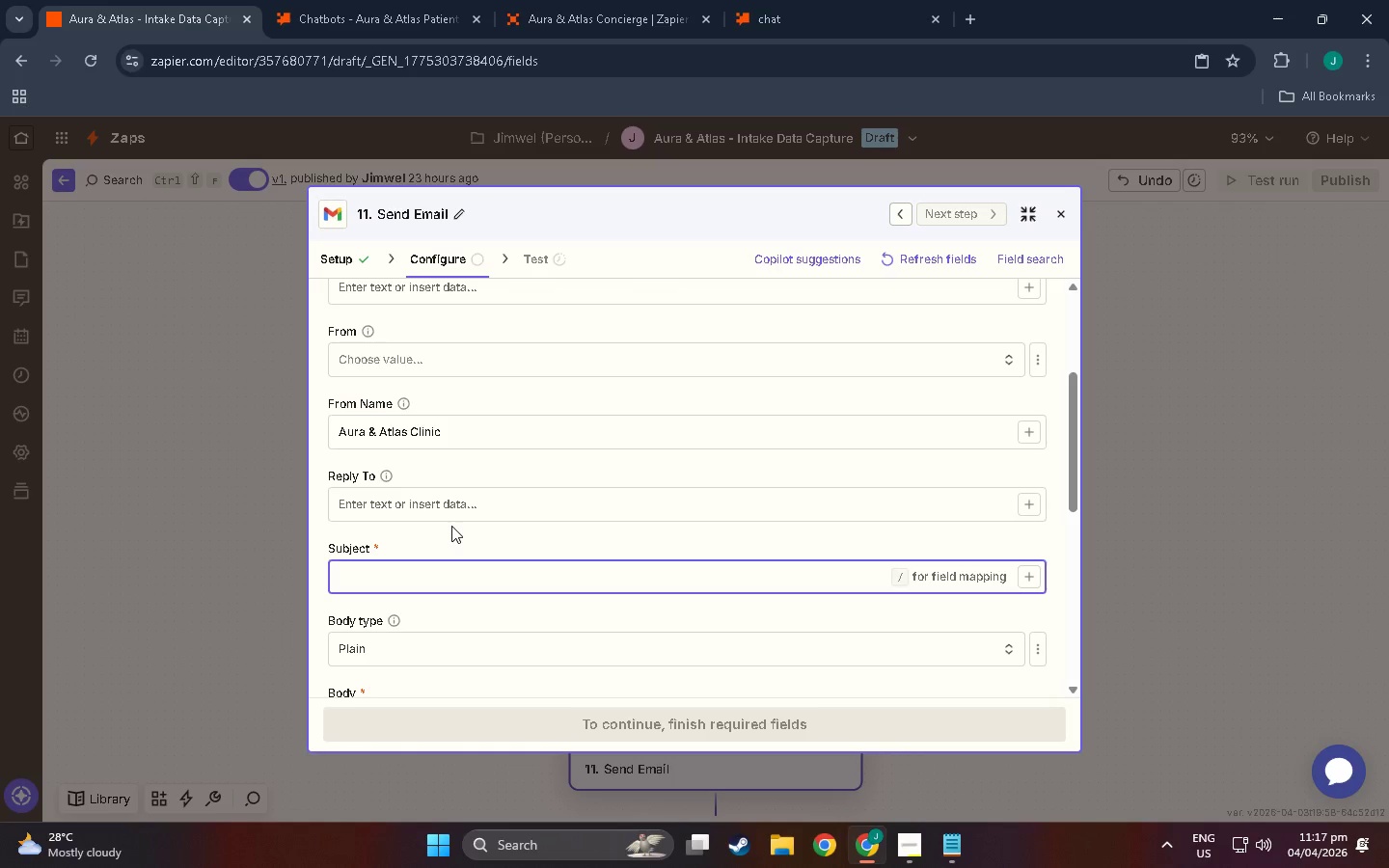 
type(Your Aura & Atlas Prep Guide _)
key(Backspace)
type(- )
 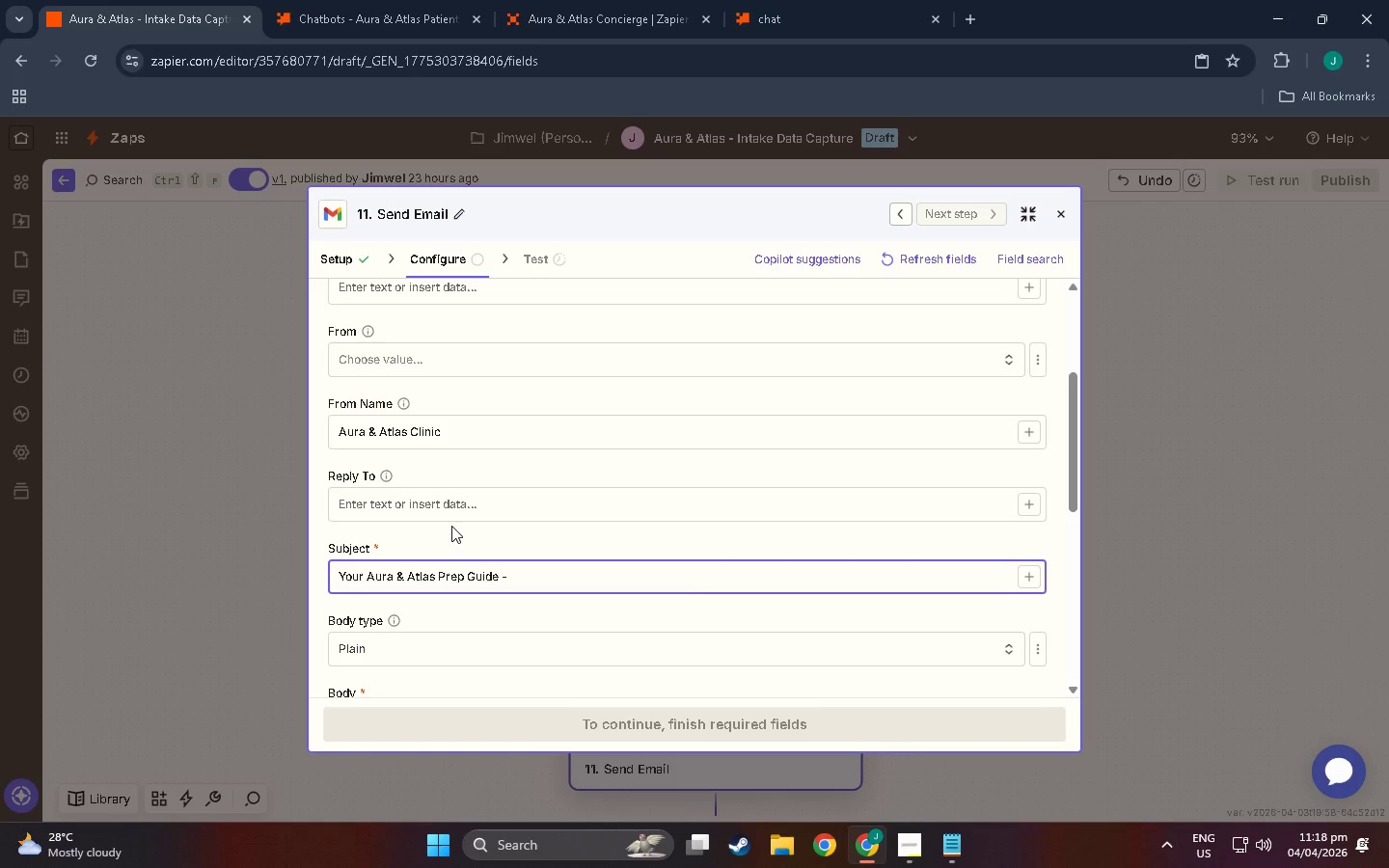 
left_click([1029, 574])
 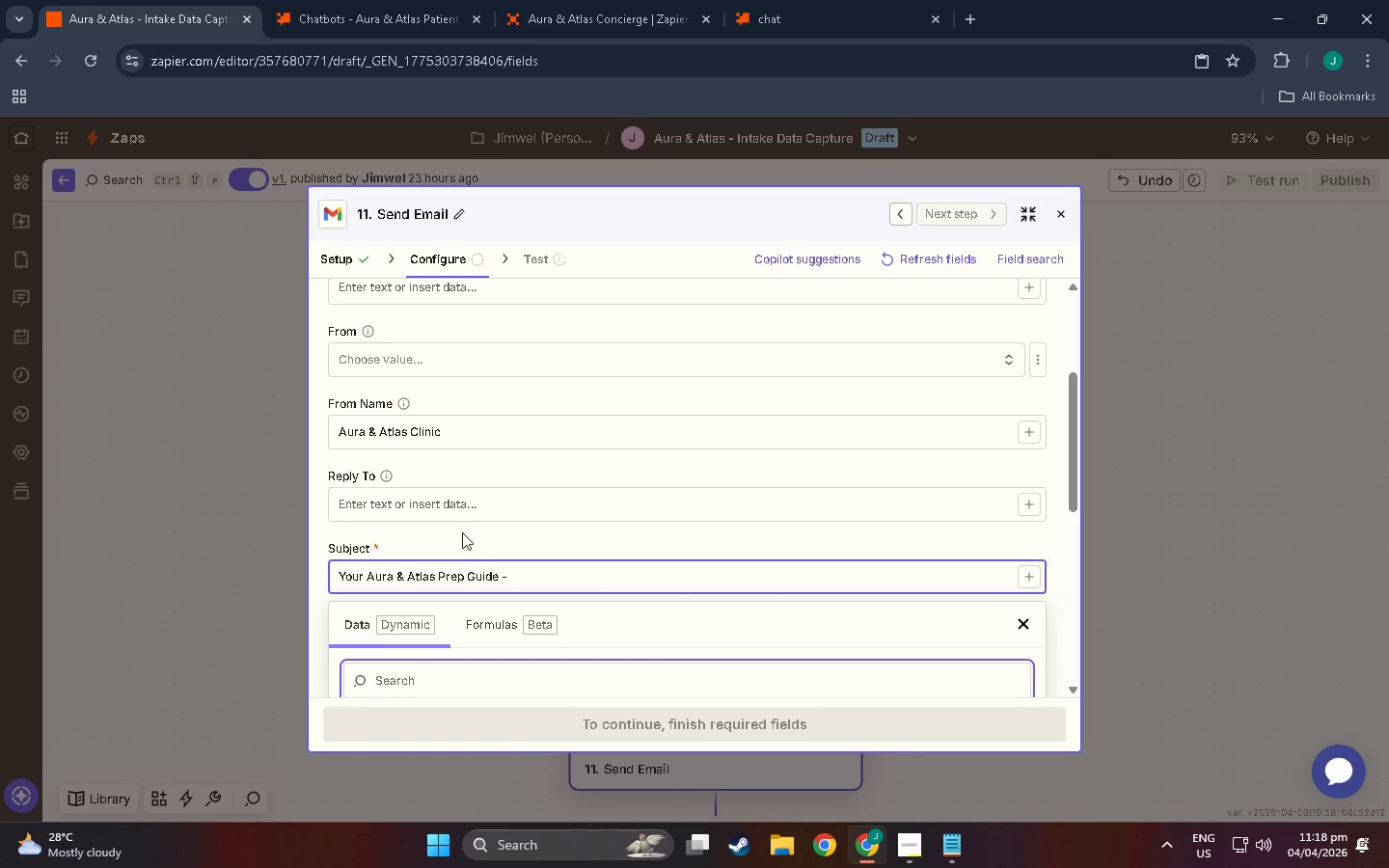 
scroll: coordinate [494, 610], scroll_direction: down, amount: 16.0
 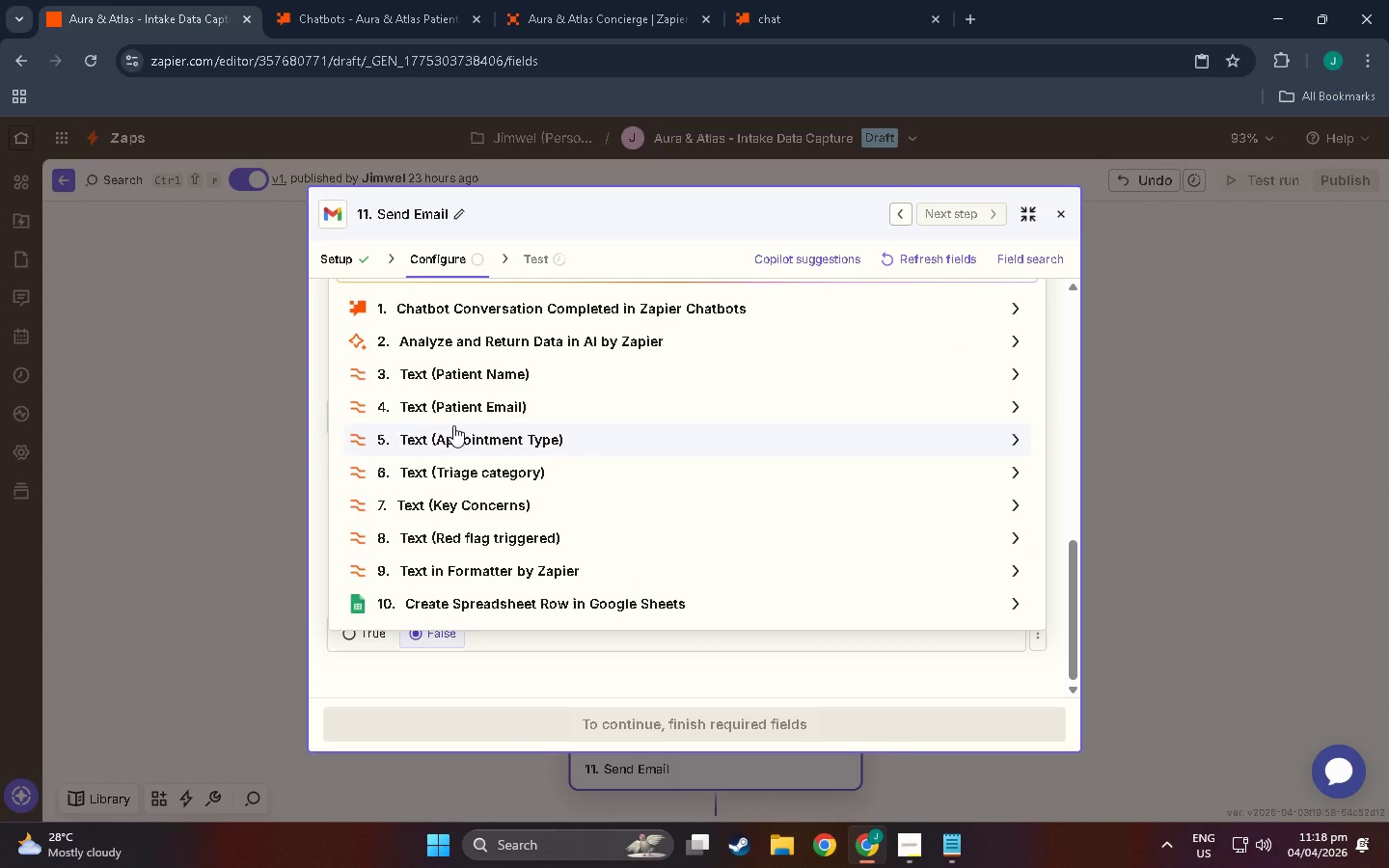 
left_click([455, 442])
 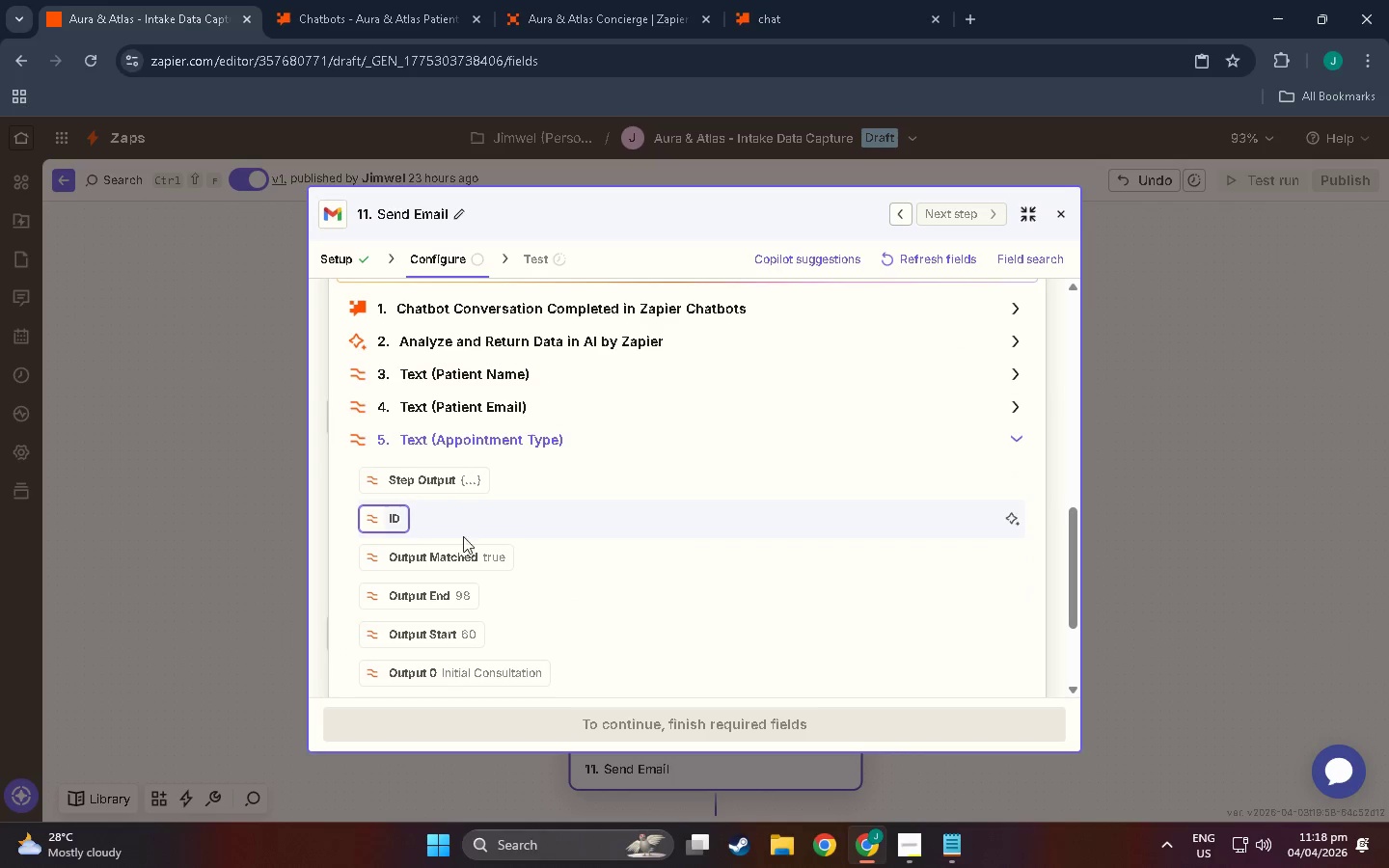 
scroll: coordinate [466, 633], scroll_direction: down, amount: 3.0
 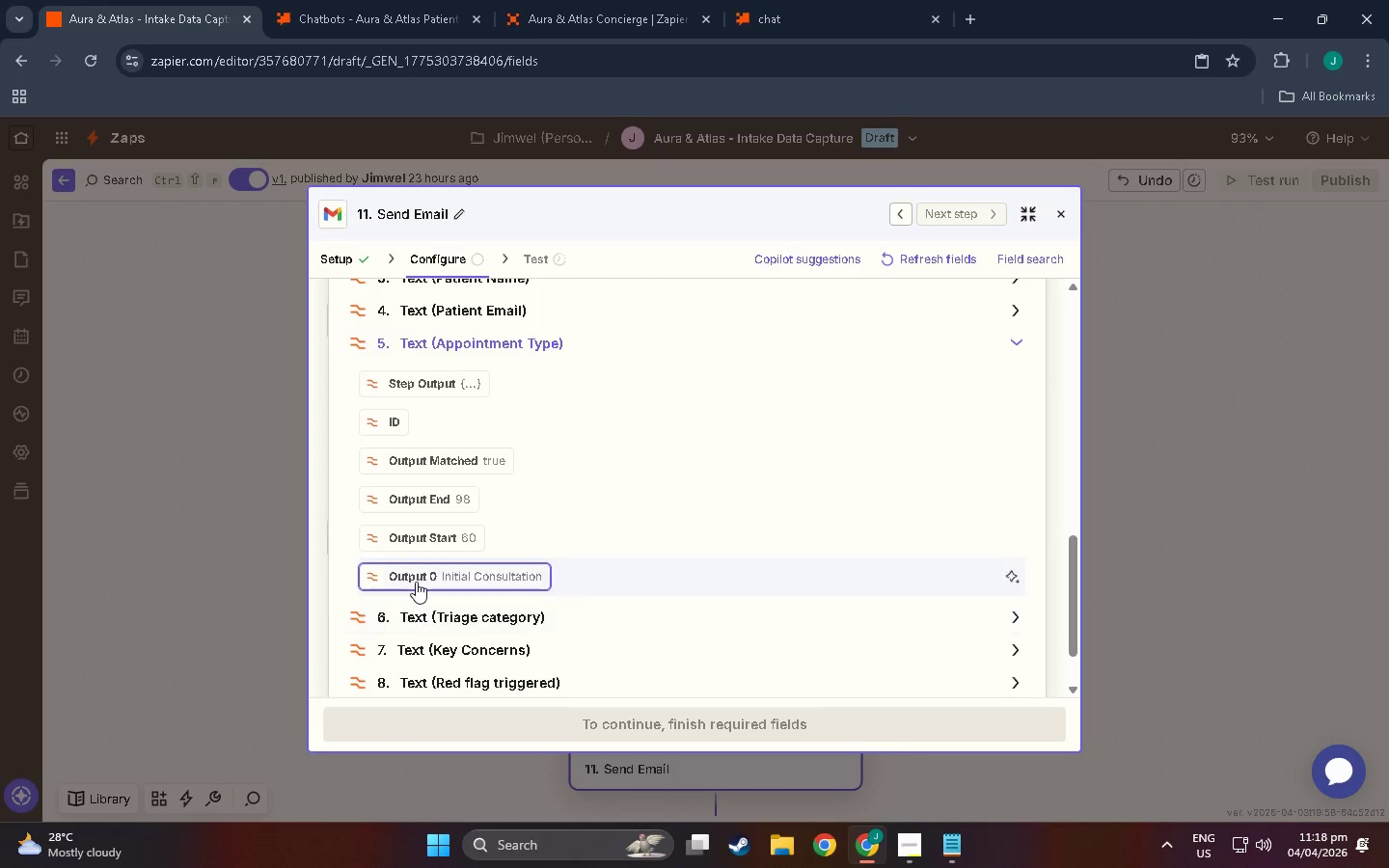 
left_click([416, 582])
 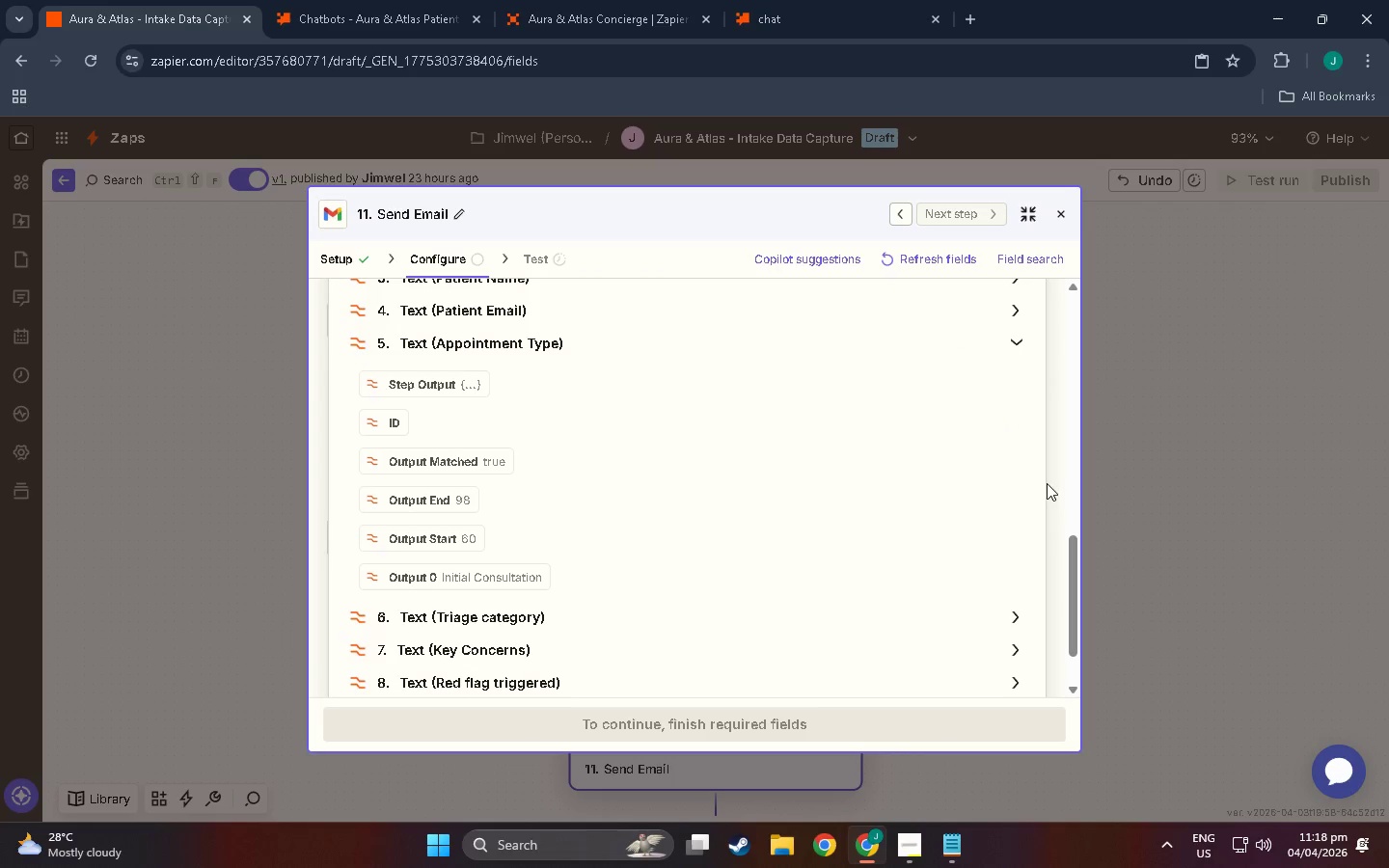 
left_click([1068, 481])
 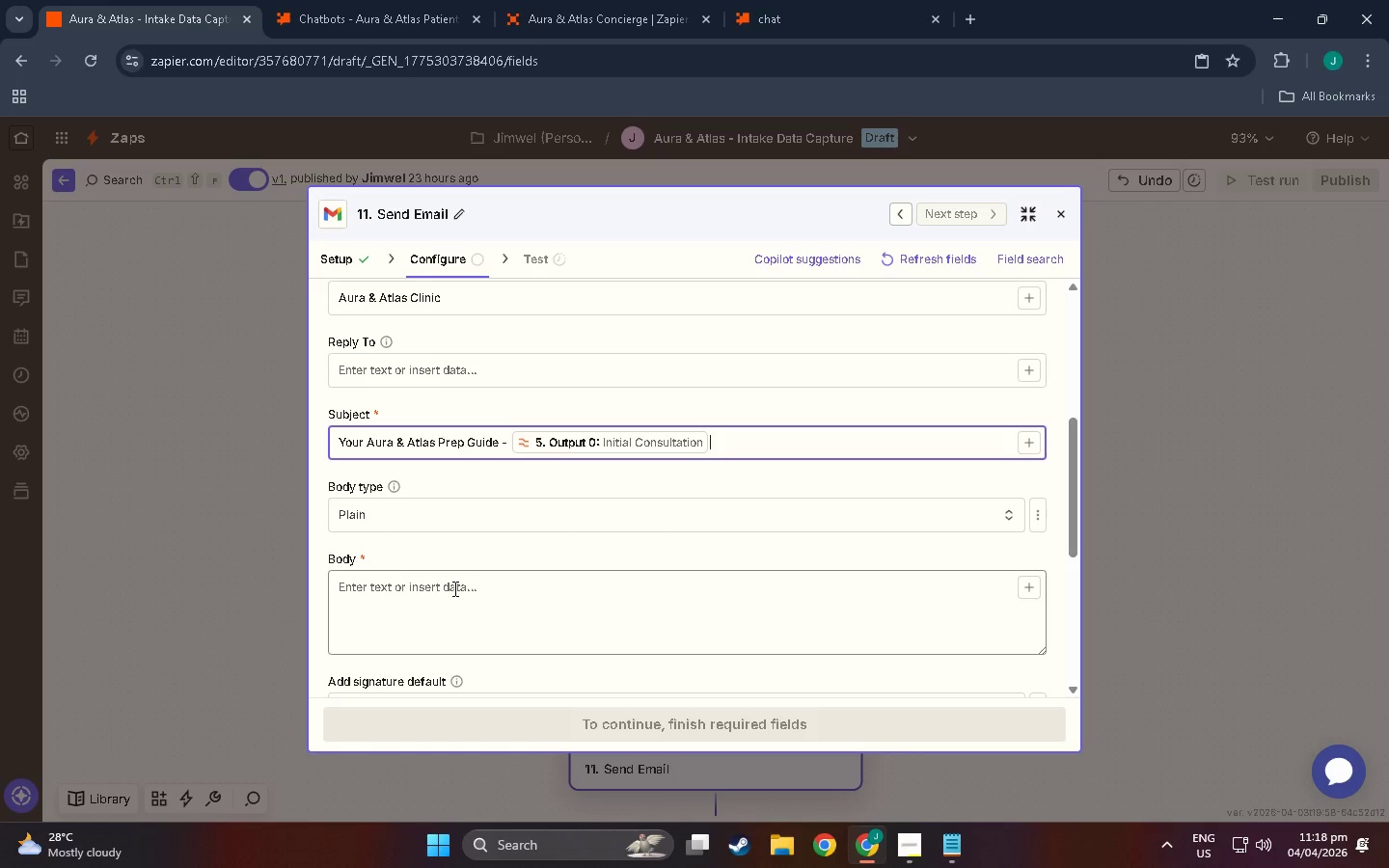 
wait(7.41)
 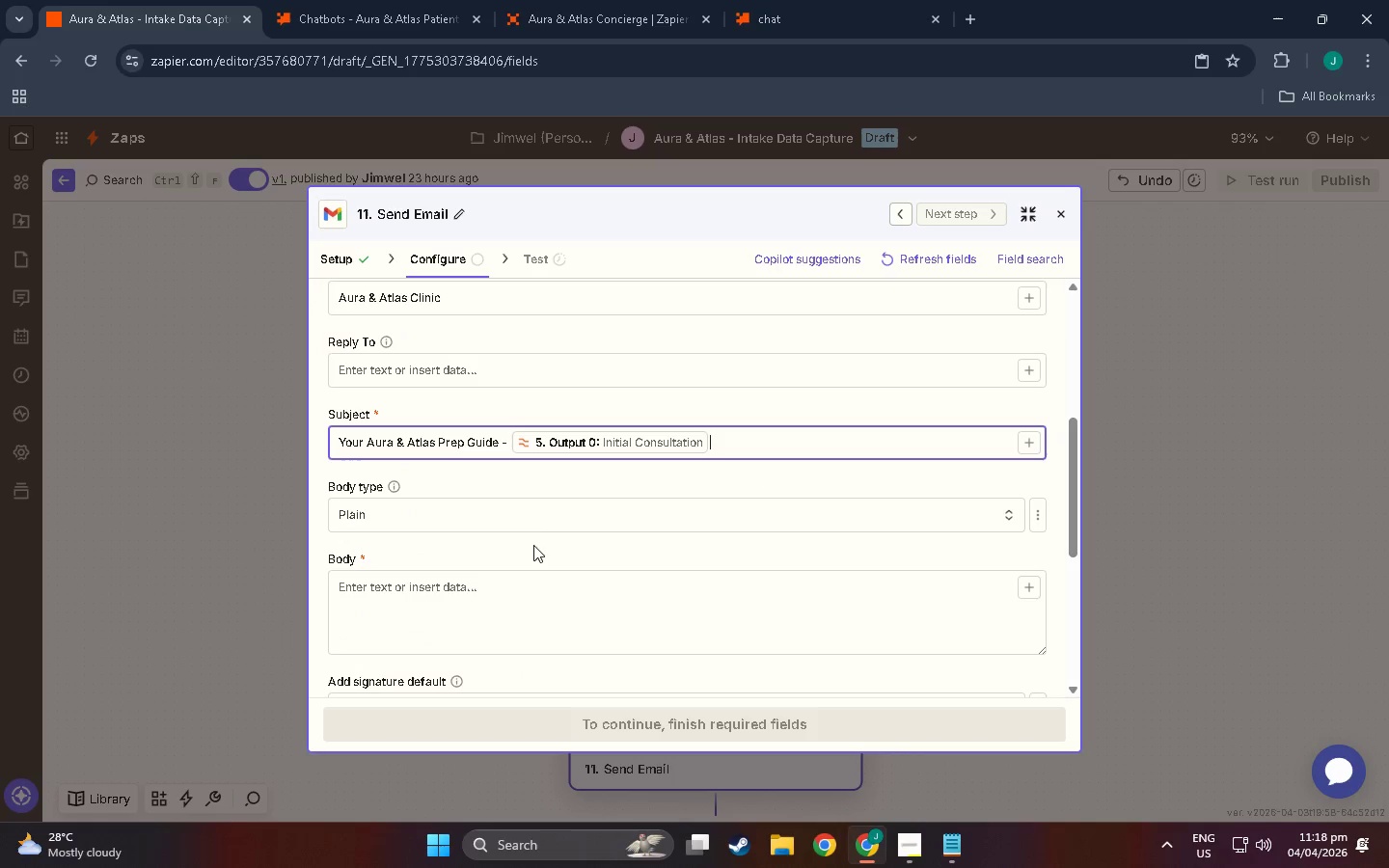 
left_click([429, 585])
 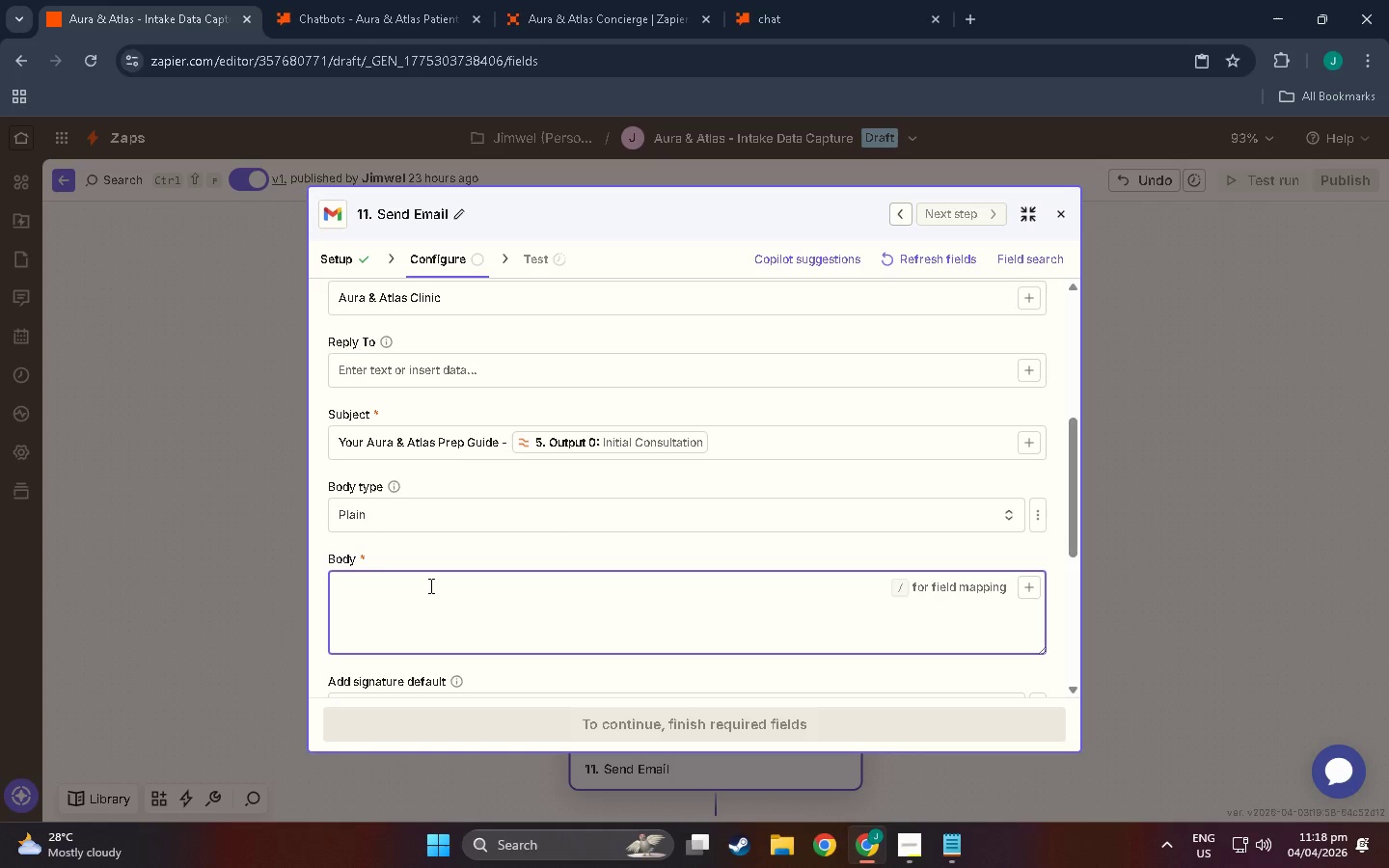 
type(HI)
key(Backspace)
type(i {} )
key(Backspace)
key(Backspace)
type({}} )
key(Backspace)
key(Backspace)
key(Backspace)
type(1}},)
 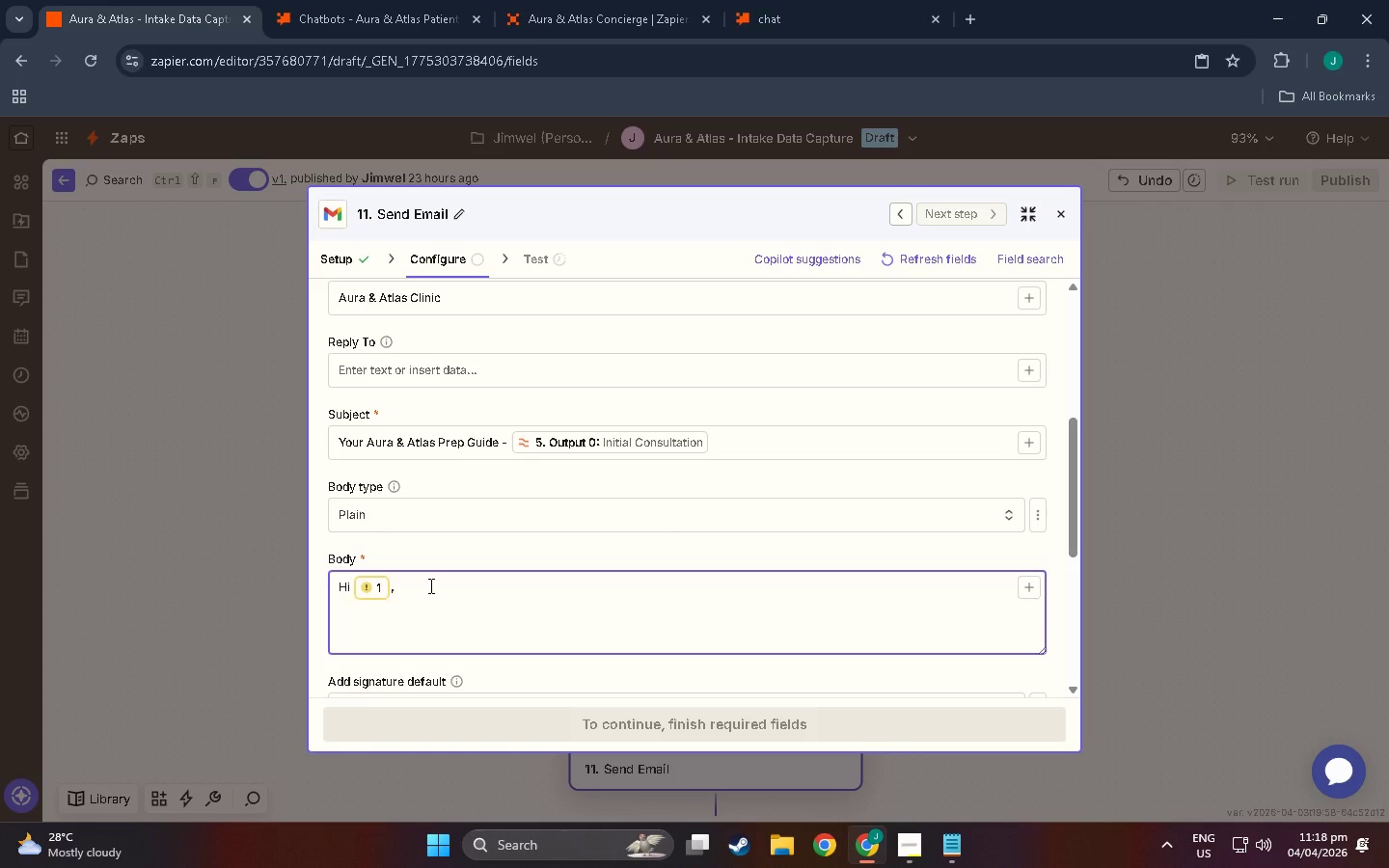 
key(Enter)
 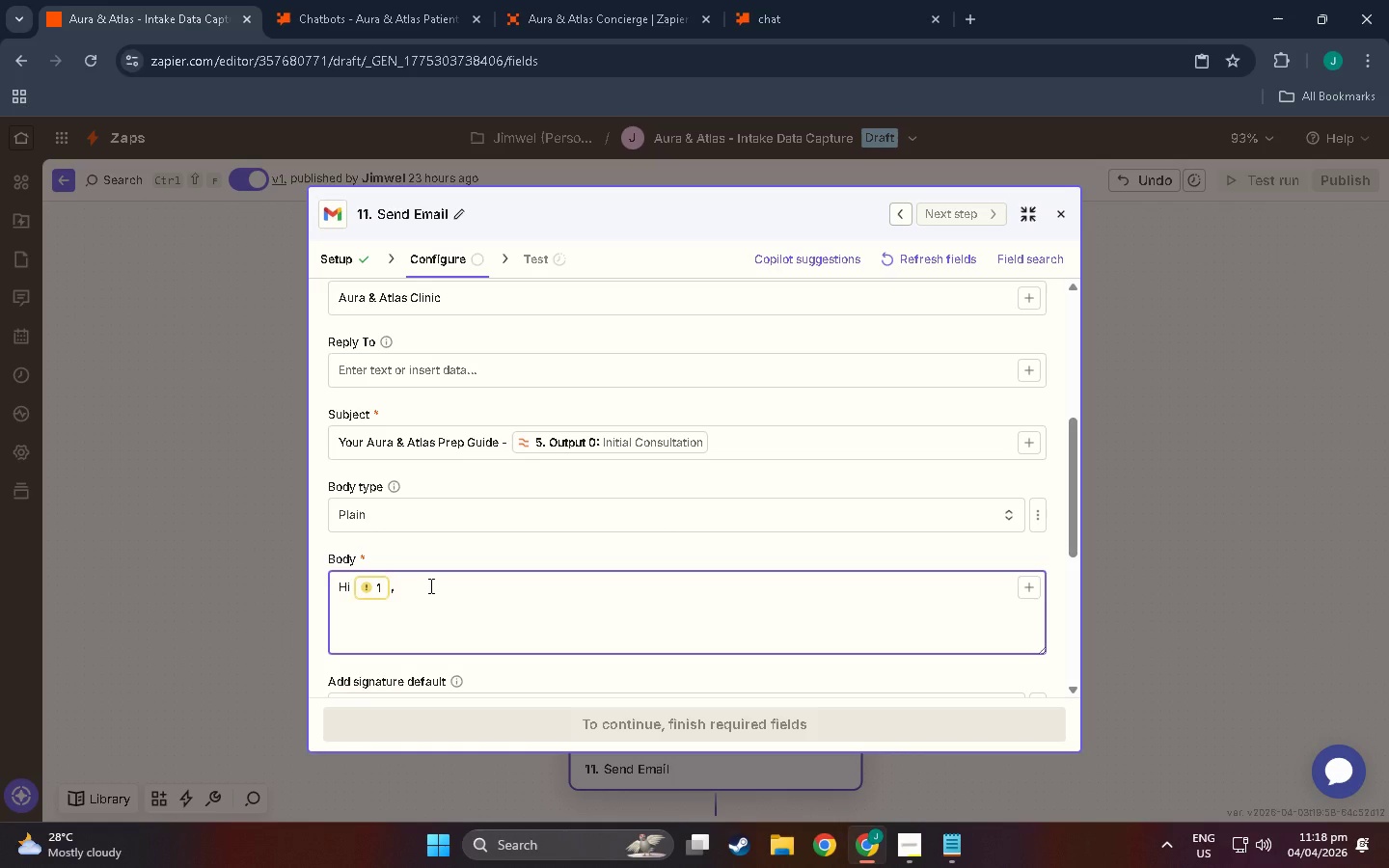 
type(Thankl)
key(Backspace)
type( you for)
 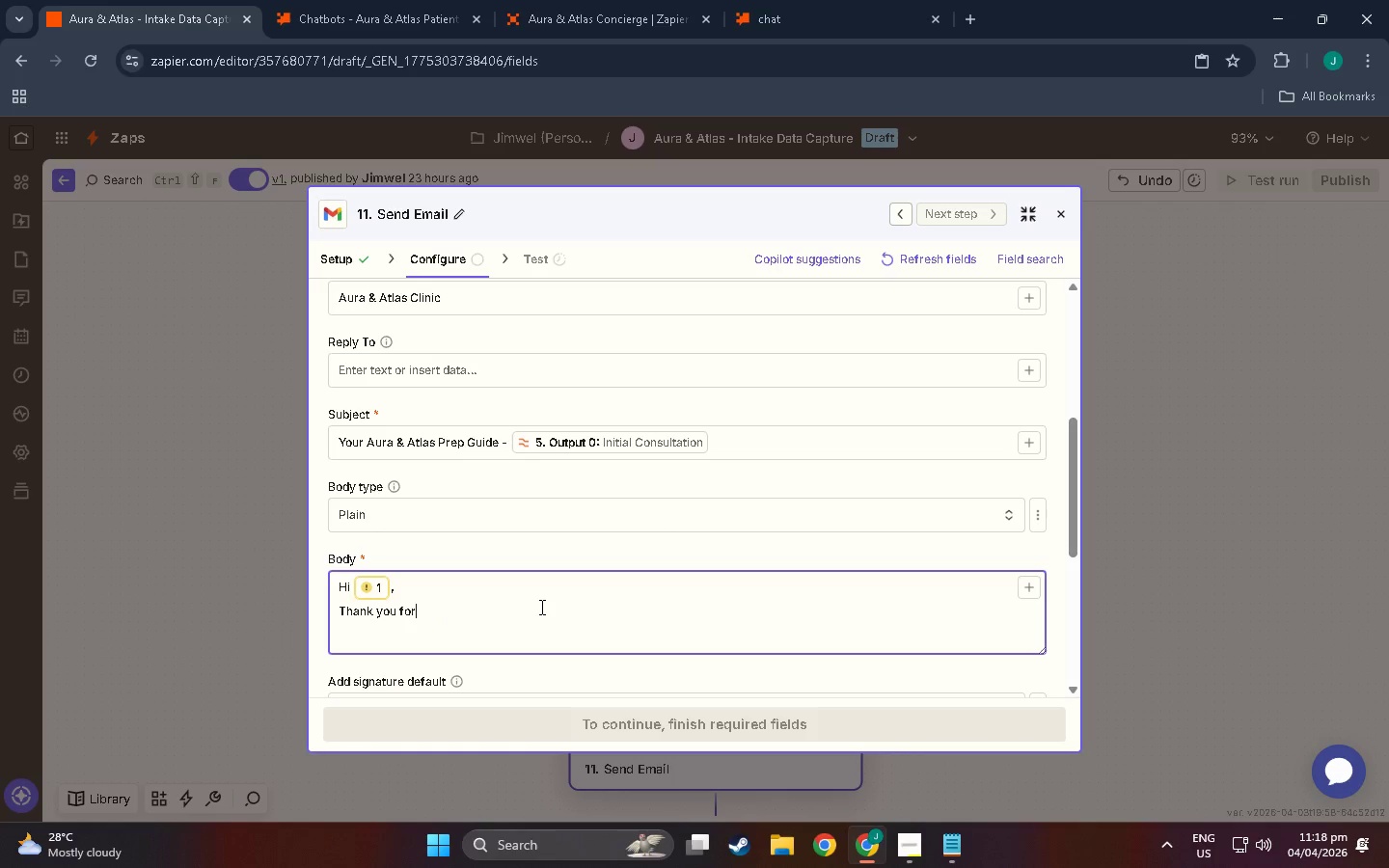 
type( reaching out to Atlas)
 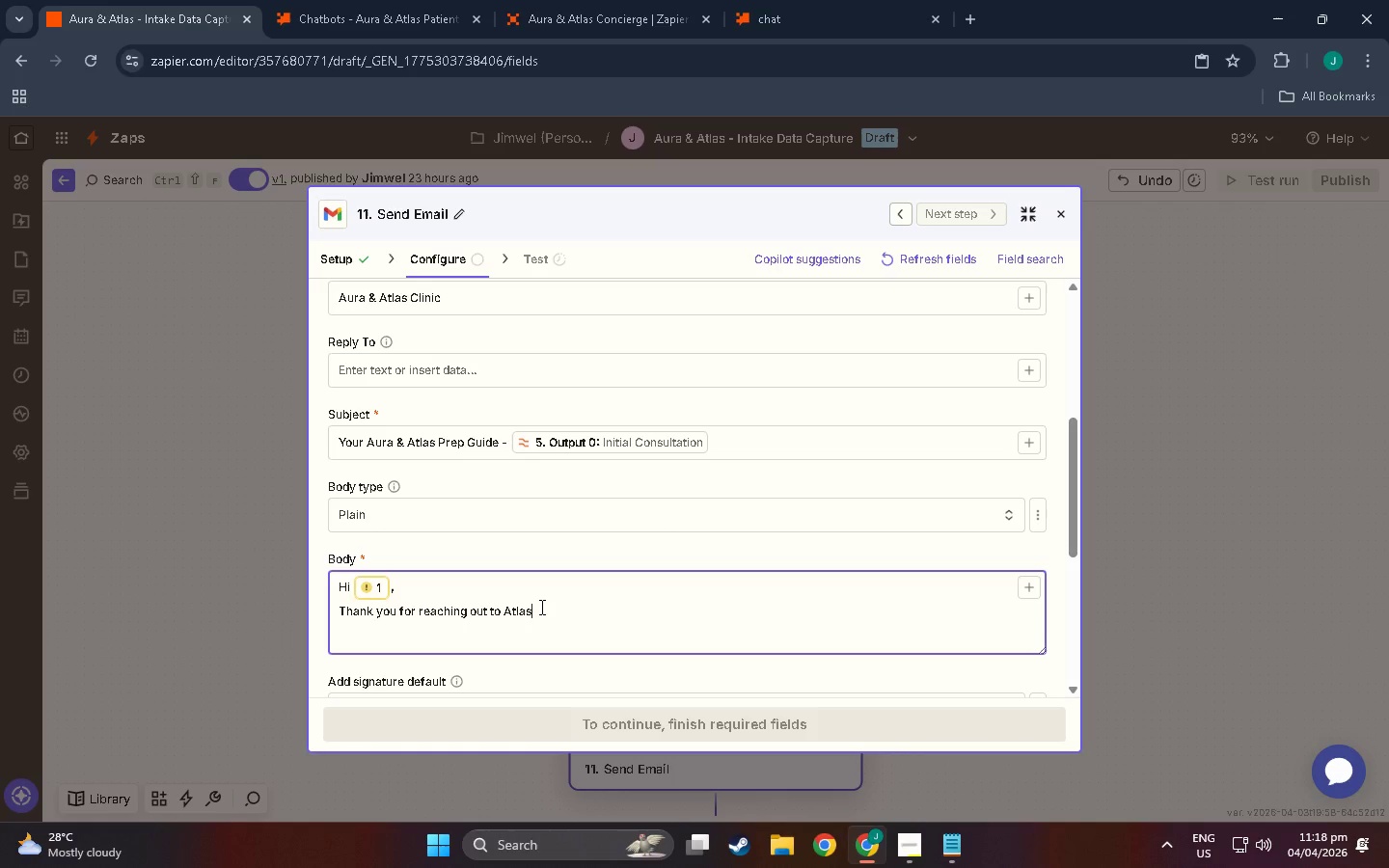 
key(ArrowLeft)
 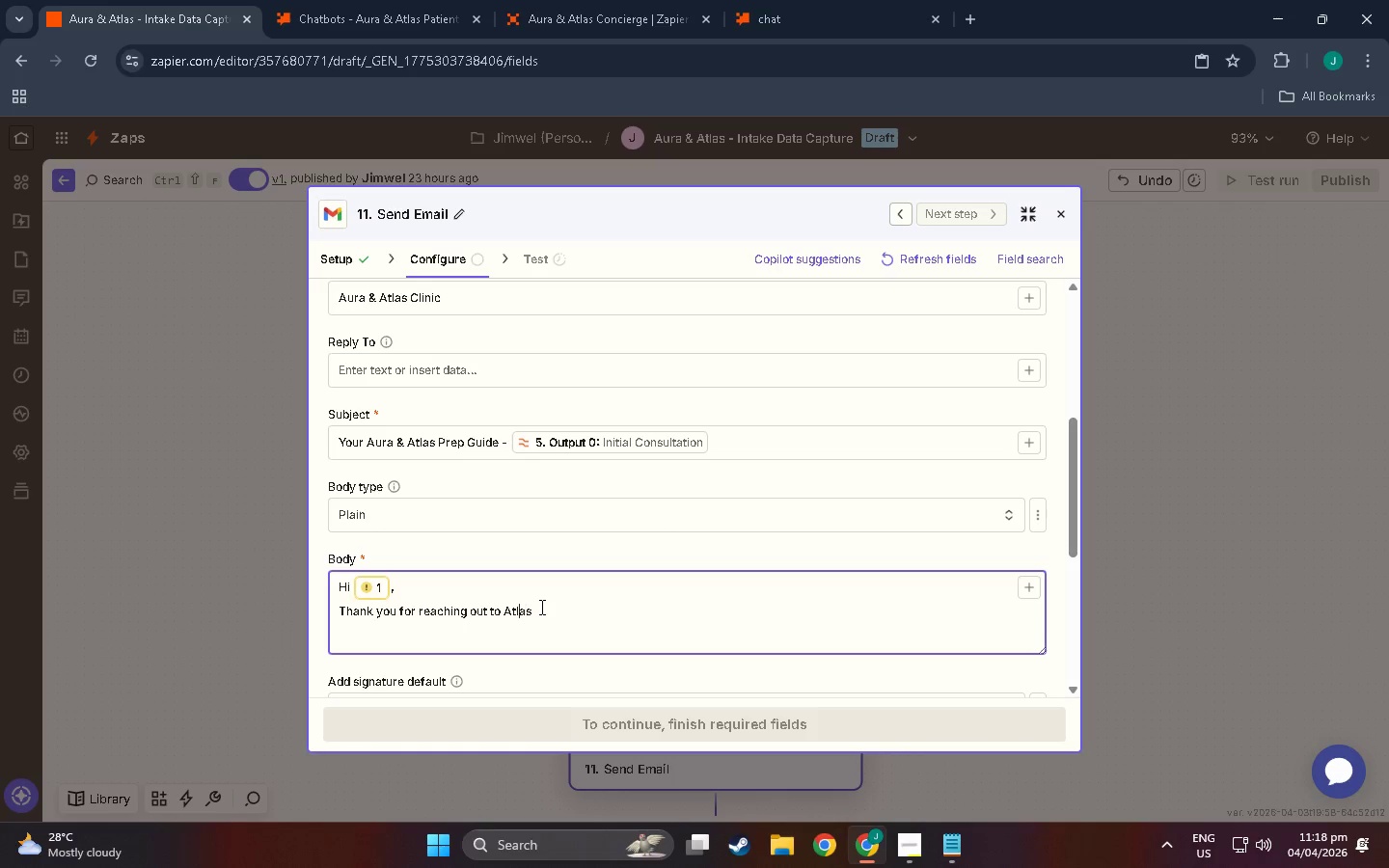 
key(ArrowLeft)
 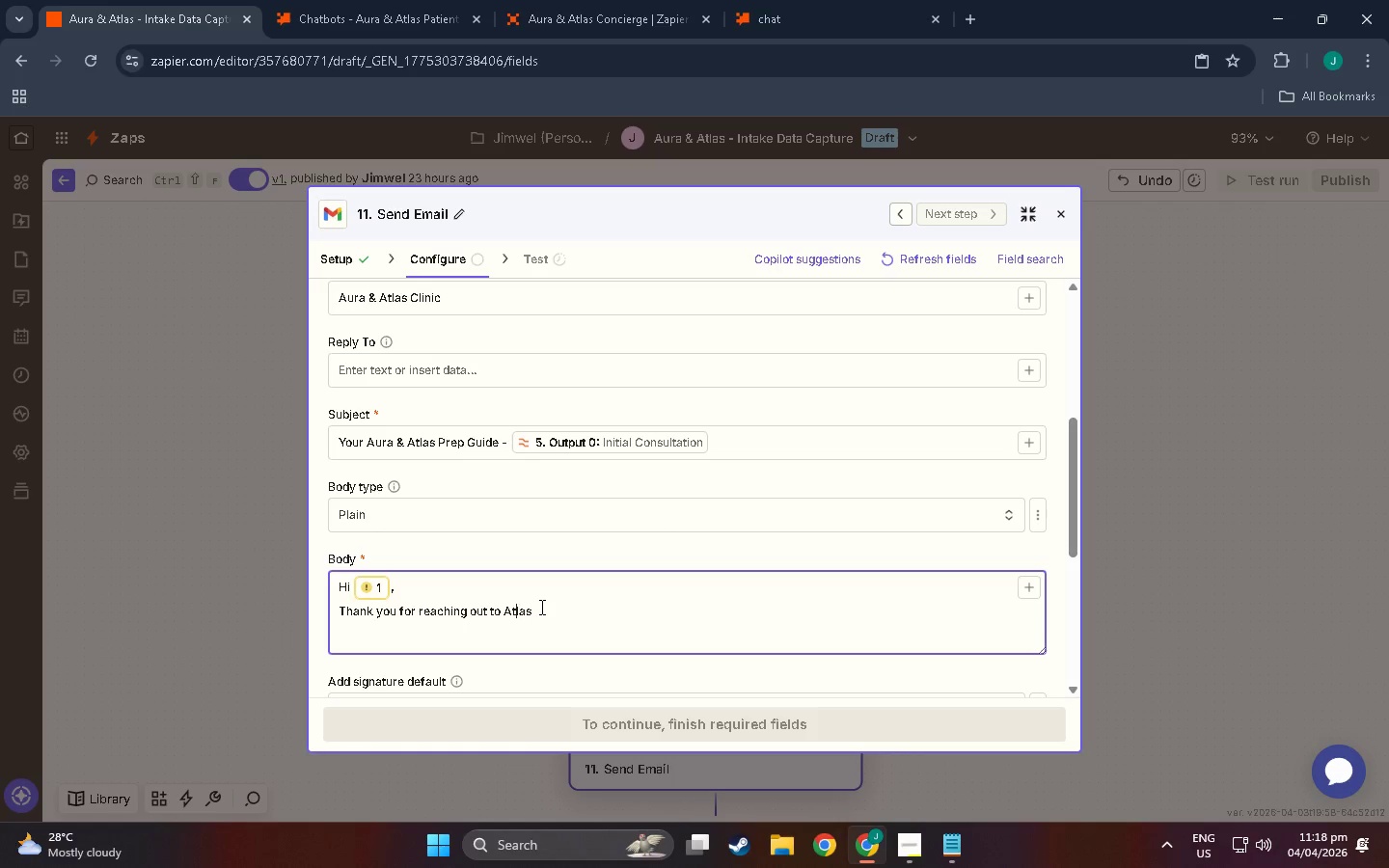 
key(ArrowLeft)
 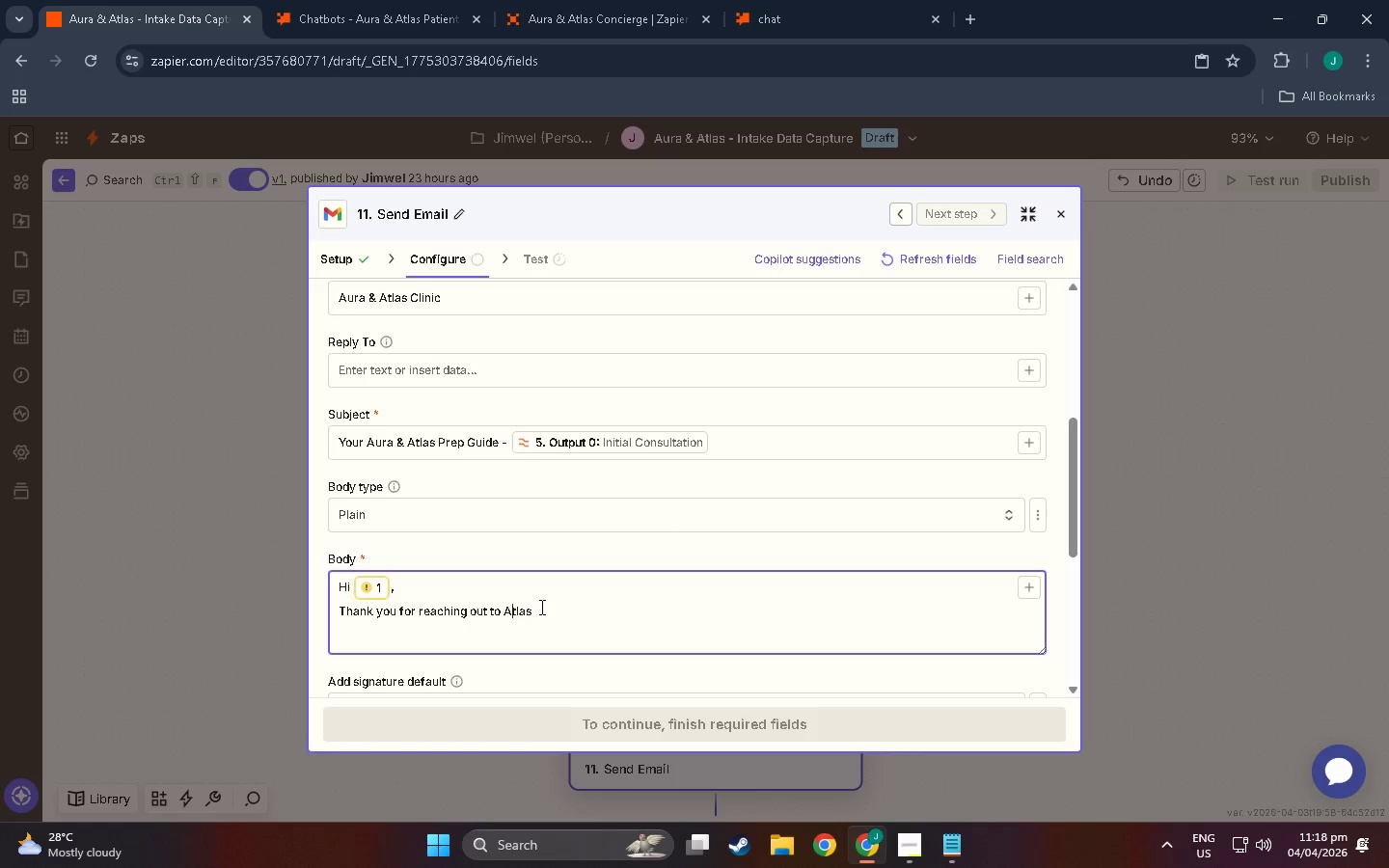 
key(ArrowLeft)
 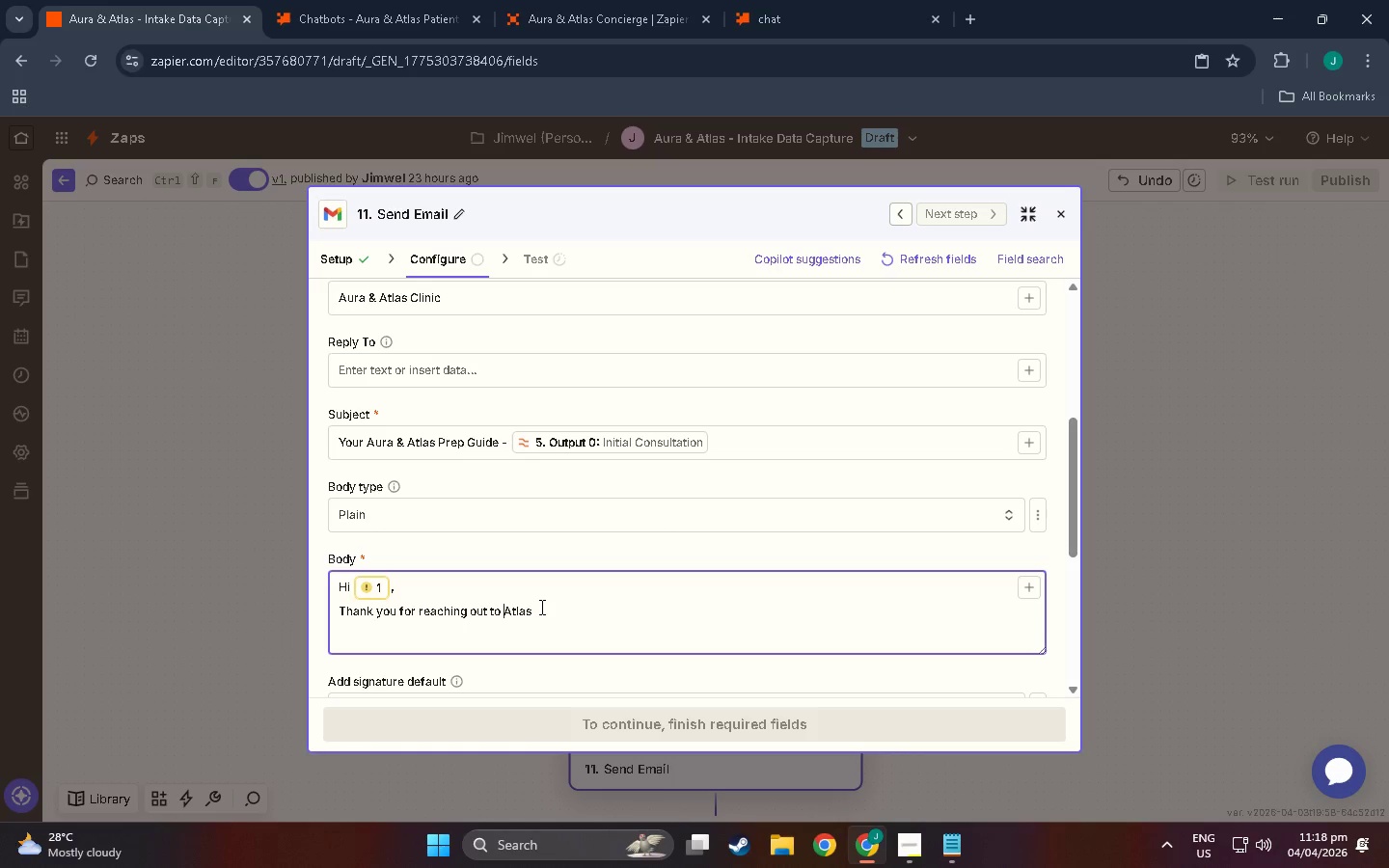 
key(ArrowLeft)
 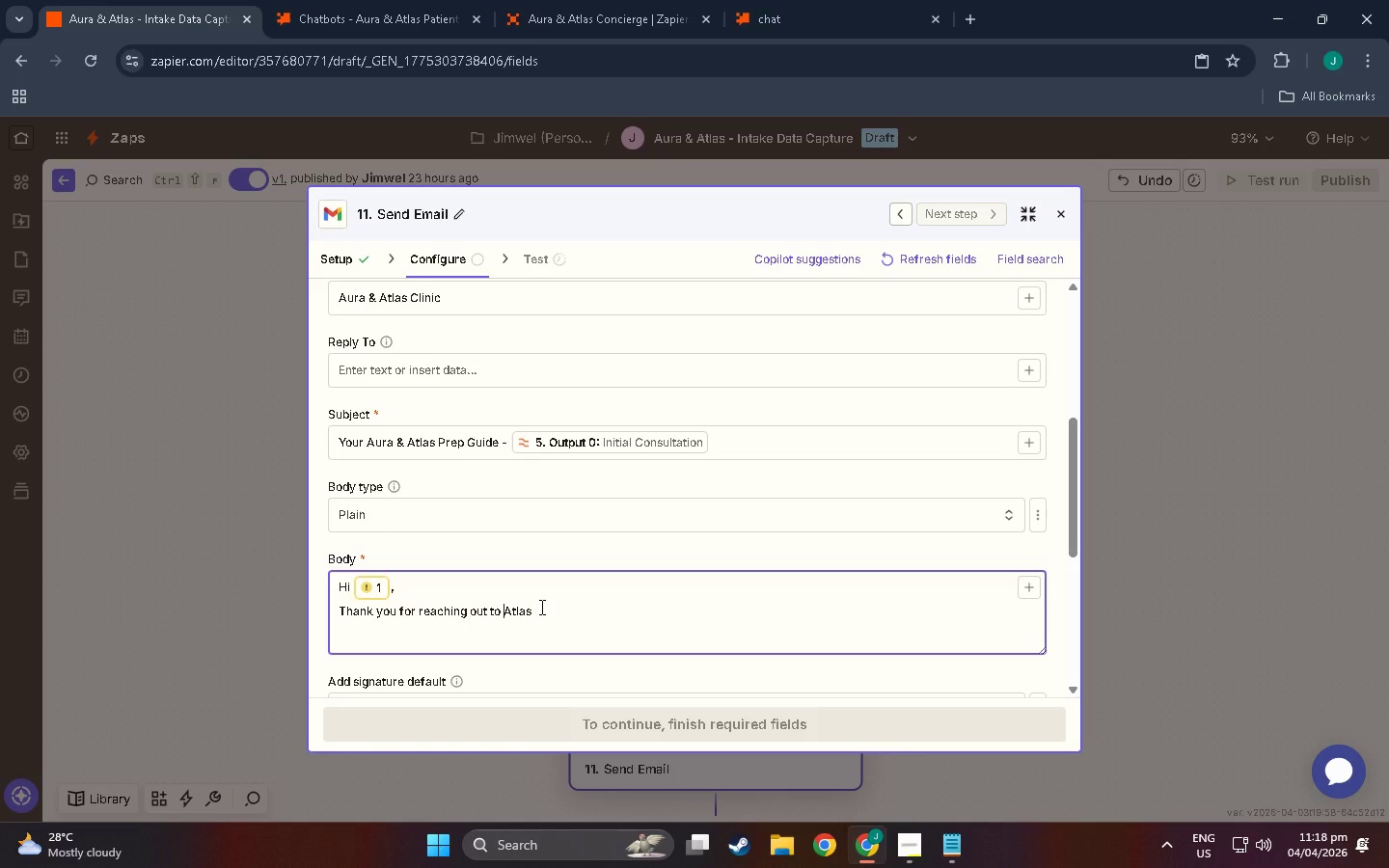 
type(Aura & )
 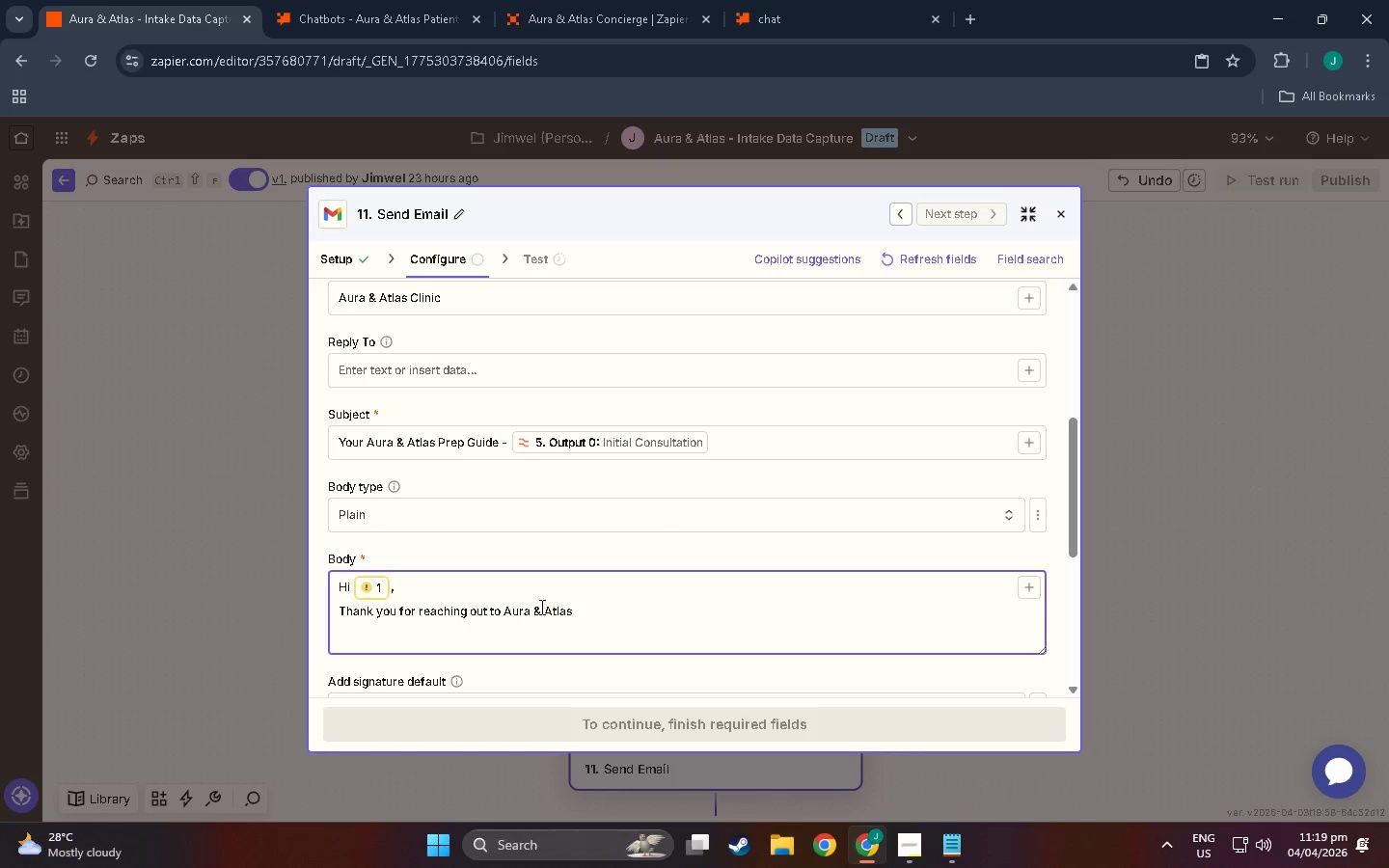 
key(ArrowRight)
 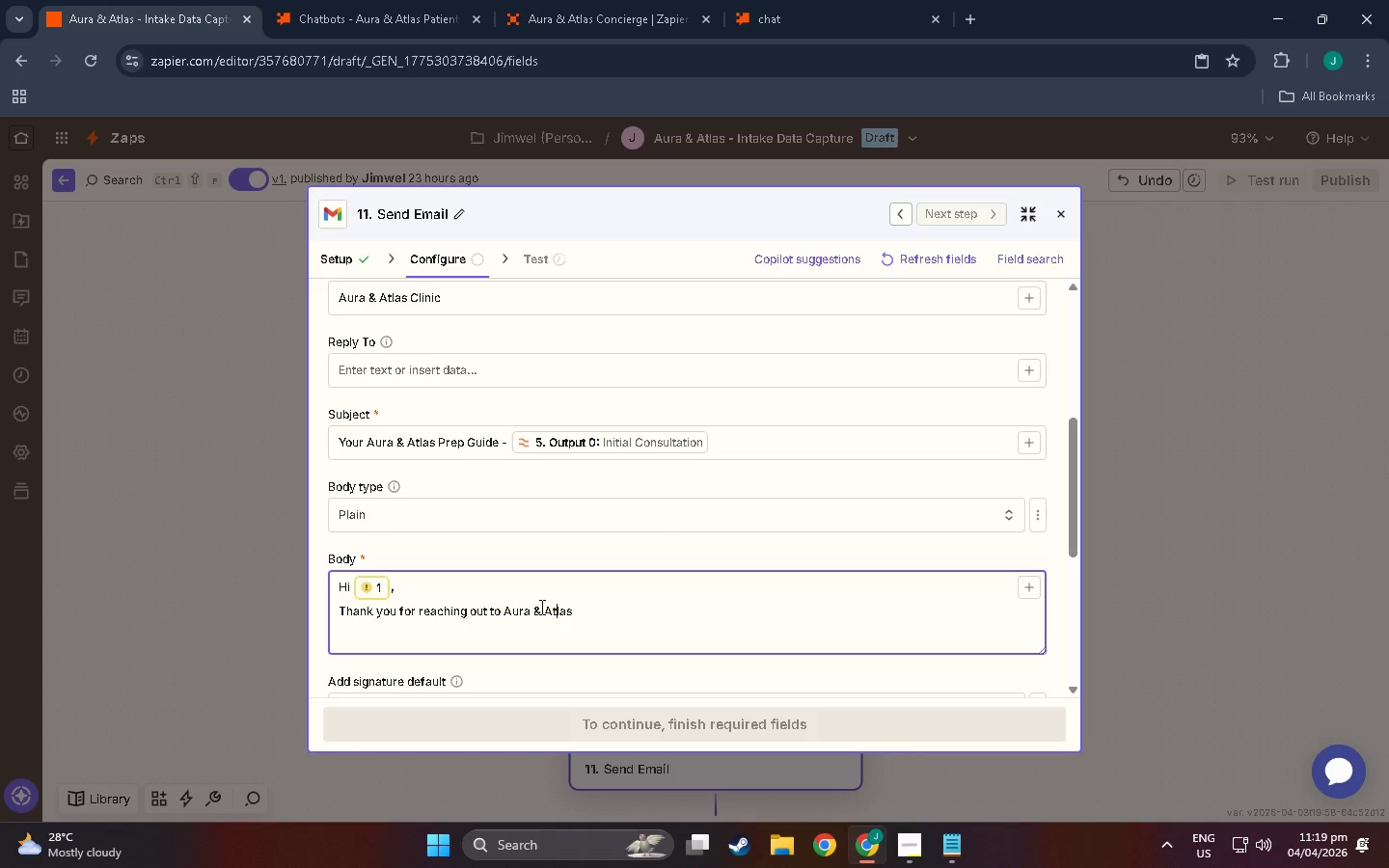 
key(ArrowRight)
 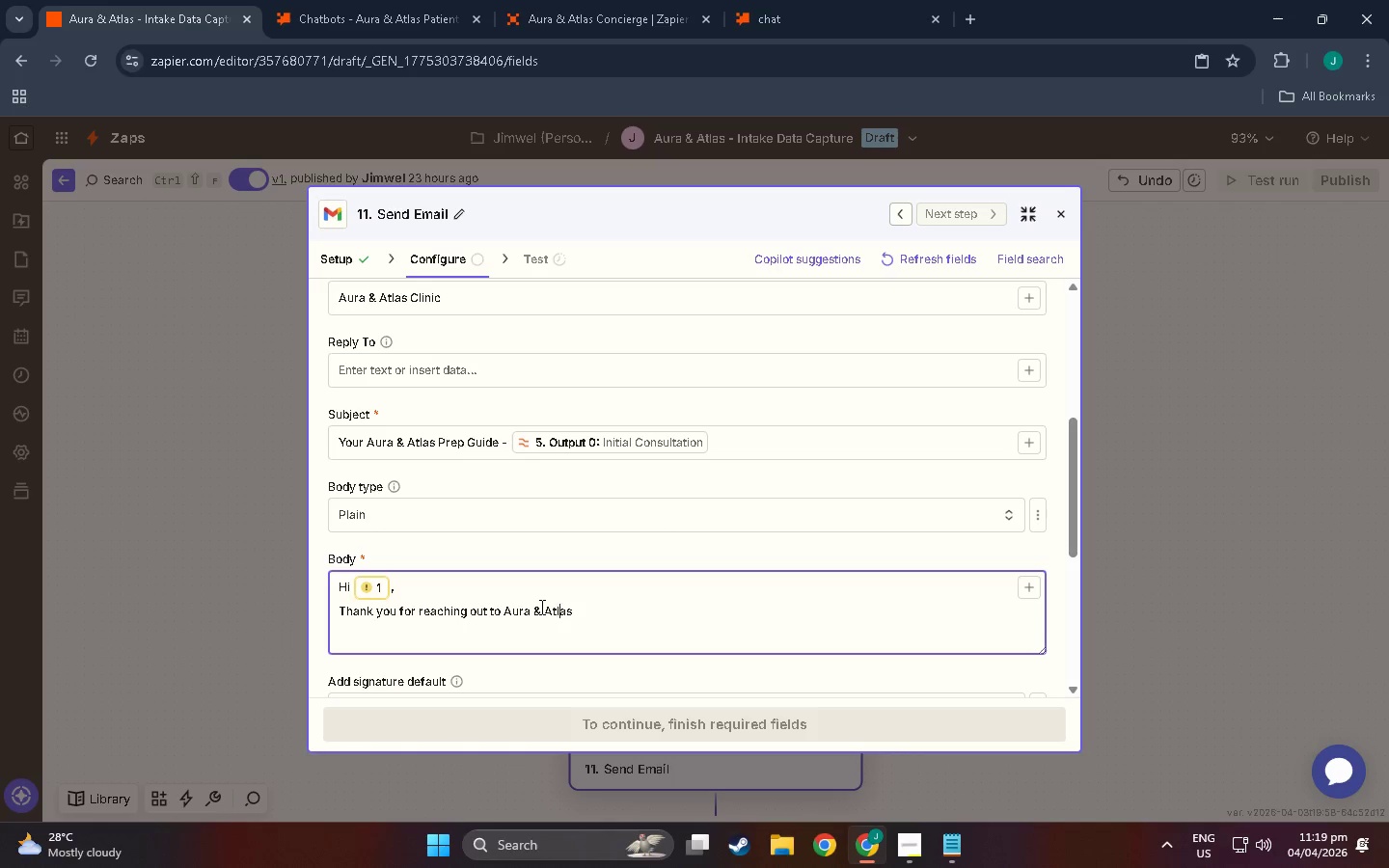 
key(ArrowRight)
 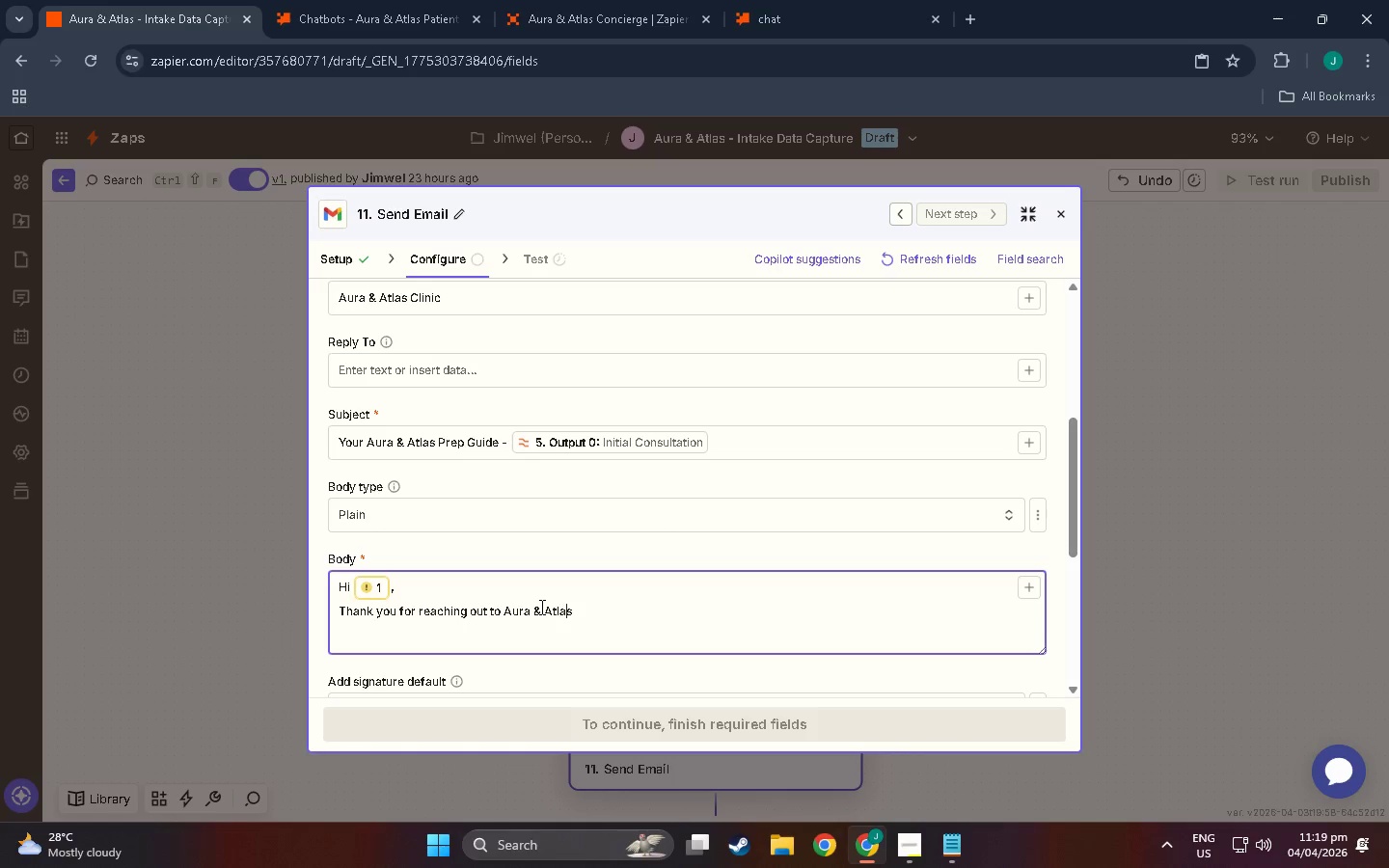 
key(ArrowRight)
 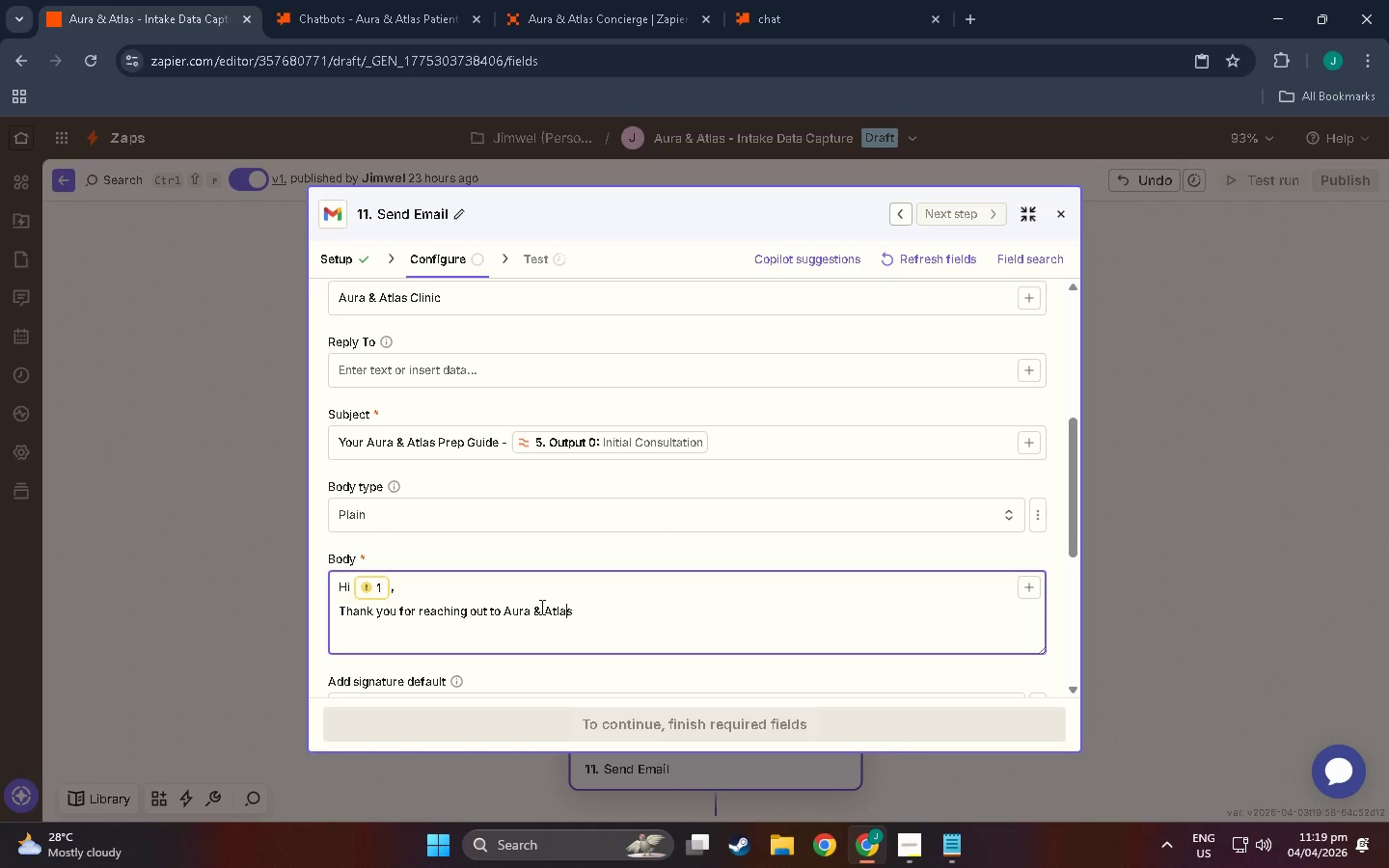 
key(ArrowRight)
 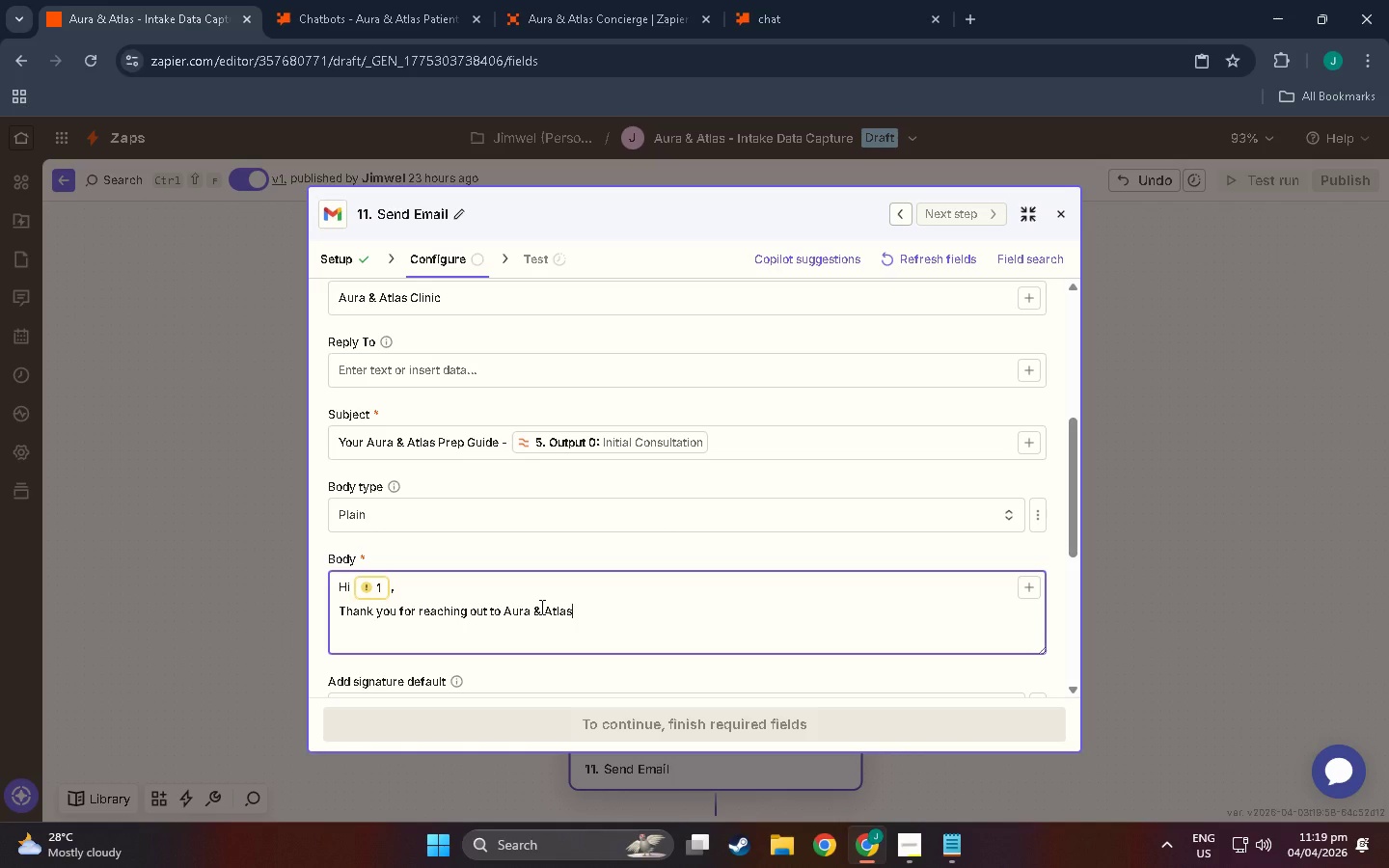 
key(ArrowRight)
 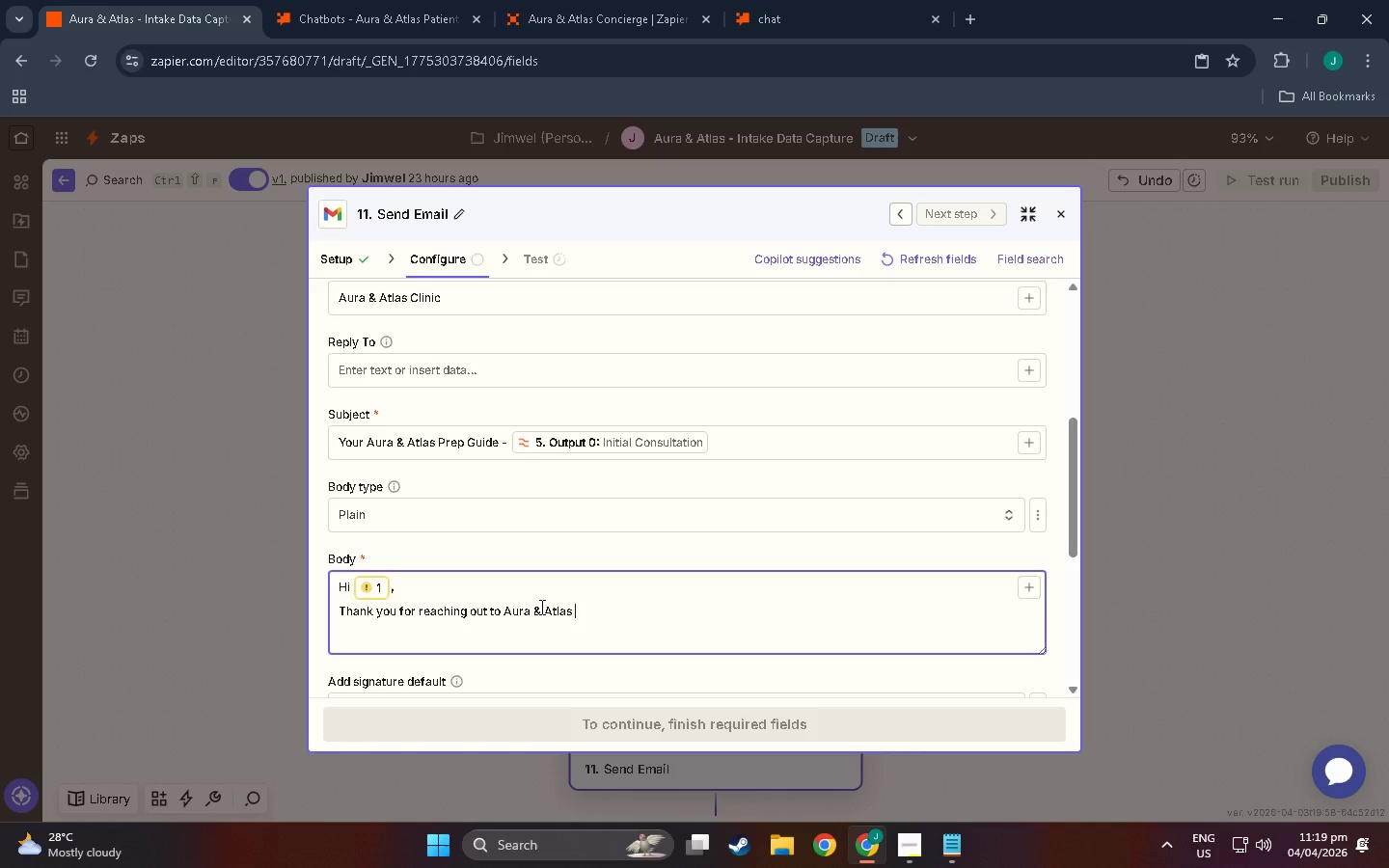 
type( Naturopathic )
 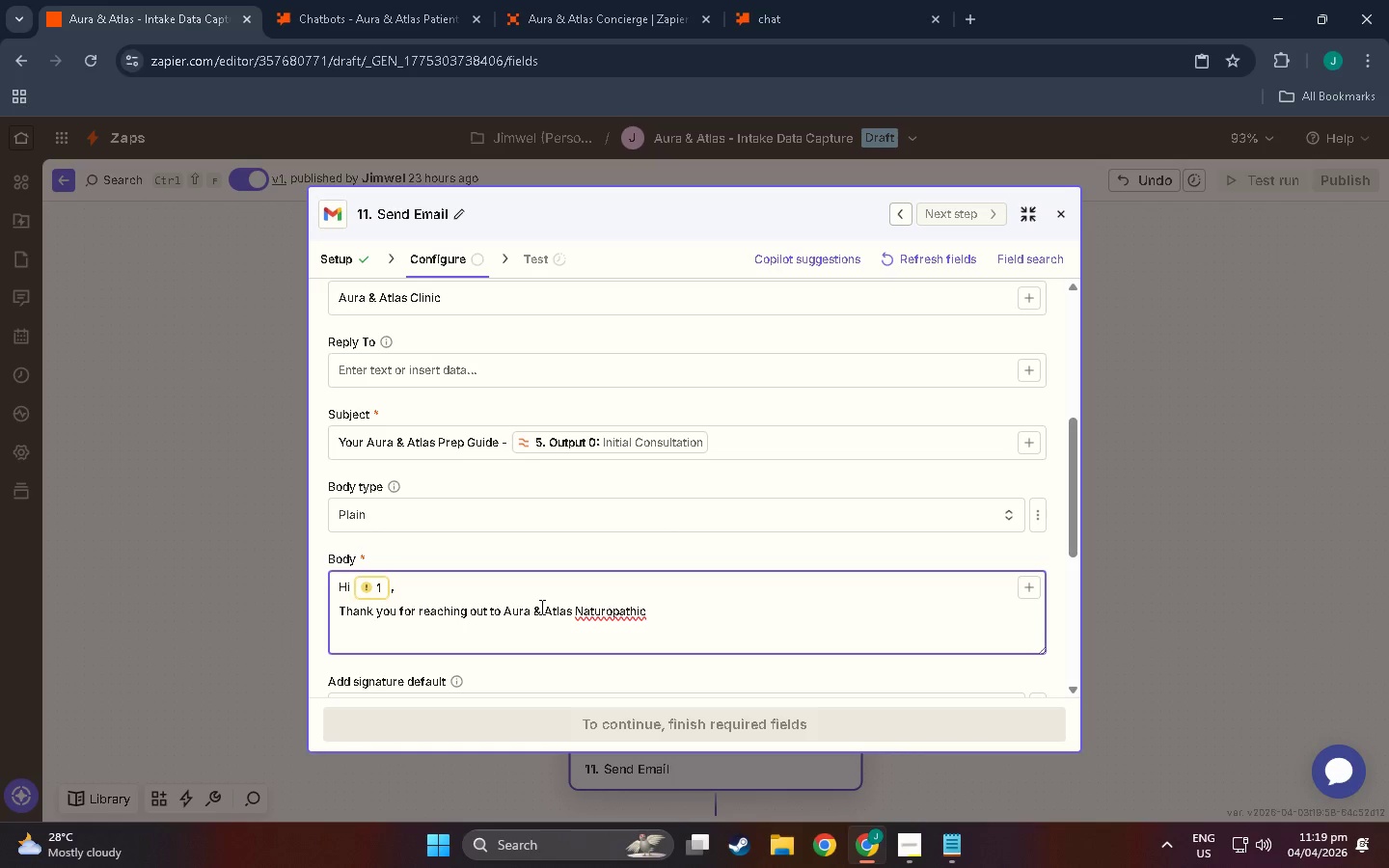 
type(Clinic)
 